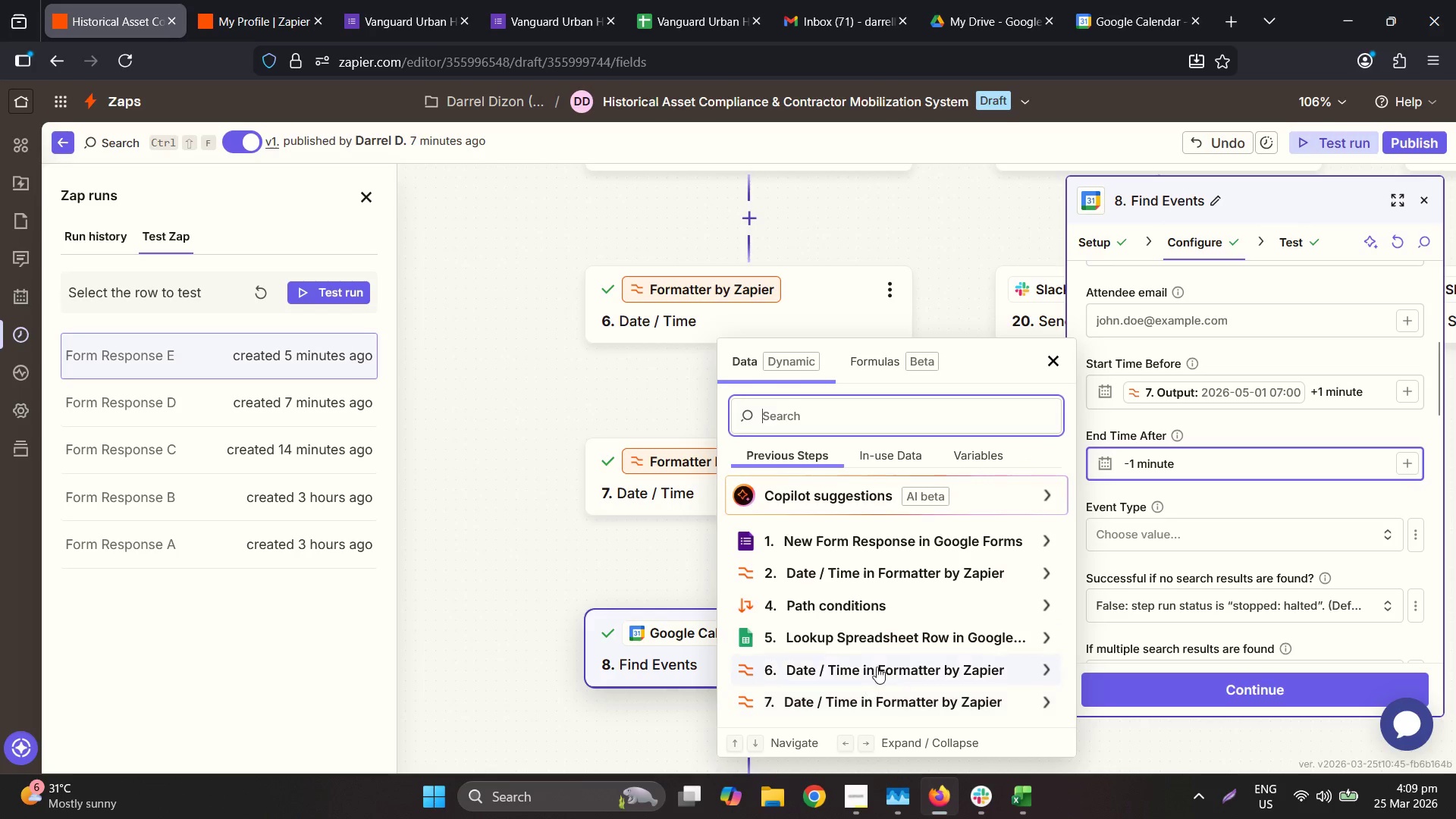 
left_click([877, 664])
 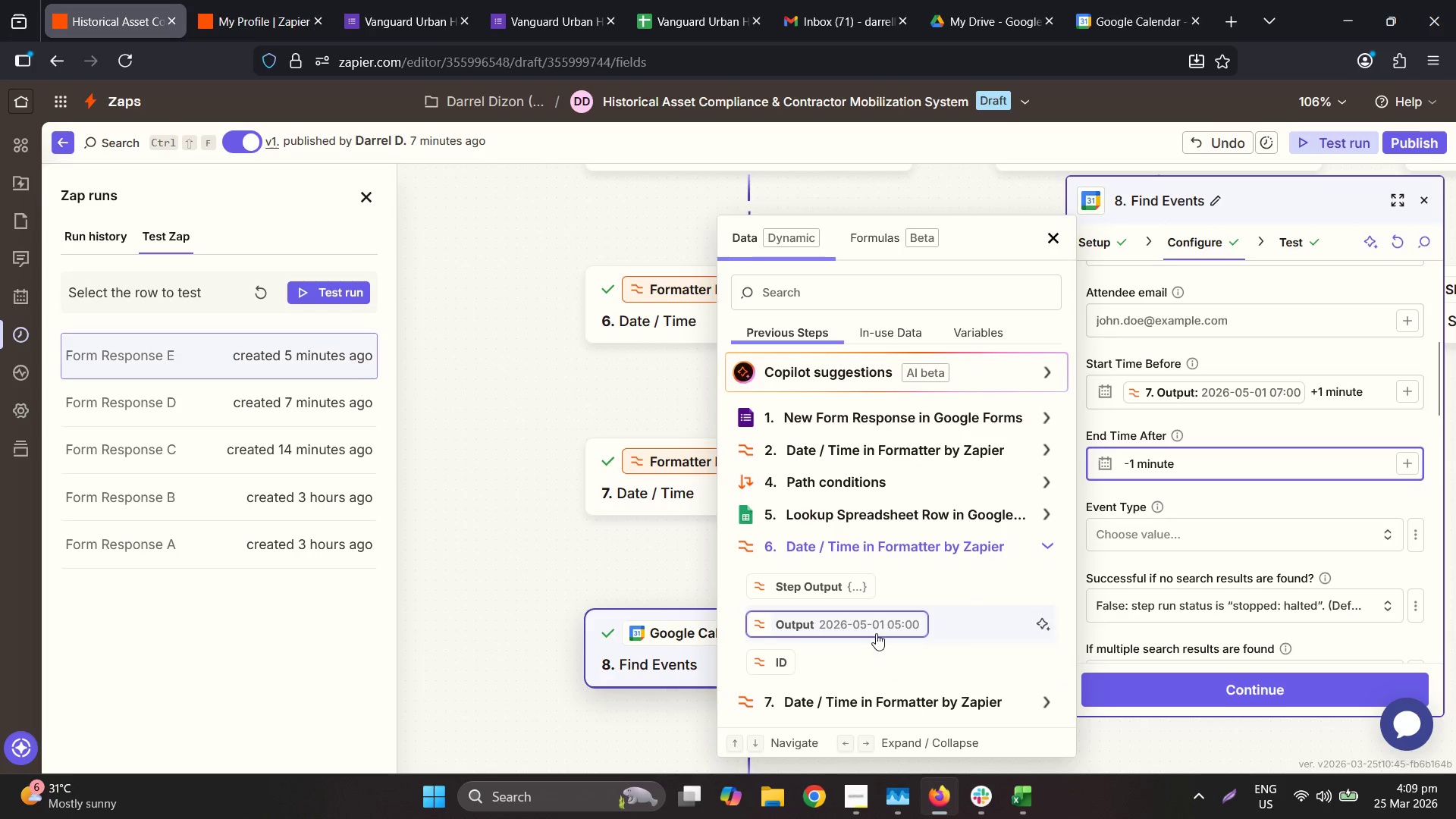 
left_click([876, 632])
 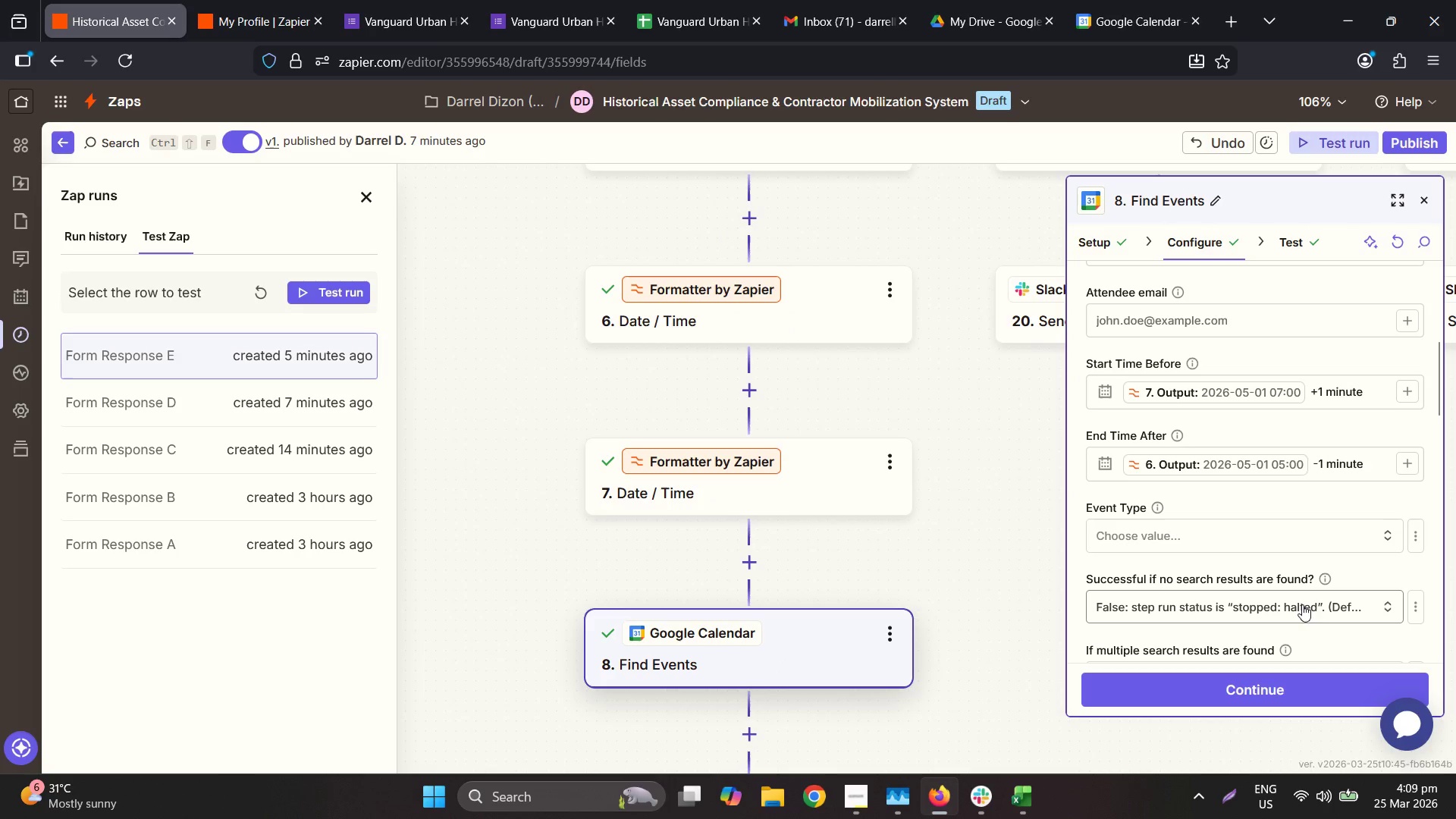 
left_click([1232, 689])
 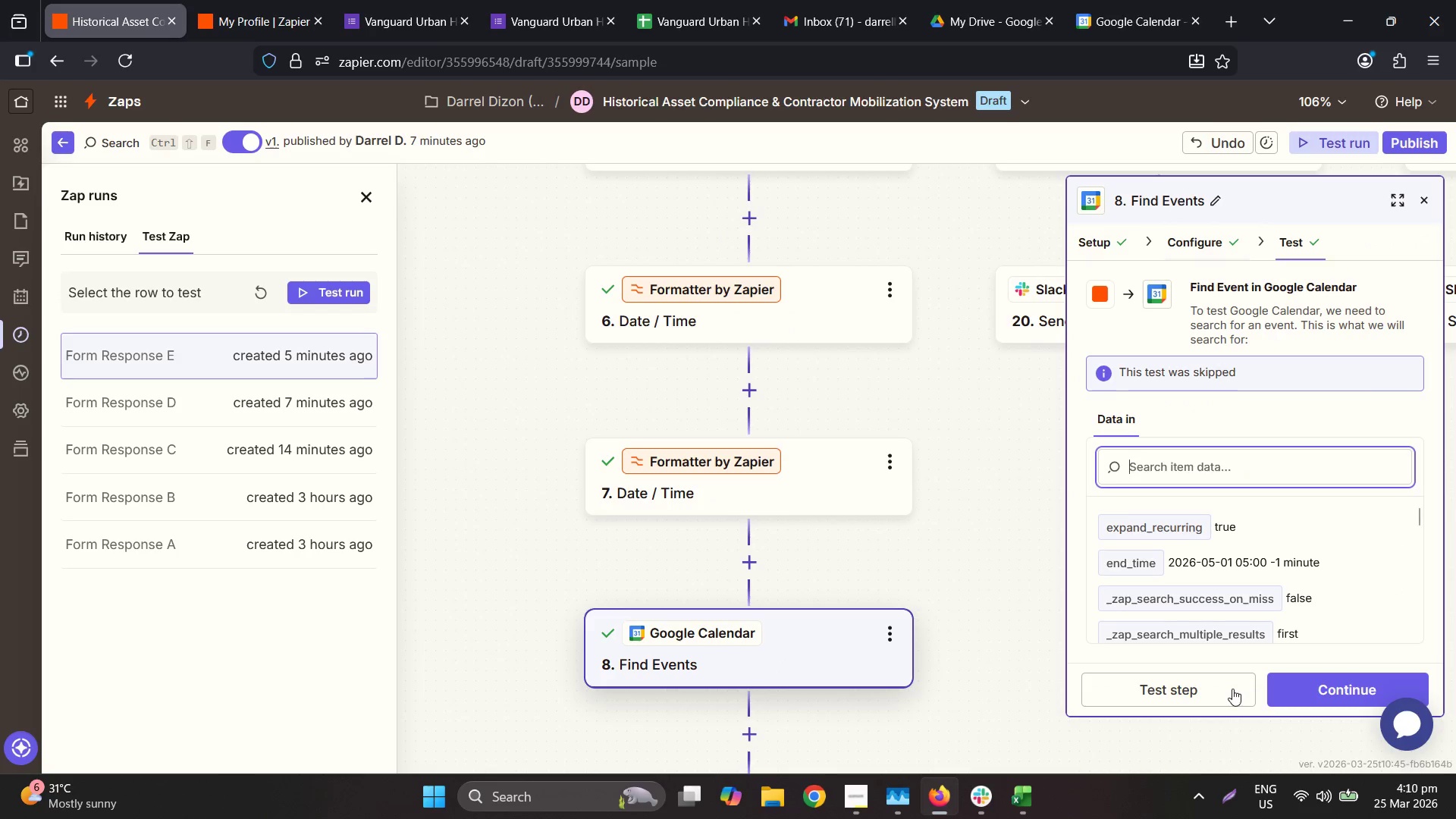 
left_click([1204, 694])
 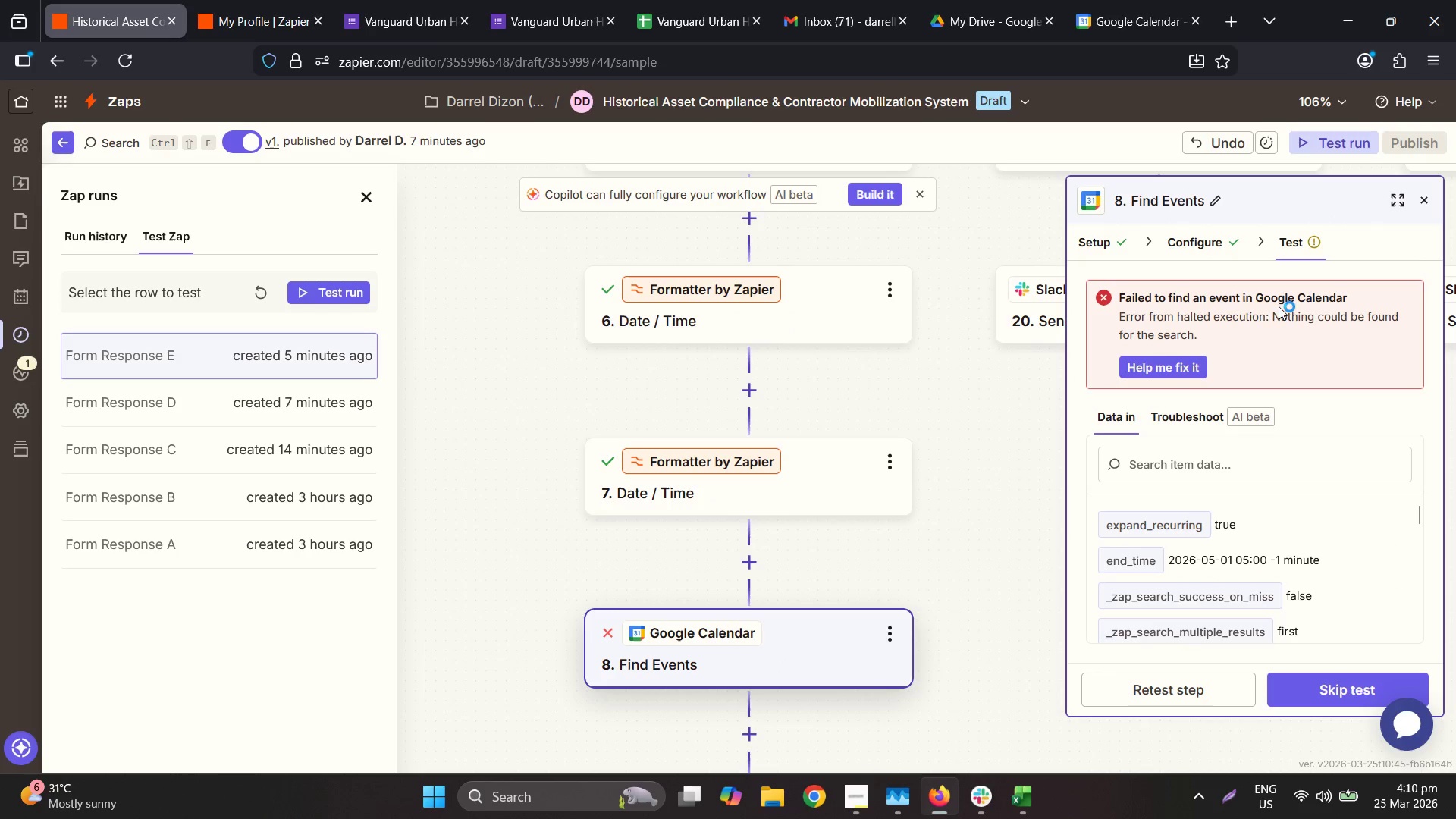 
left_click_drag(start_coordinate=[1190, 237], to_coordinate=[1183, 241])
 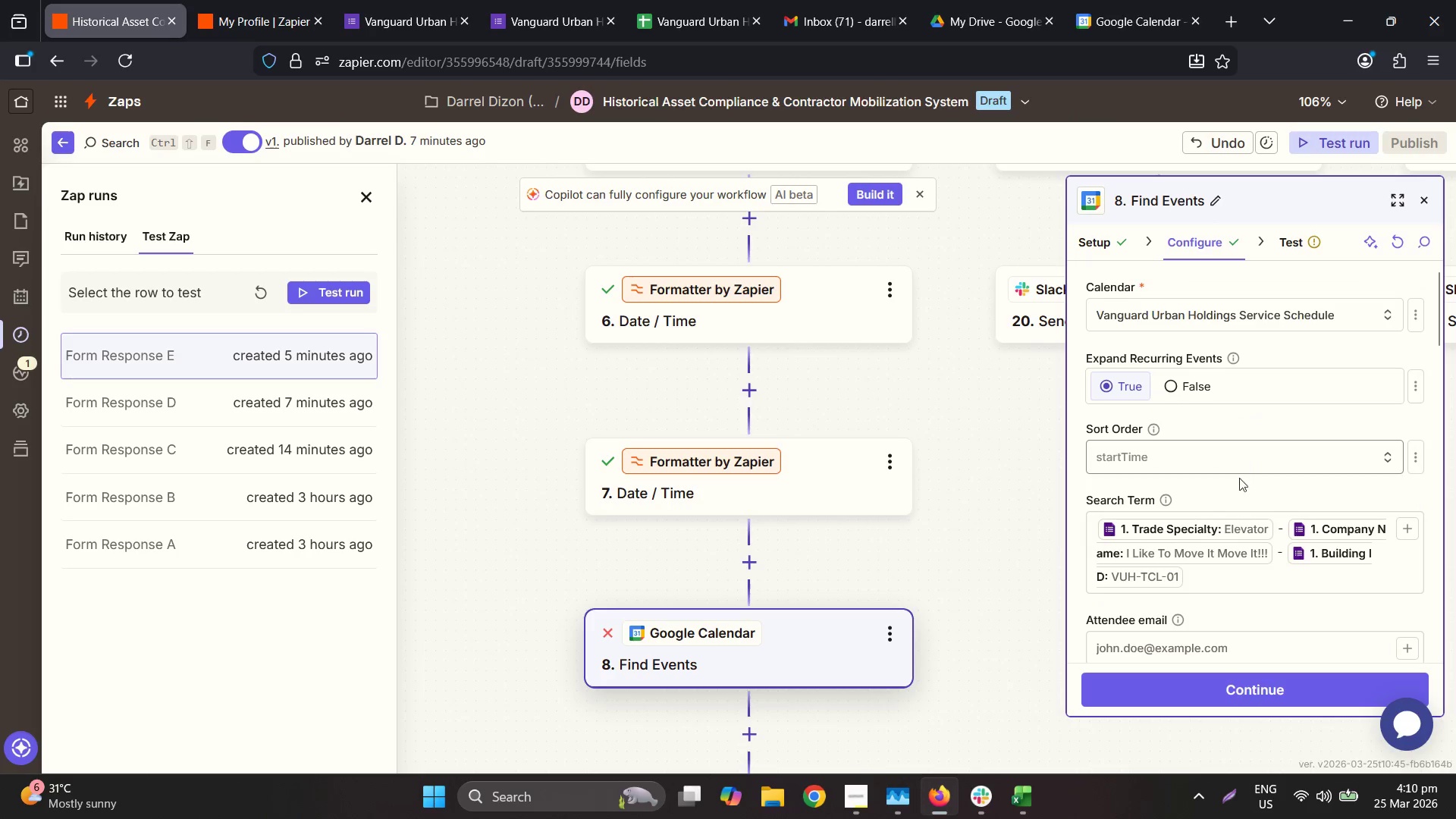 
scroll: coordinate [1229, 513], scroll_direction: up, amount: 2.0
 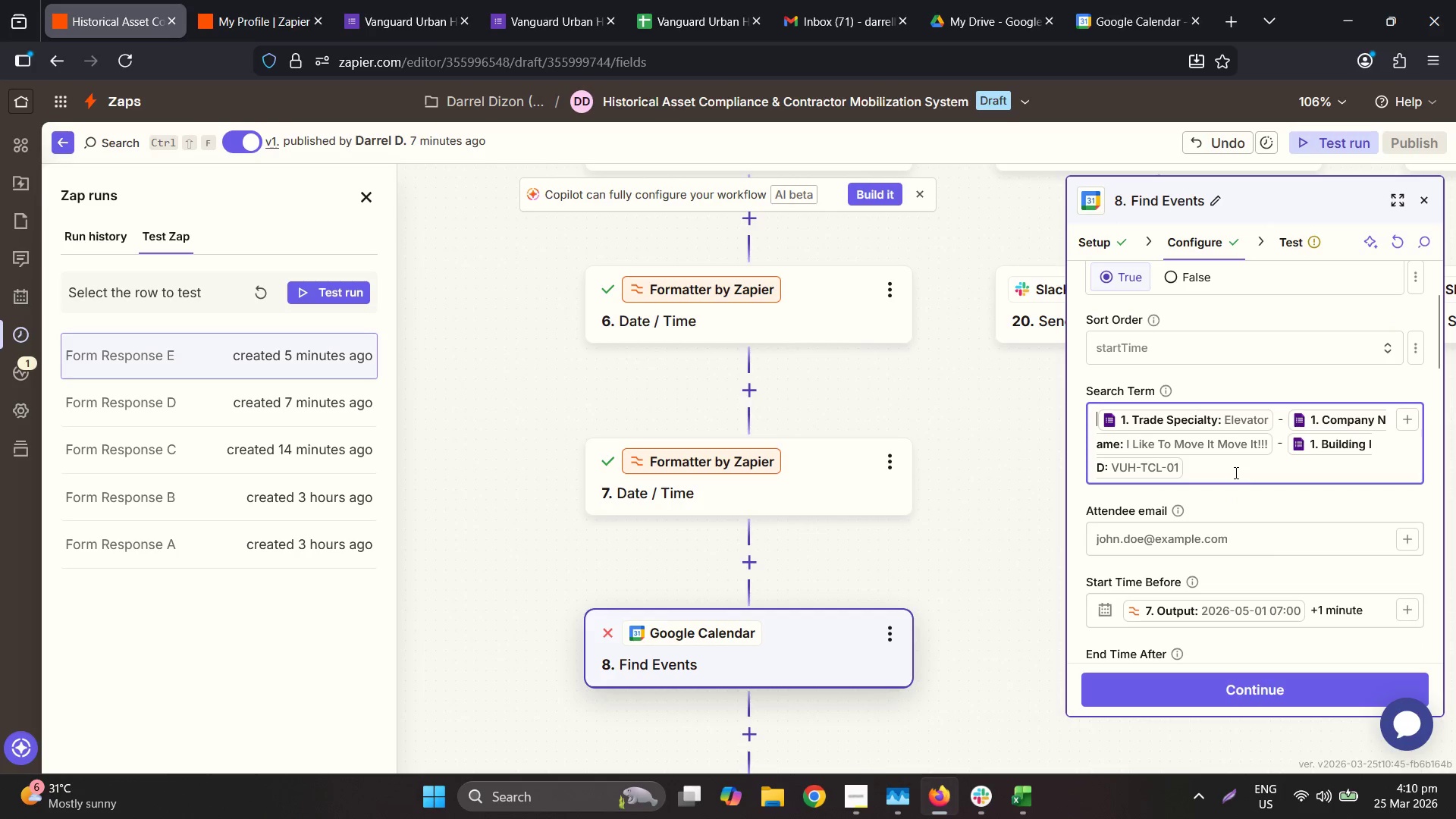 
key(Backspace)
 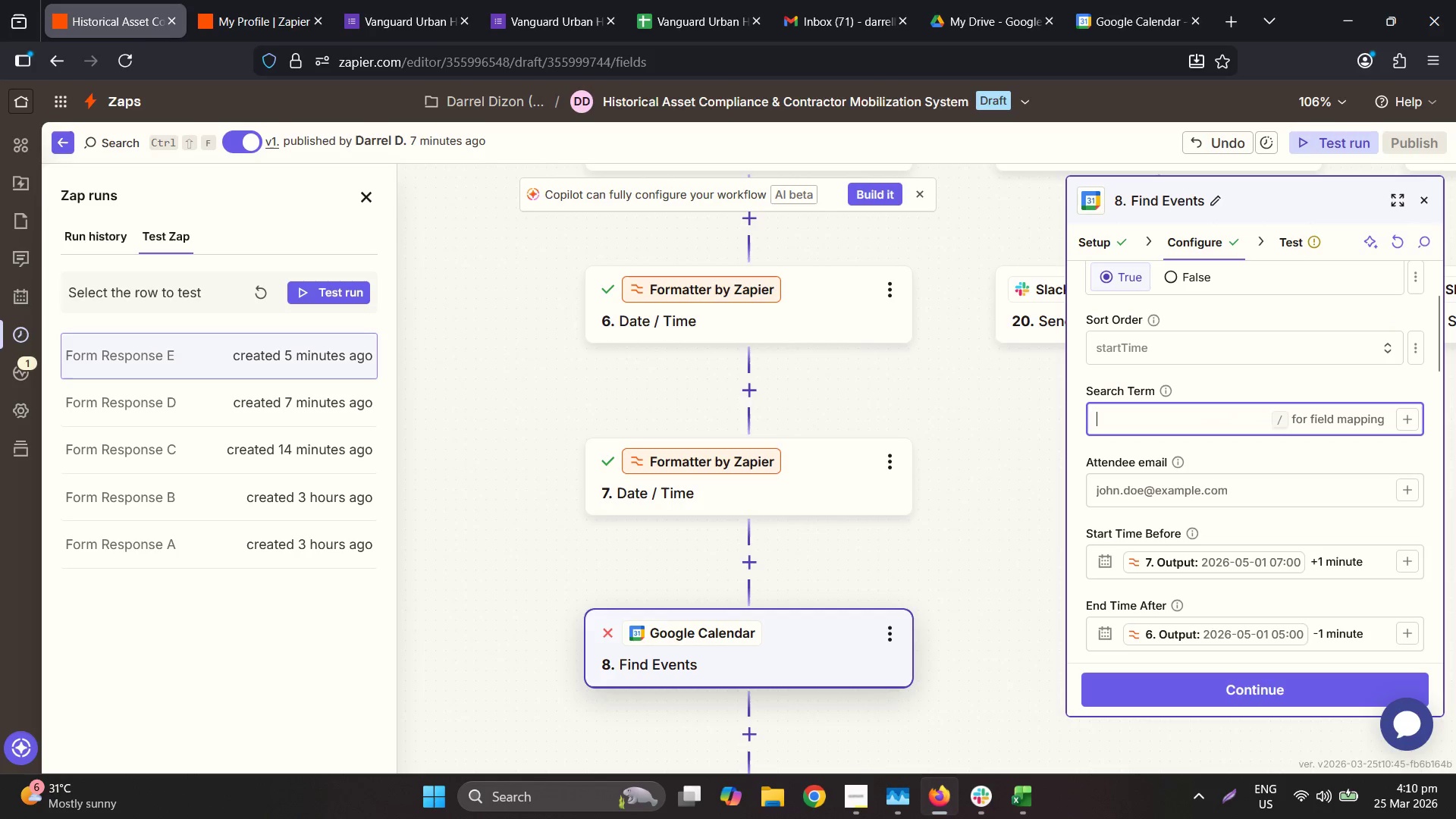 
key(Backspace)
 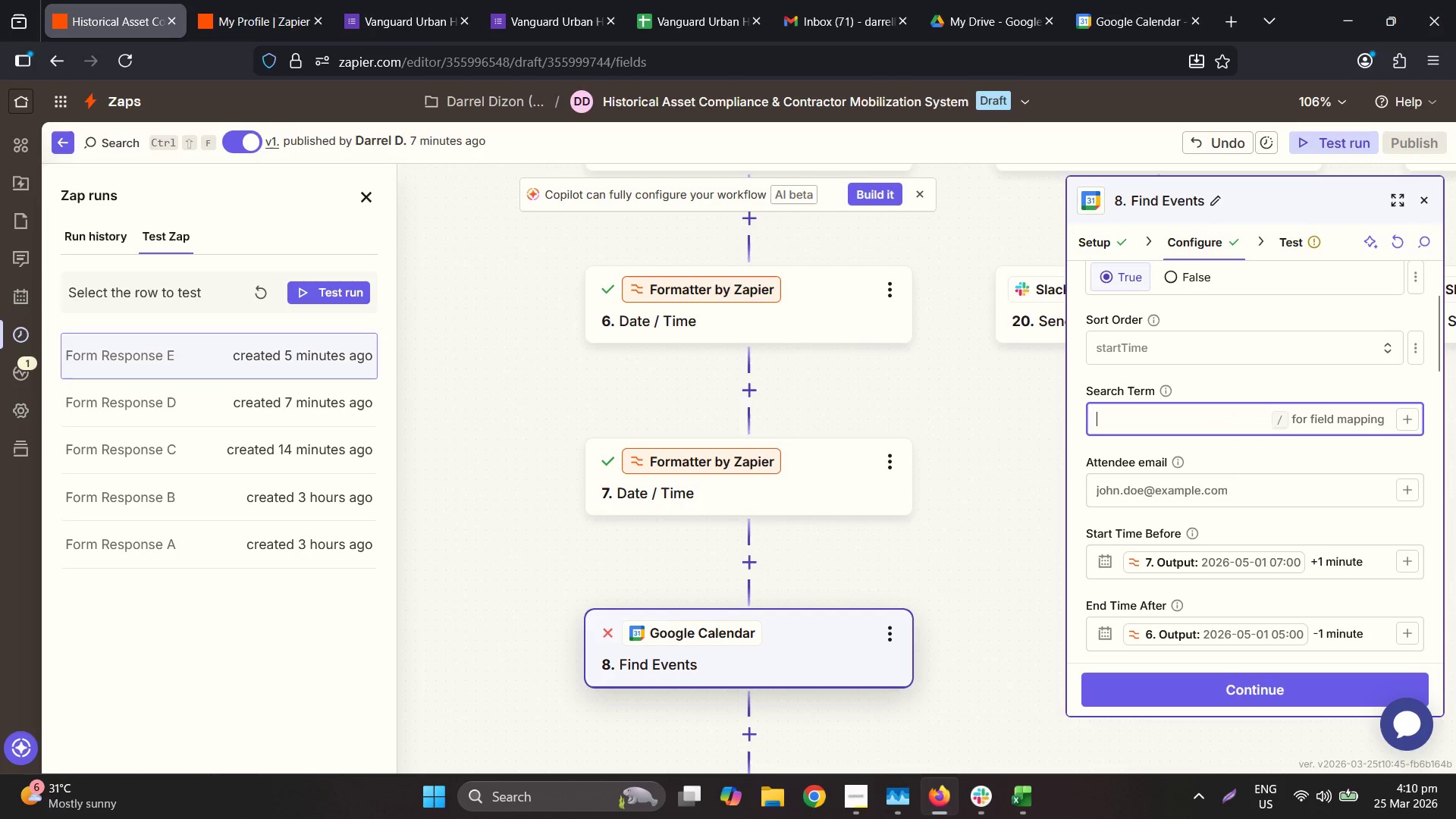 
key(Backspace)
 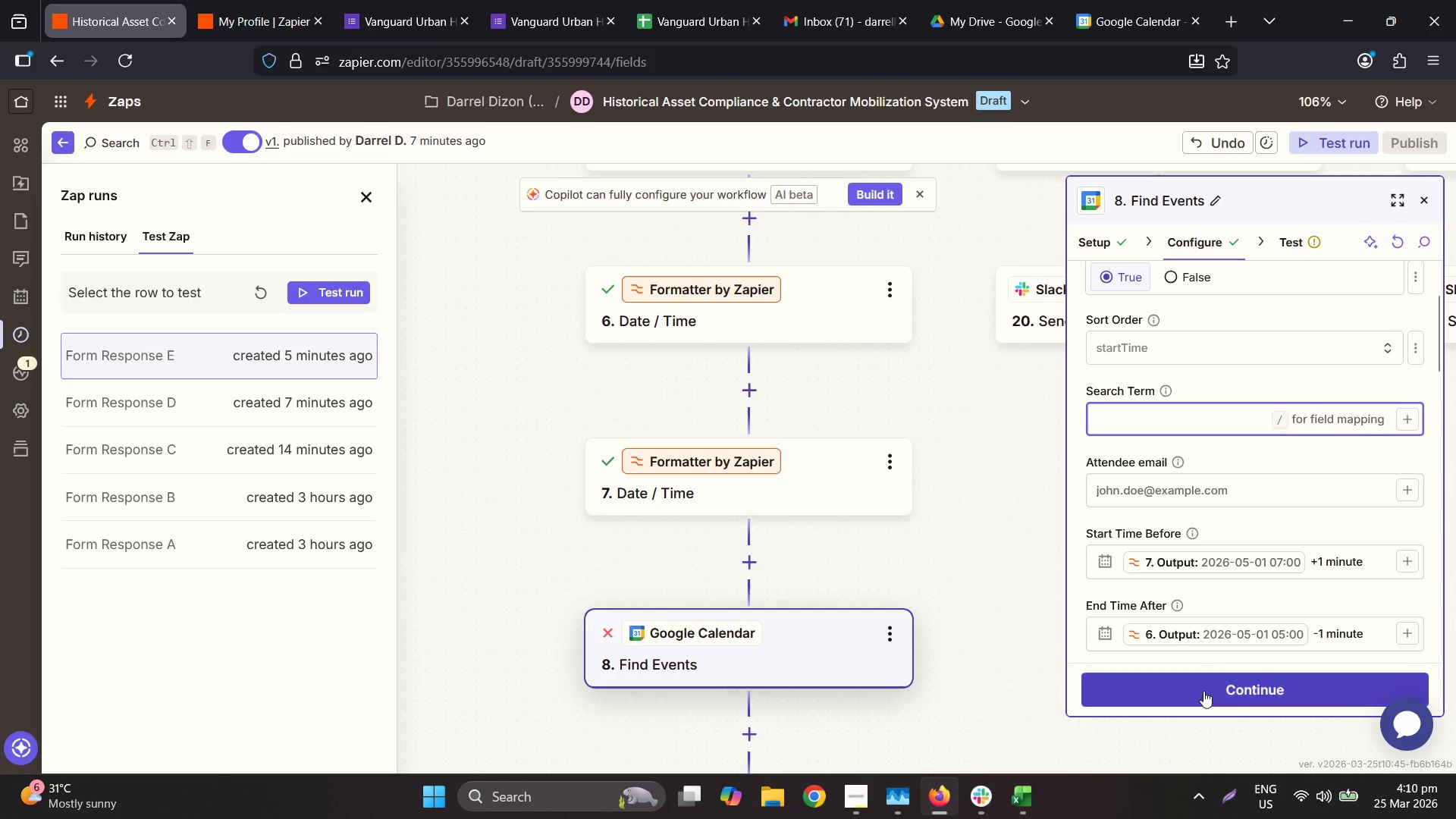 
left_click([1203, 693])
 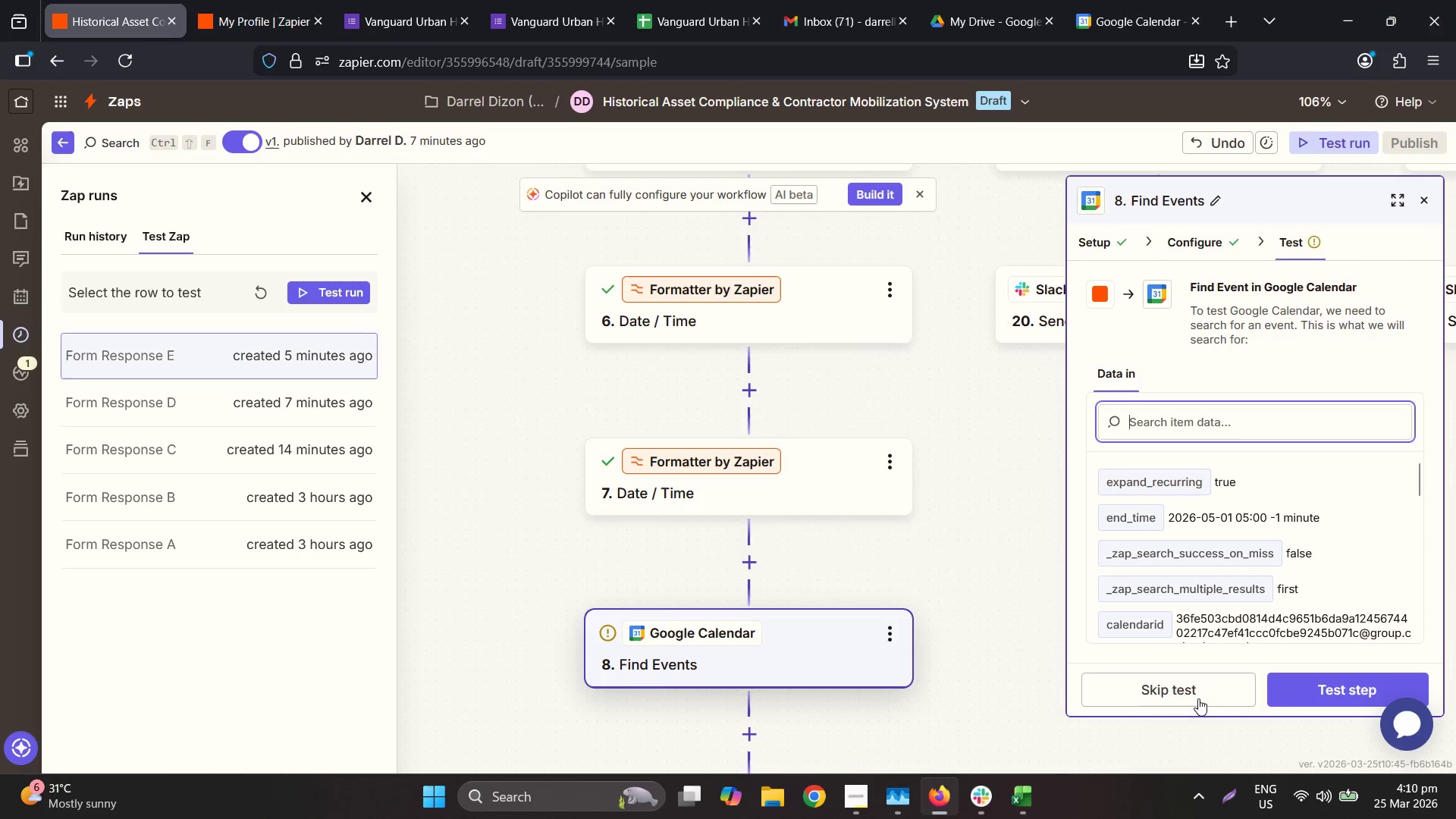 
left_click_drag(start_coordinate=[1198, 698], to_coordinate=[1285, 334])
 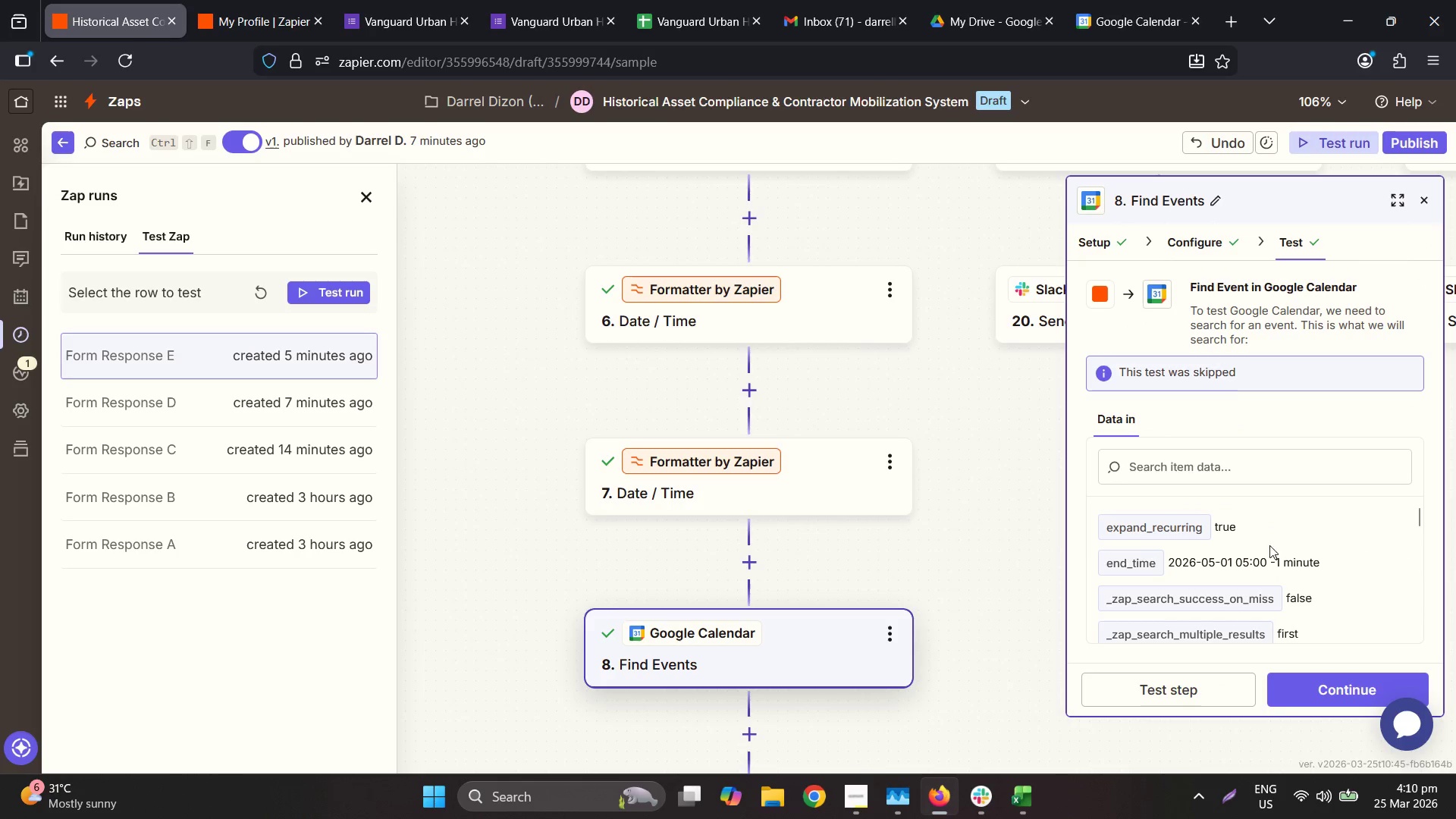 
scroll: coordinate [1266, 535], scroll_direction: down, amount: 2.0
 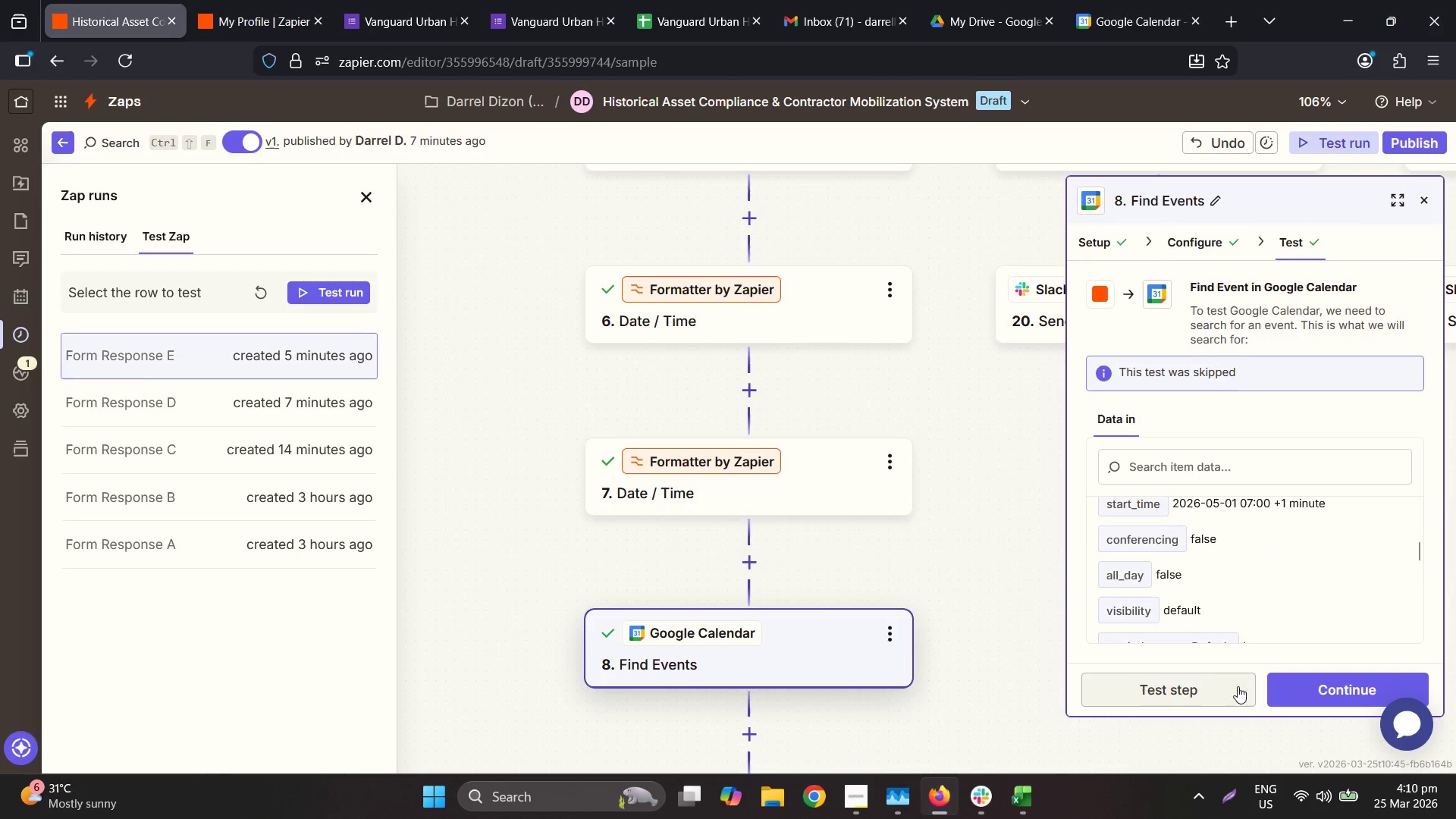 
scroll: coordinate [1227, 588], scroll_direction: up, amount: 5.0
 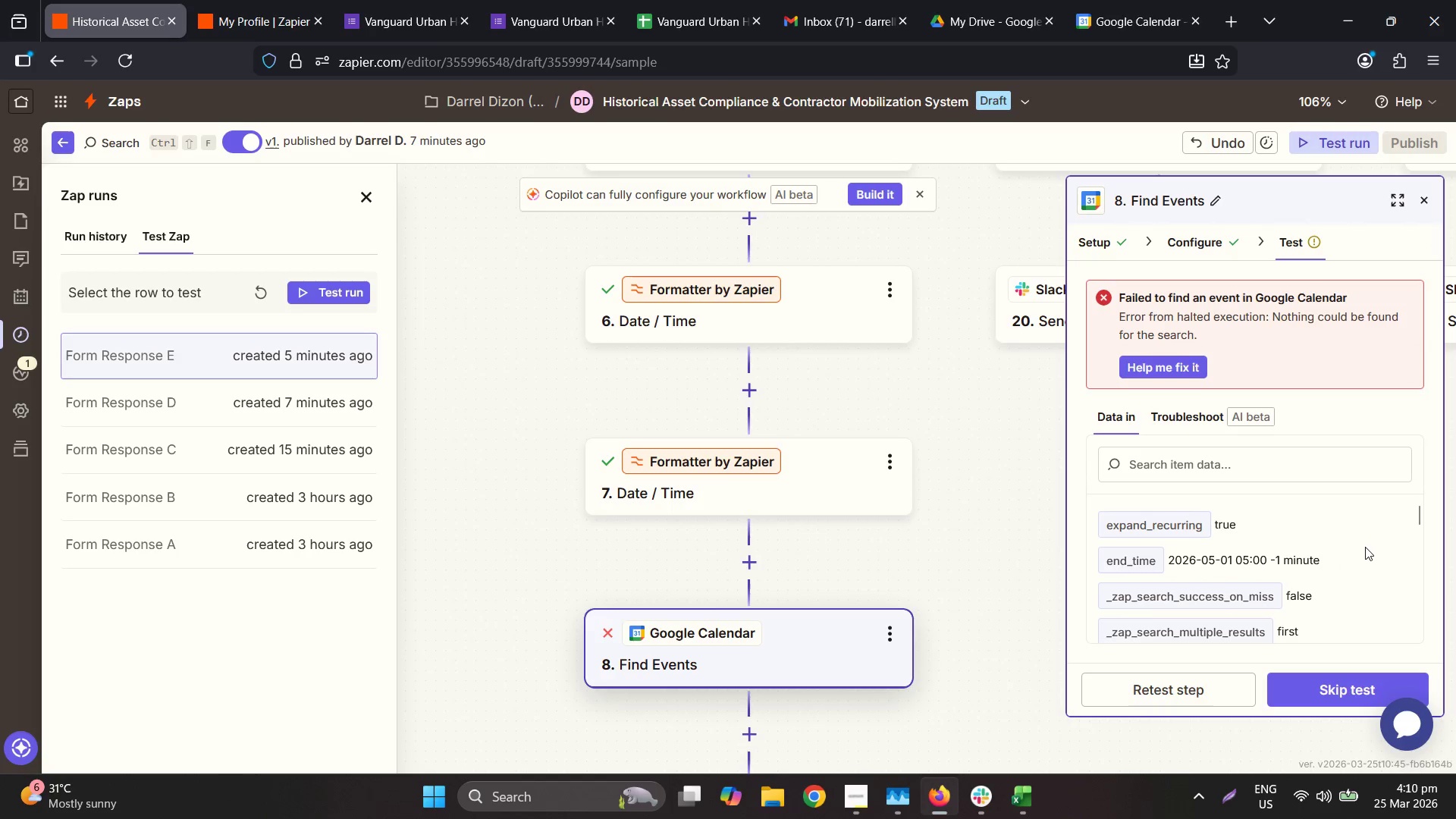 
scroll: coordinate [1365, 548], scroll_direction: down, amount: 2.0
 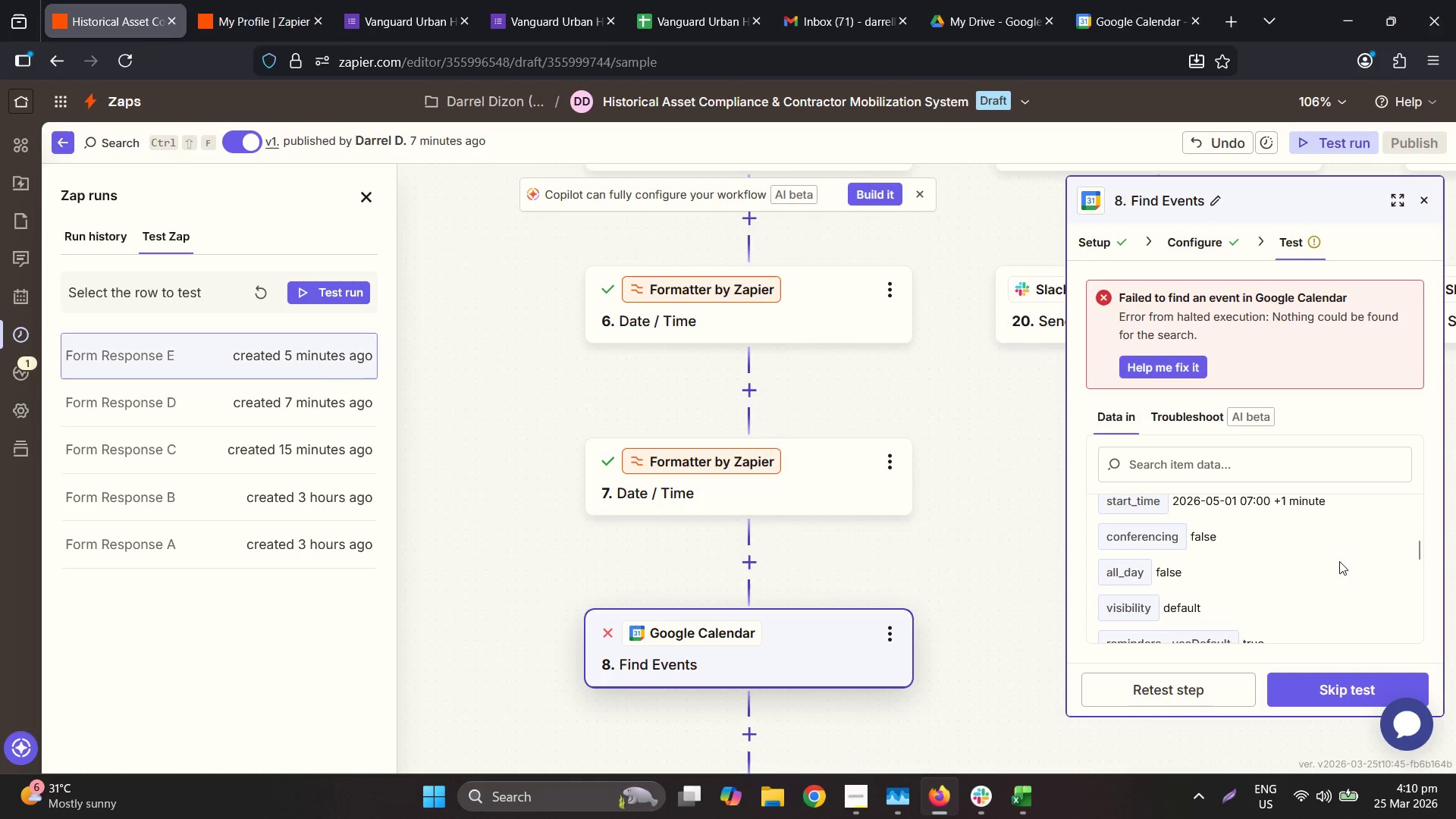 
scroll: coordinate [1361, 595], scroll_direction: up, amount: 3.0
 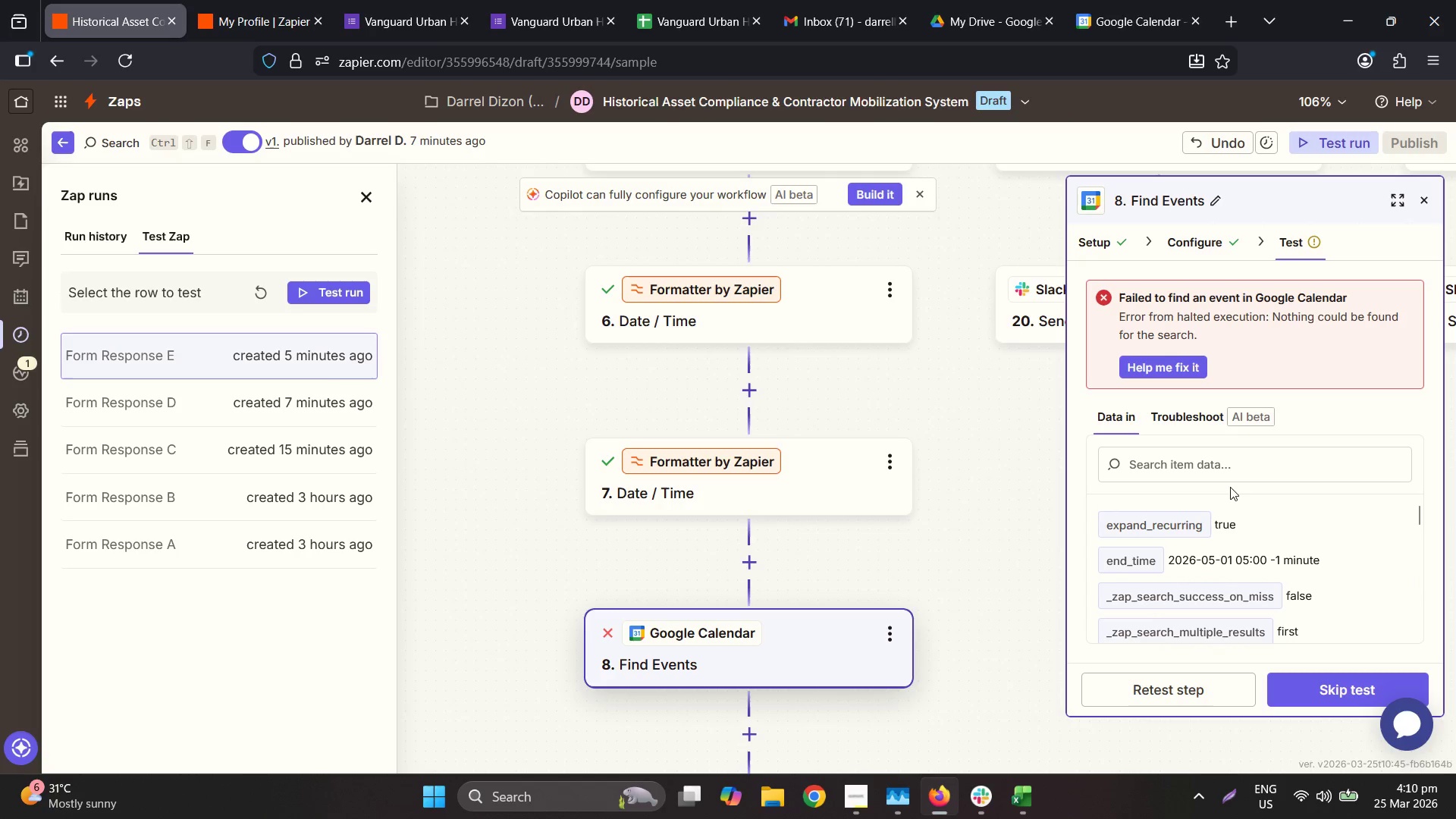 
left_click([1041, 0])
 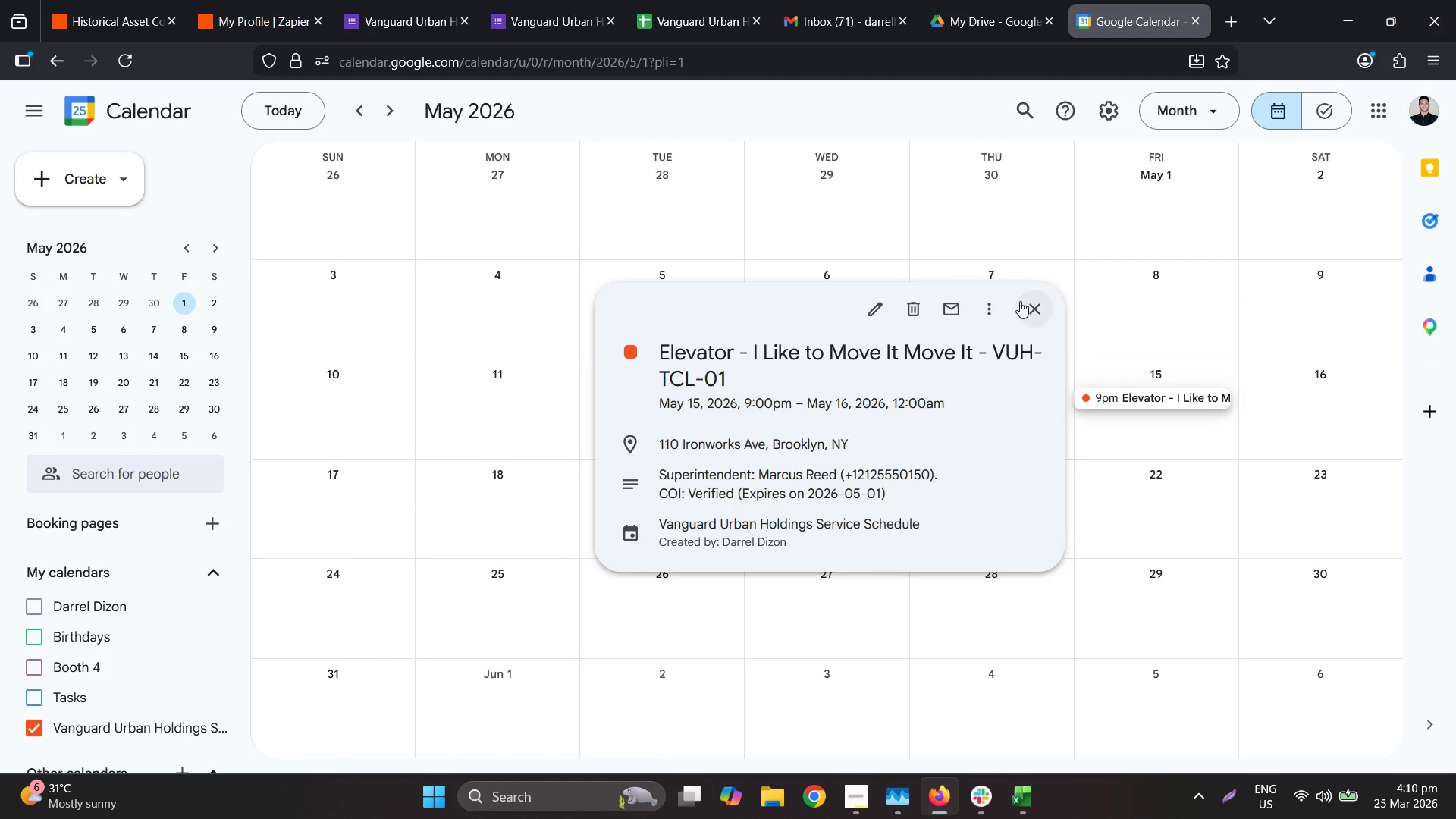 
left_click([987, 304])
 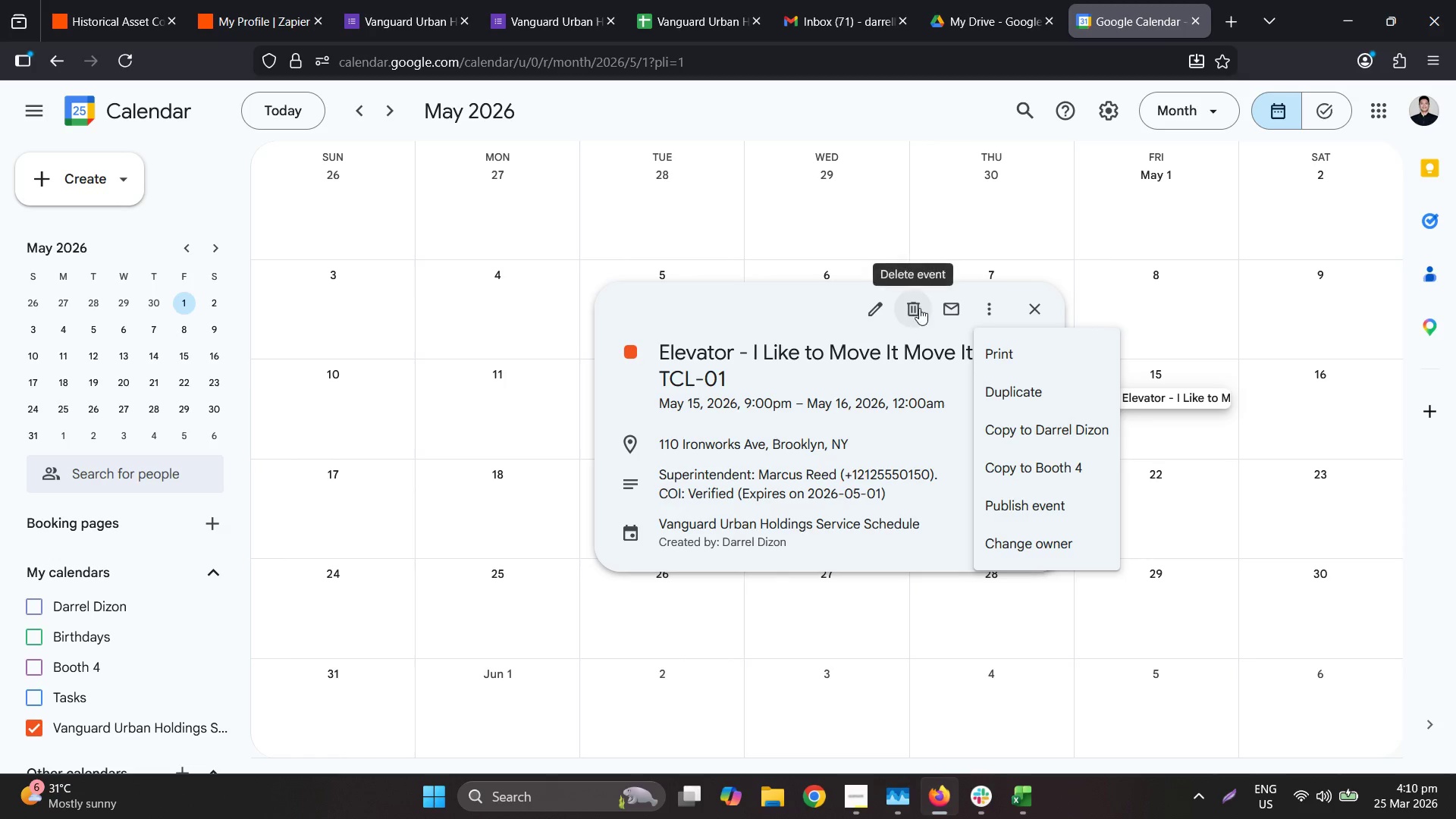 
left_click([1006, 388])
 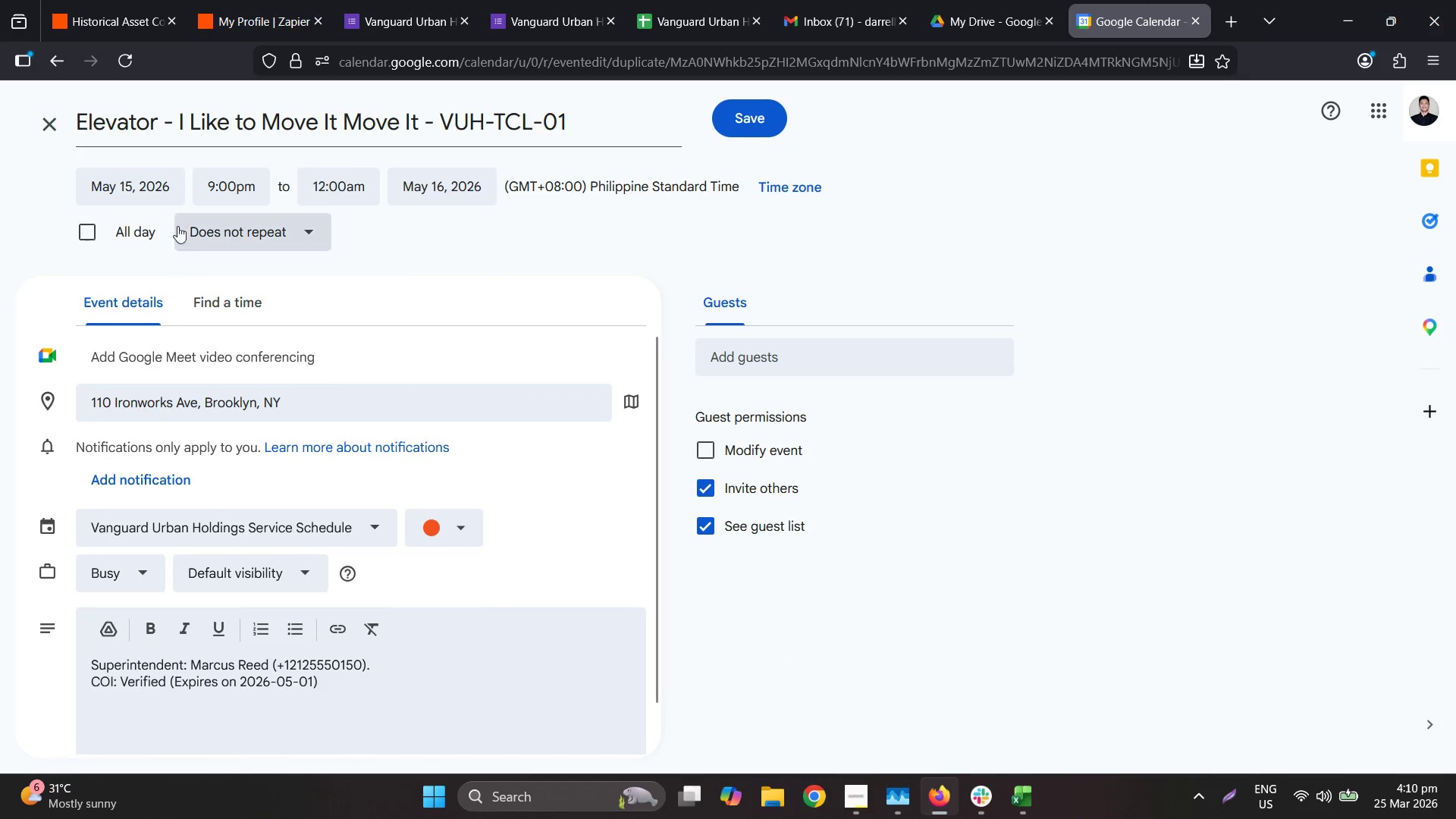 
left_click([165, 178])
 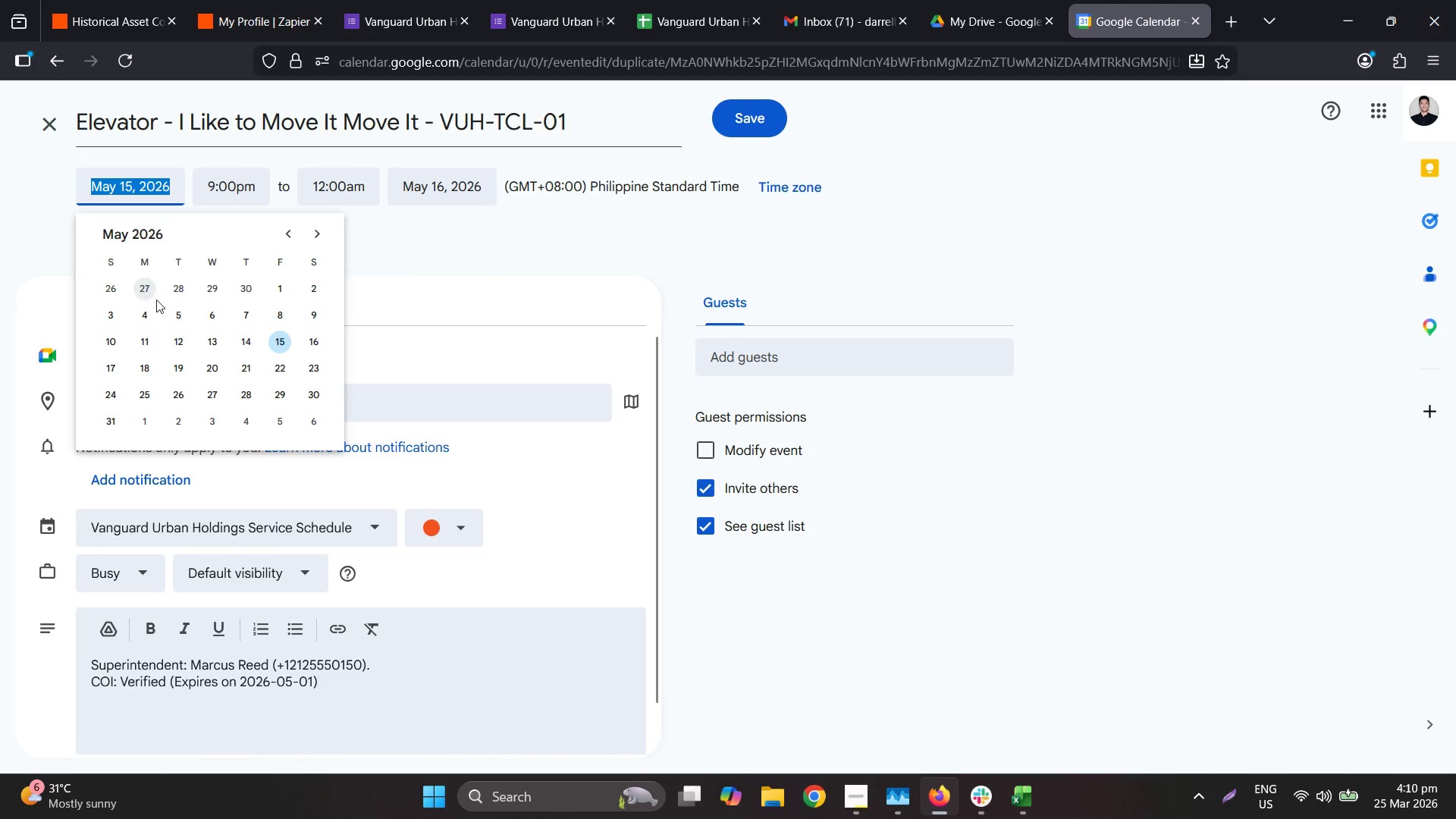 
left_click([282, 286])
 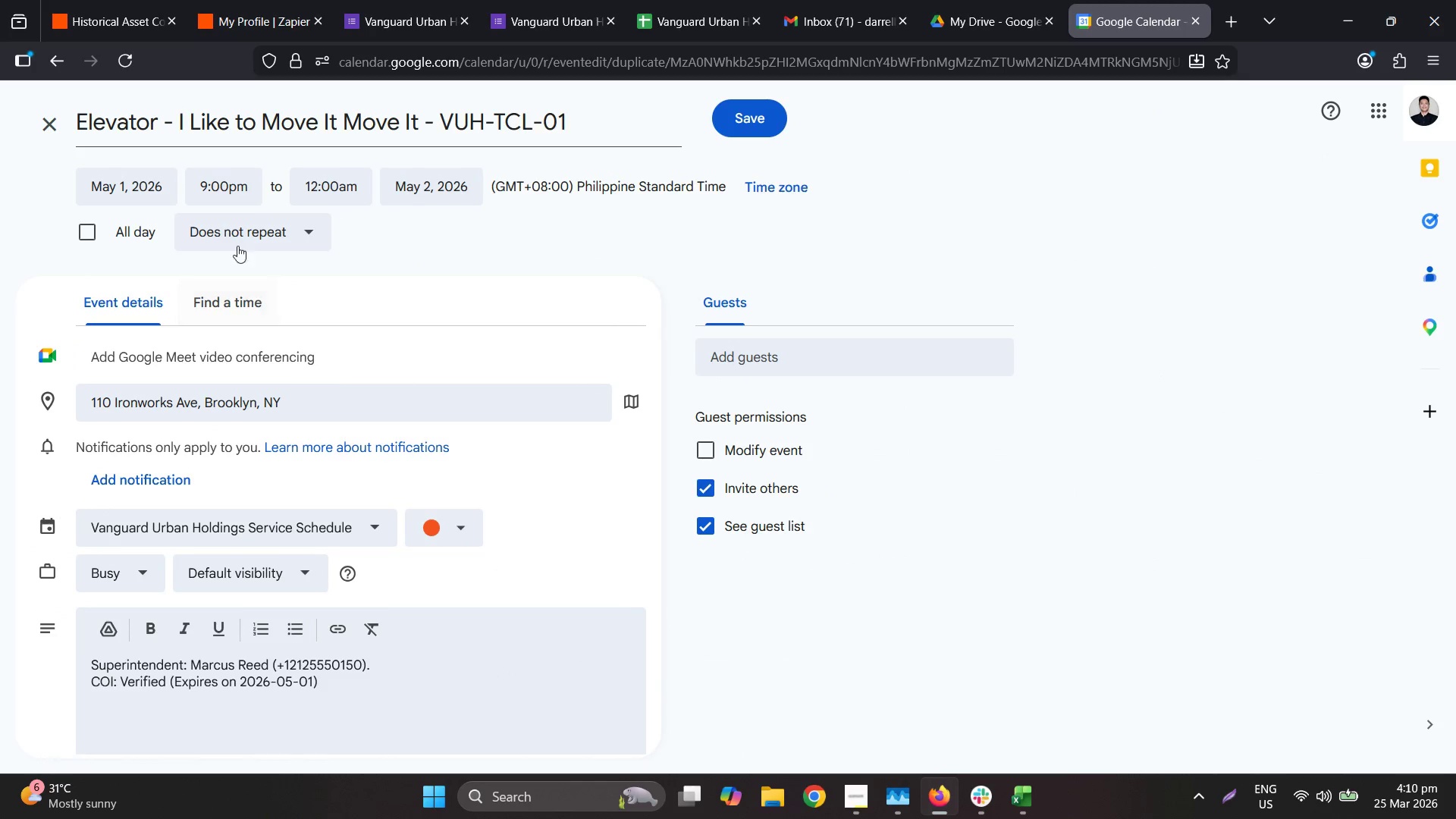 
mouse_move([221, 202])
 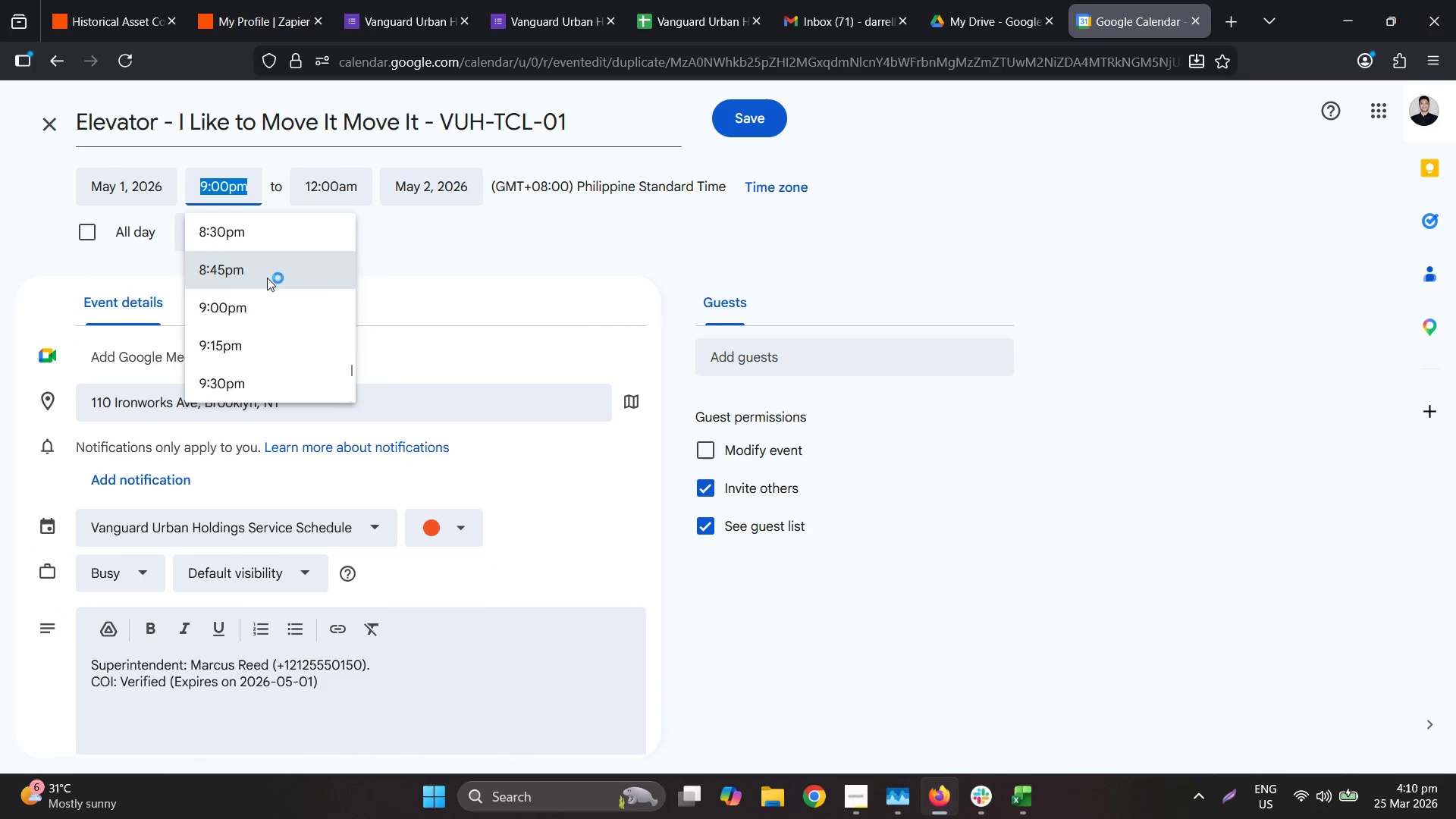 
scroll: coordinate [278, 265], scroll_direction: up, amount: 27.0
 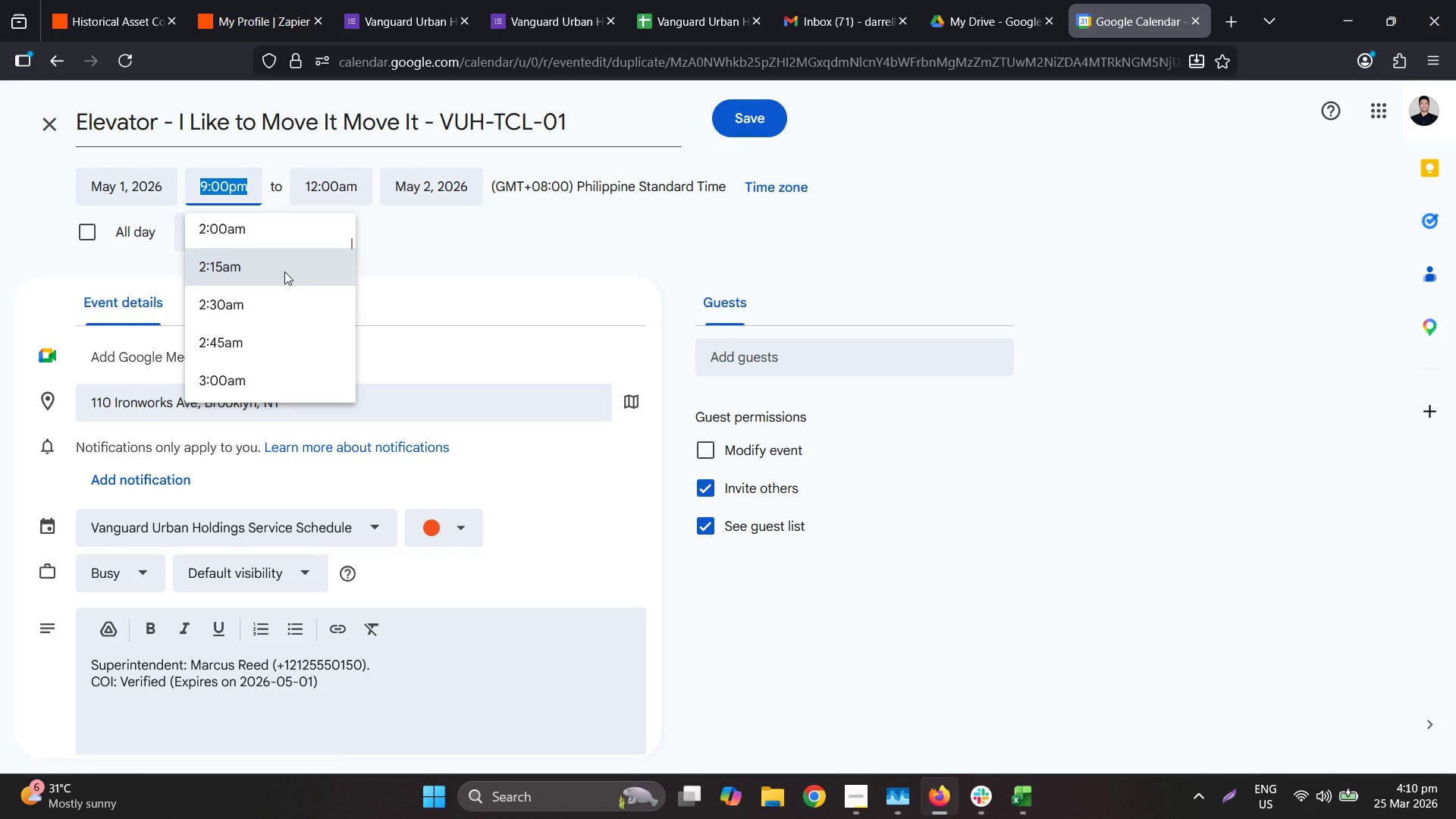 
scroll: coordinate [276, 334], scroll_direction: down, amount: 3.0
 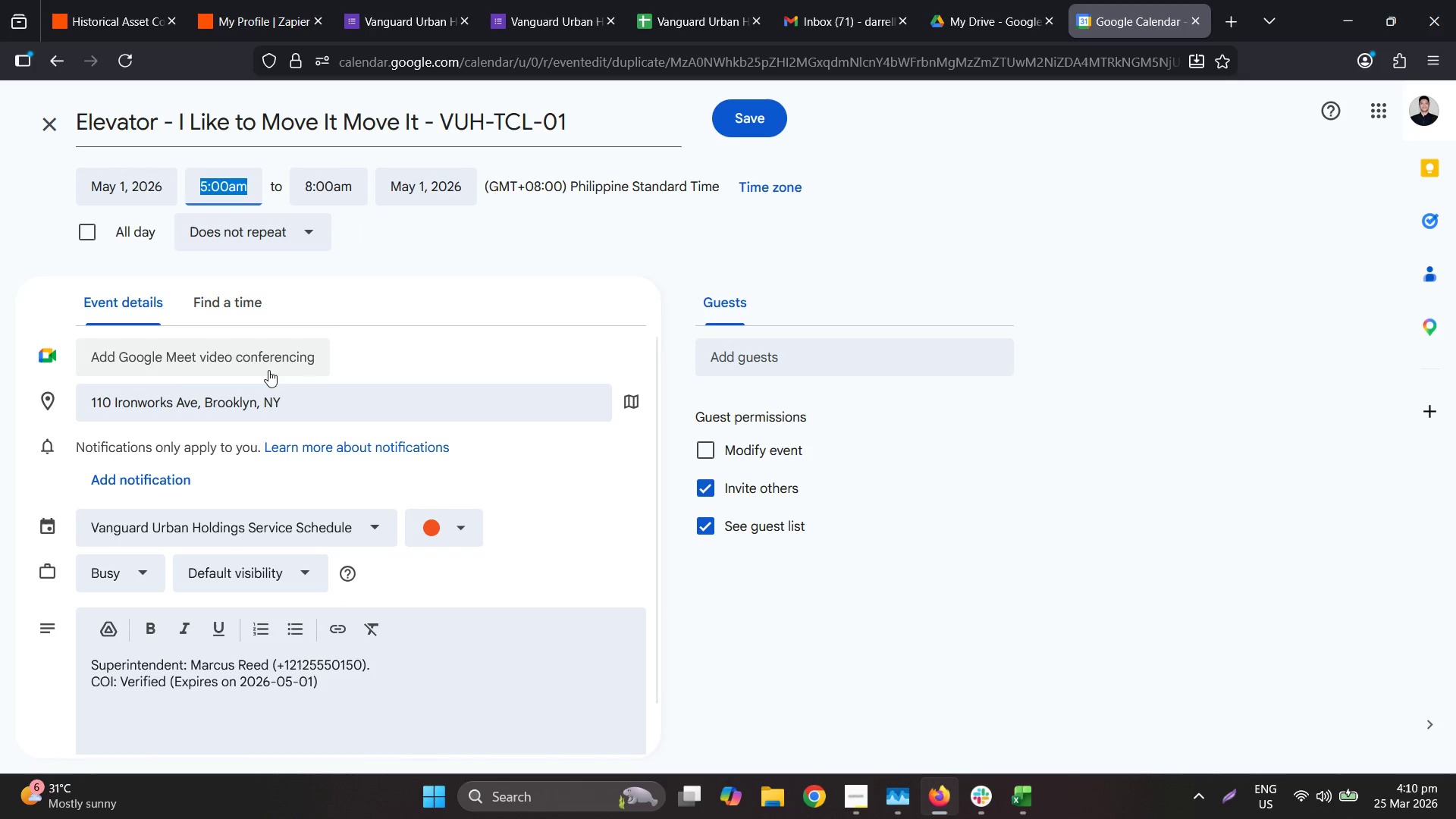 
left_click([318, 177])
 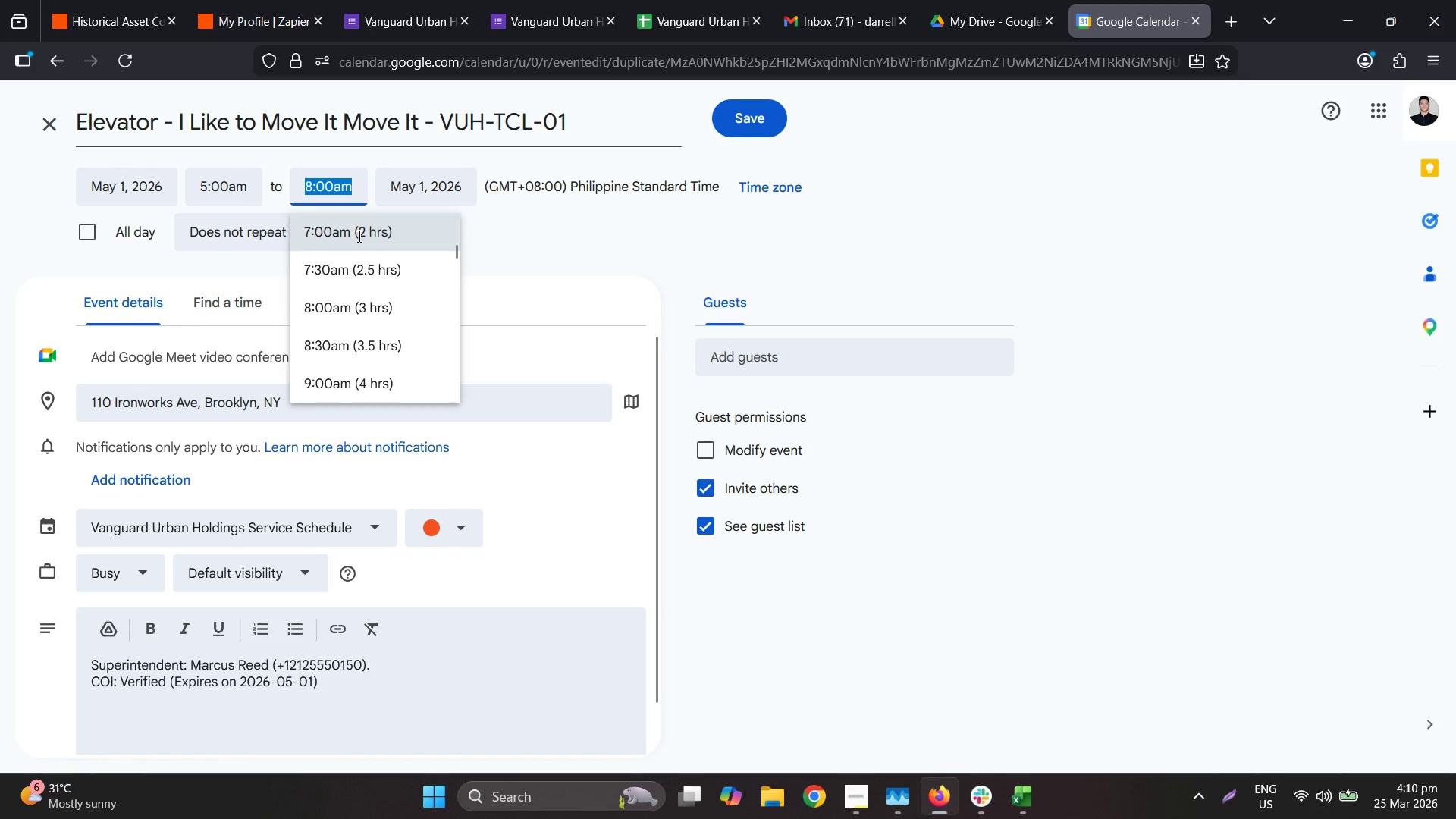 
left_click([358, 236])
 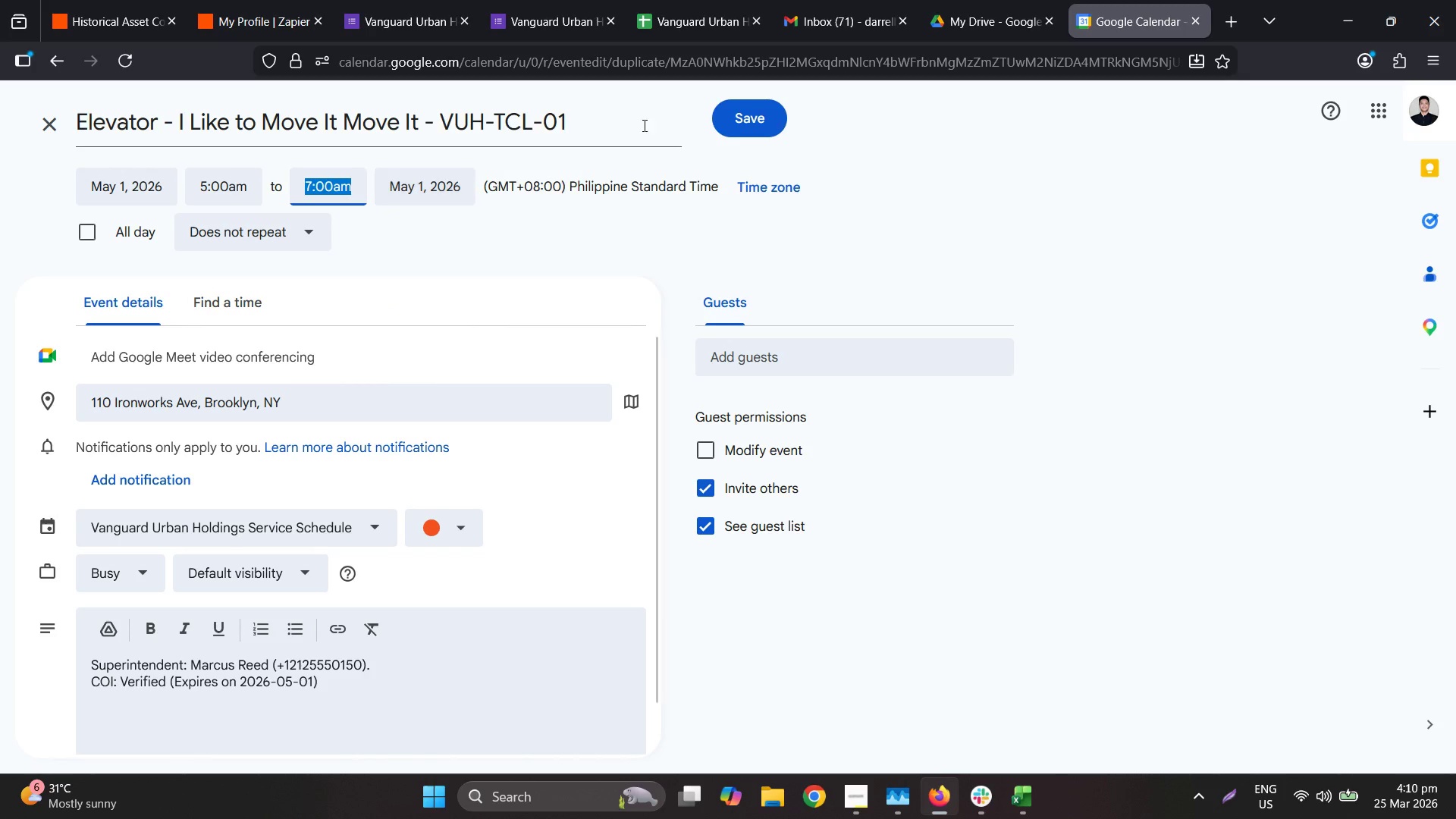 
left_click([761, 114])
 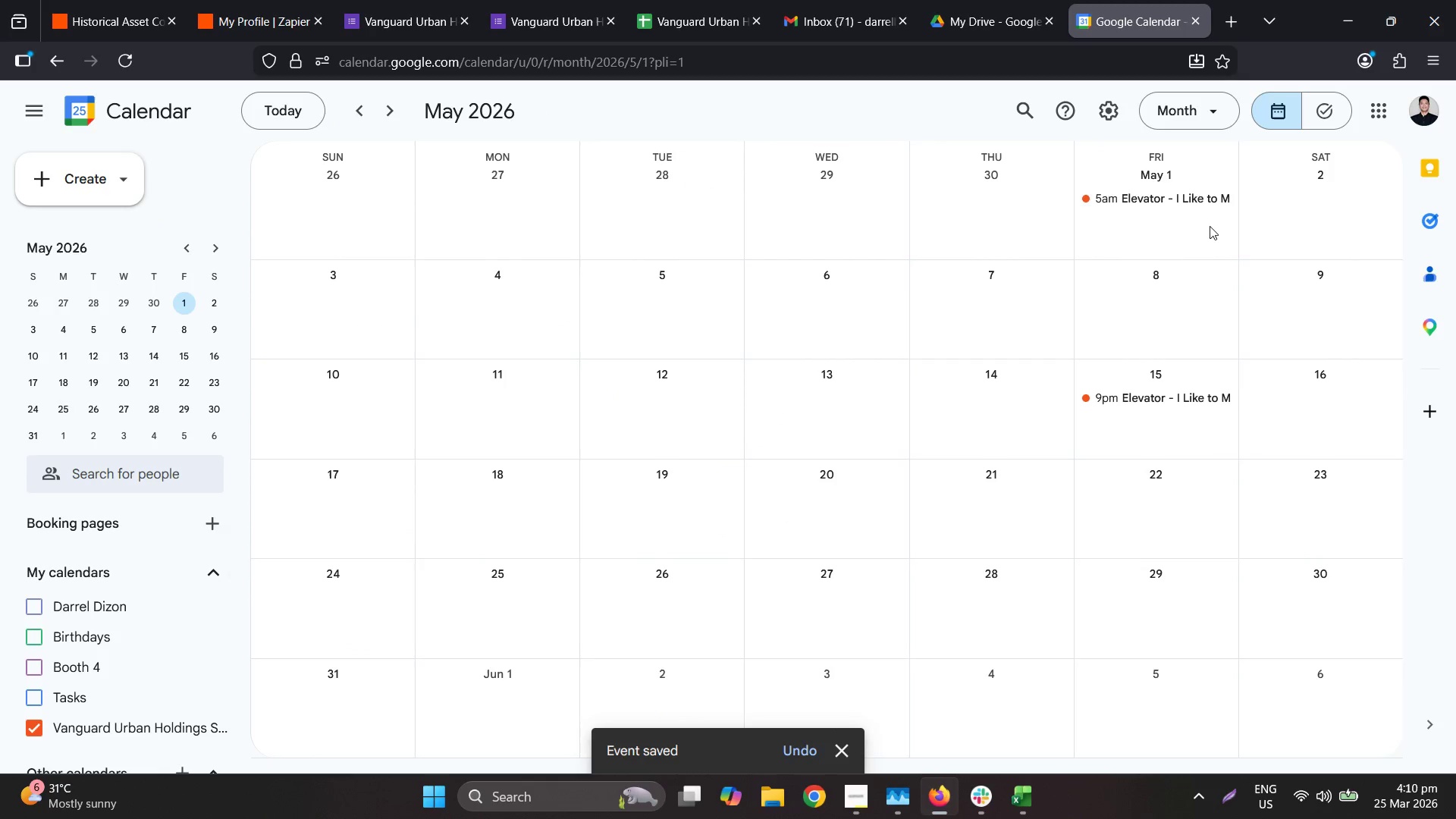 
left_click([1179, 193])
 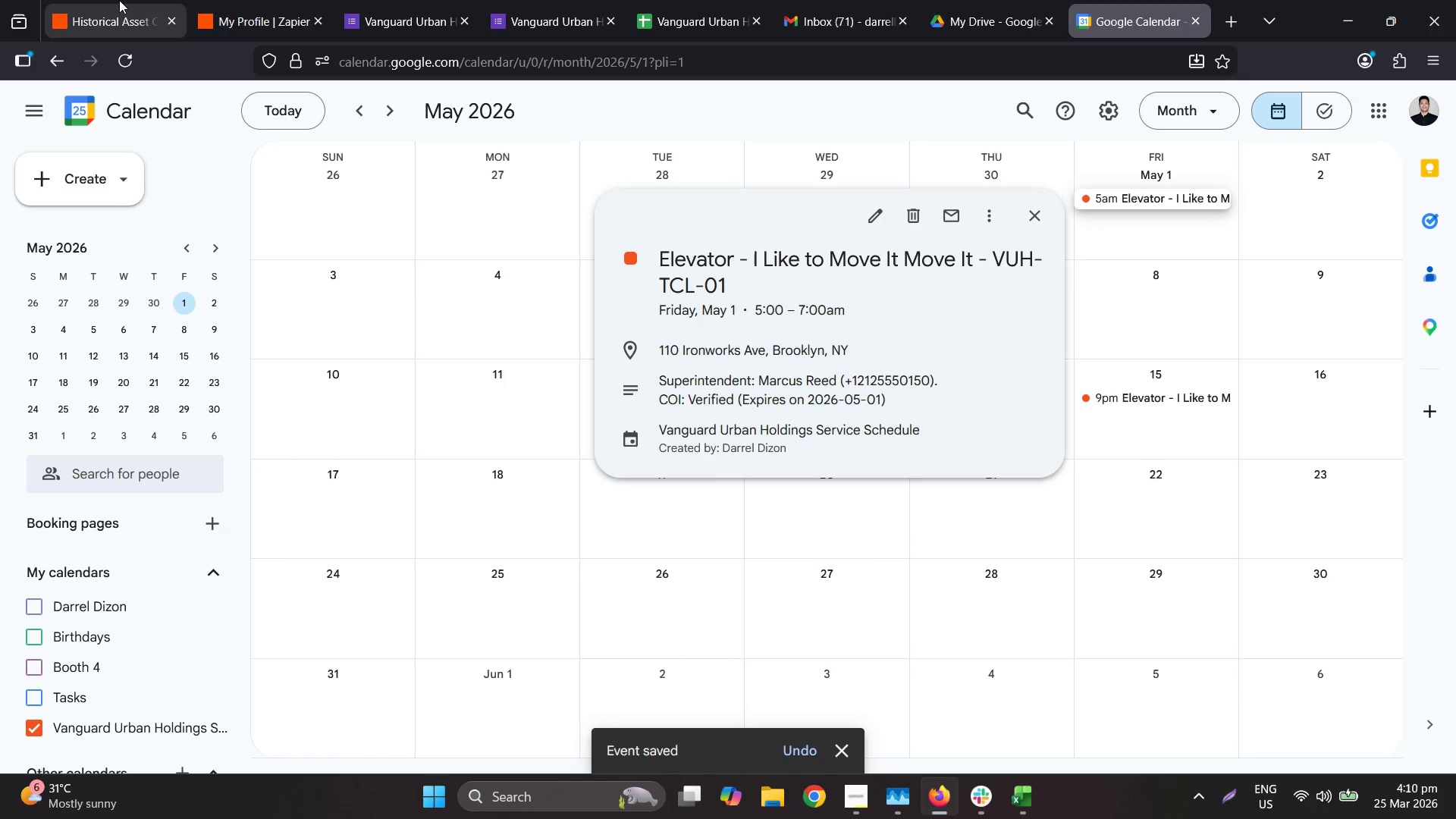 
double_click([350, 0])
 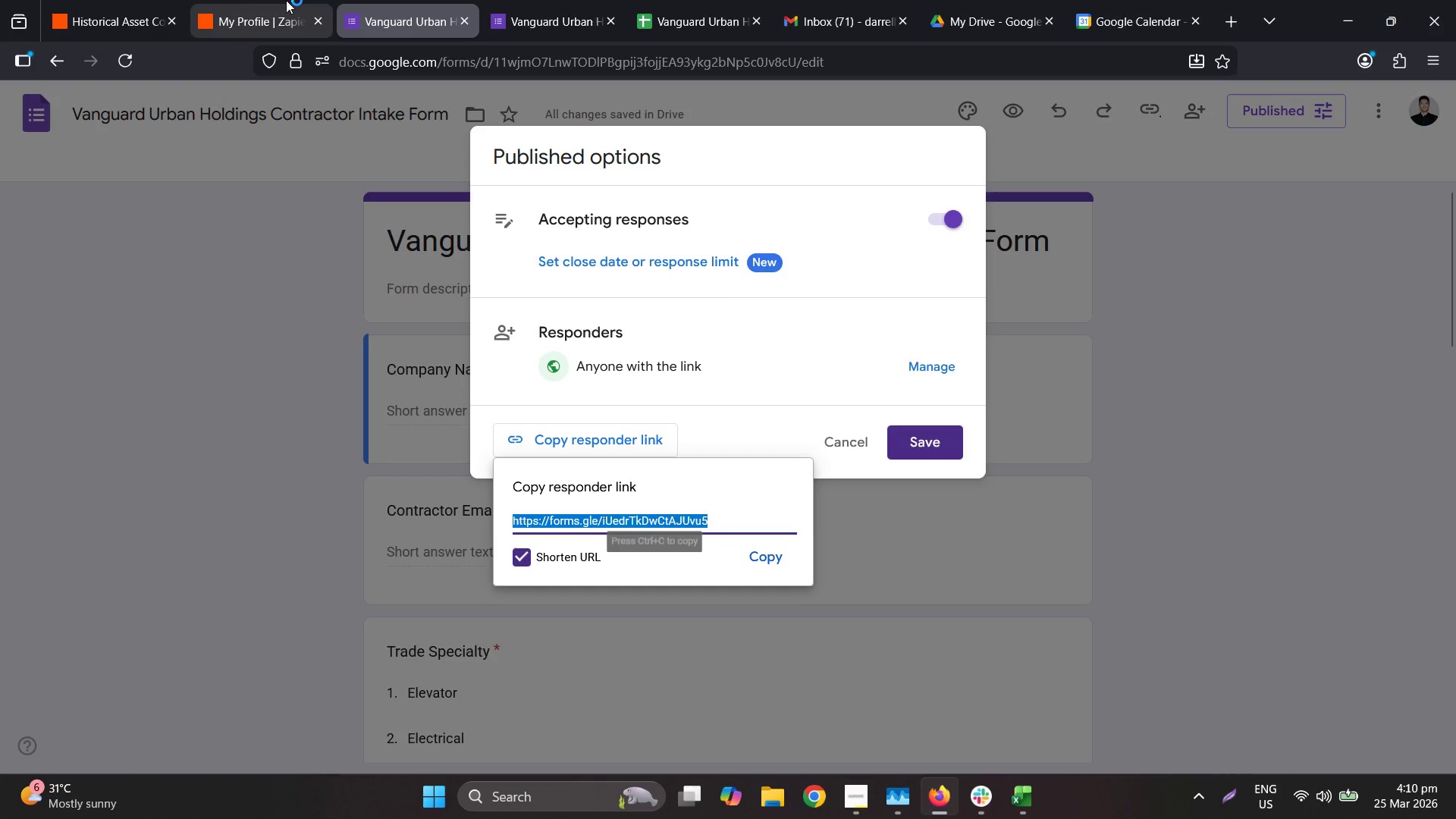 
left_click([249, 0])
 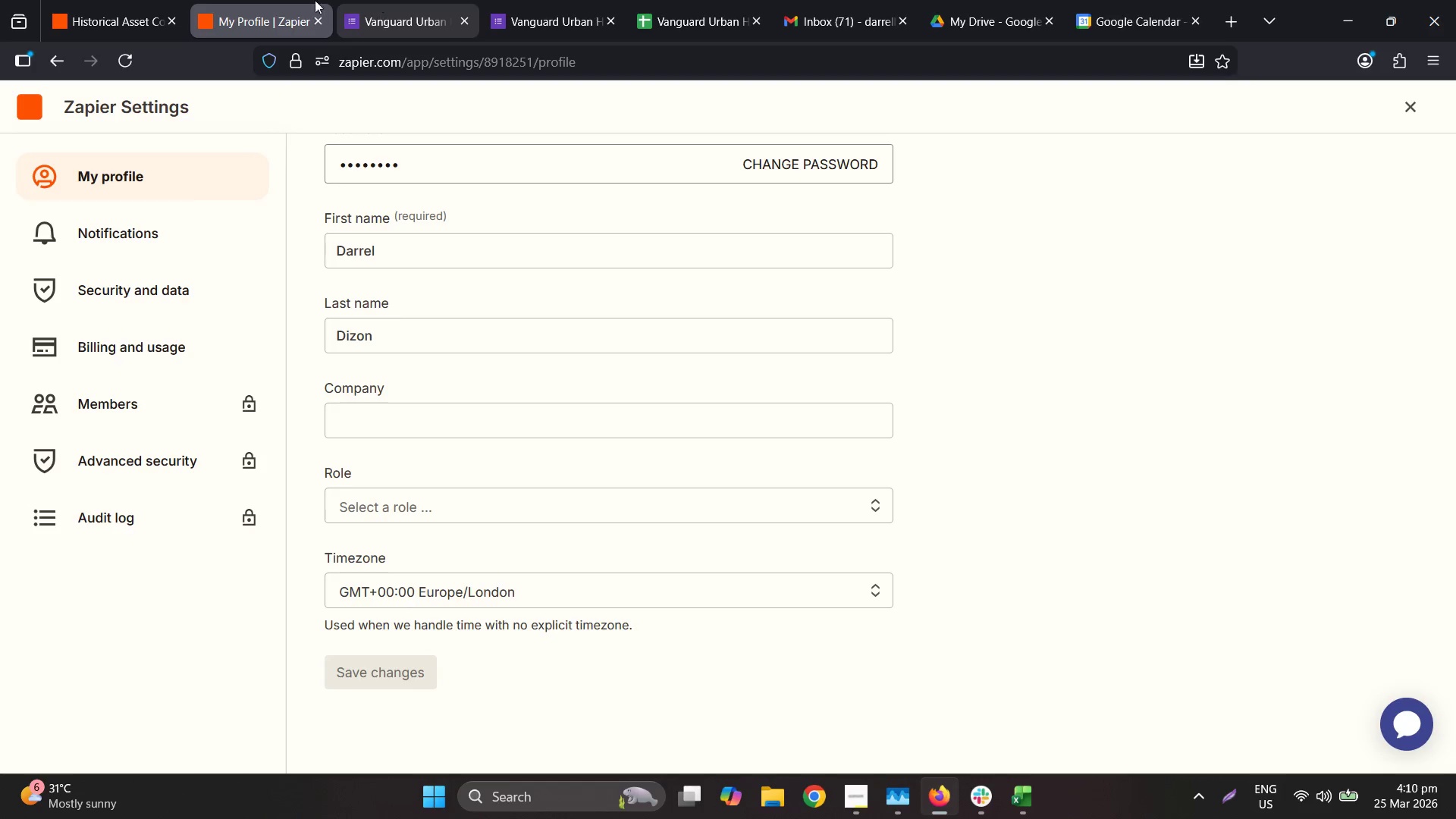 
left_click([177, 0])
 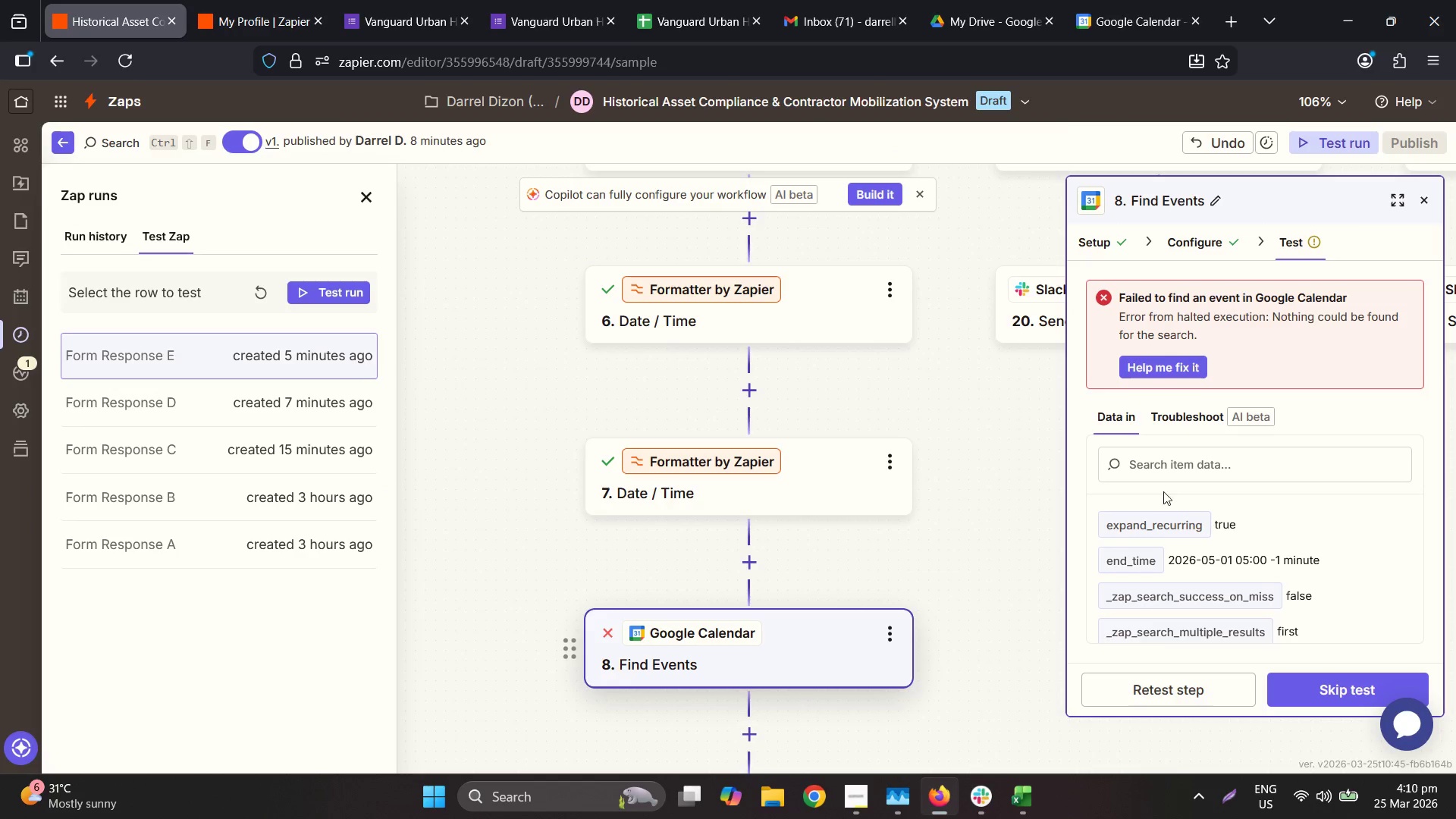 
left_click([1104, 234])
 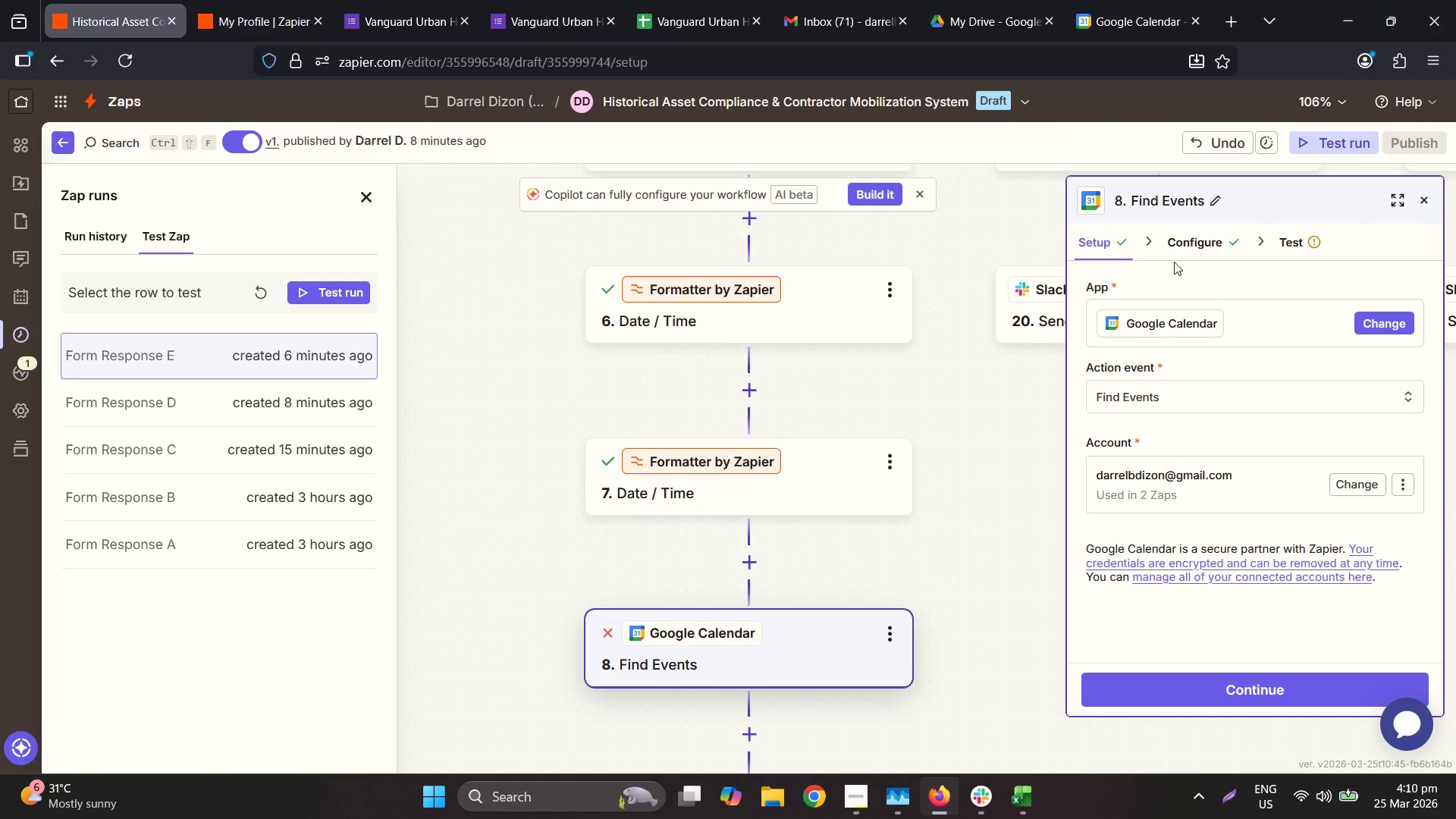 
left_click([1186, 250])
 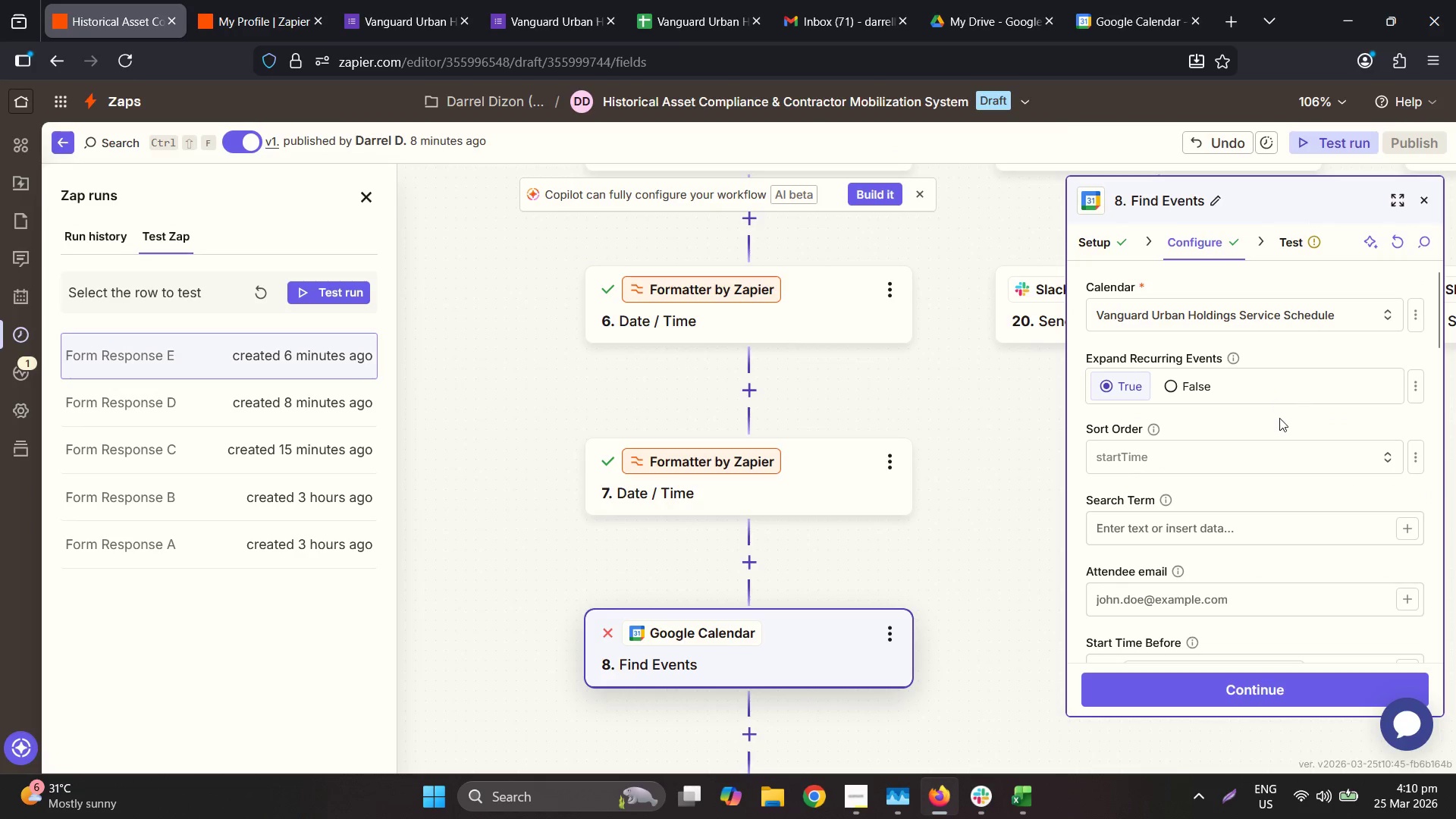 
left_click([993, 0])
 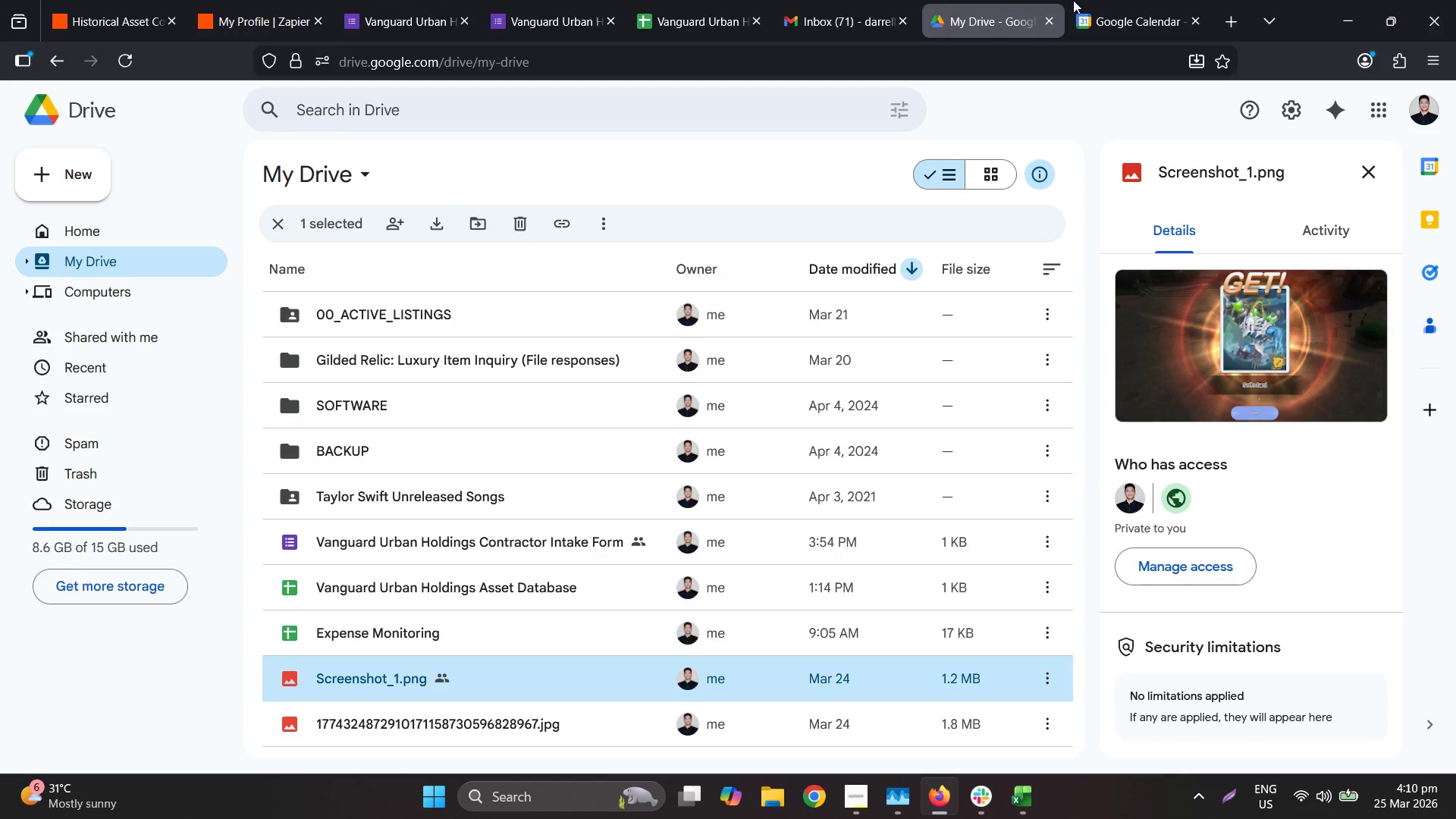 
left_click([1074, 0])
 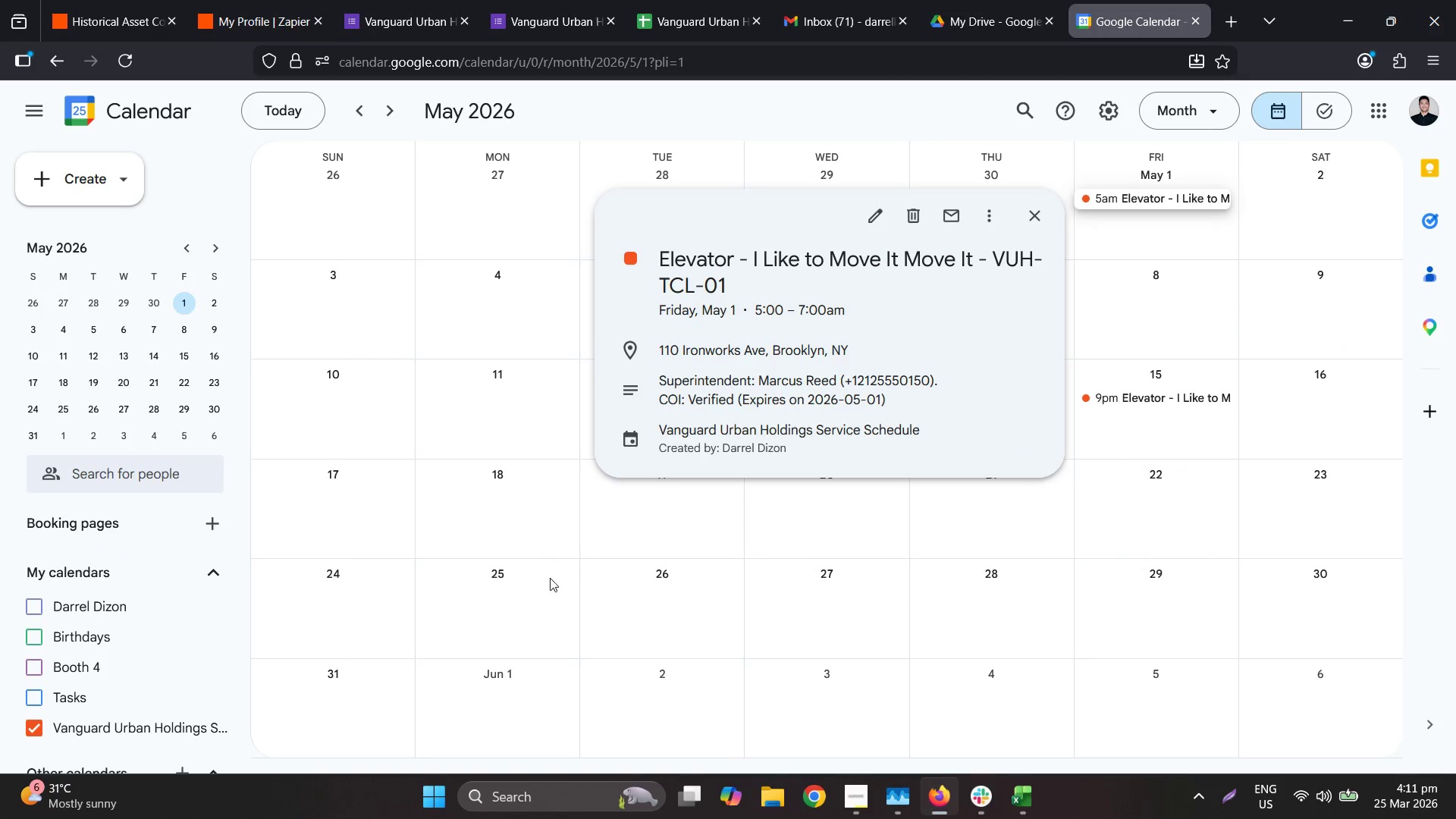 
left_click([133, 0])
 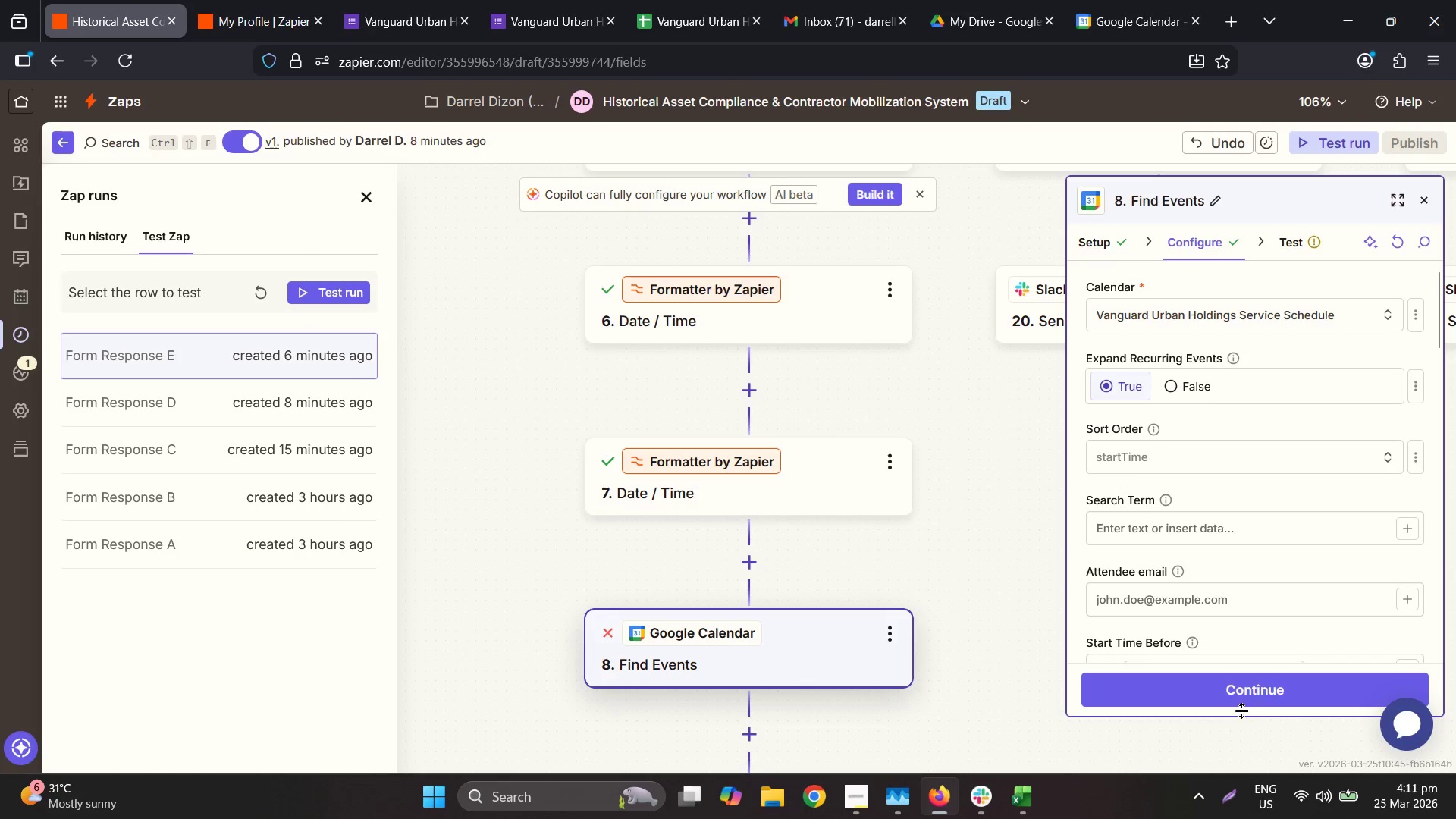 
double_click([1245, 696])
 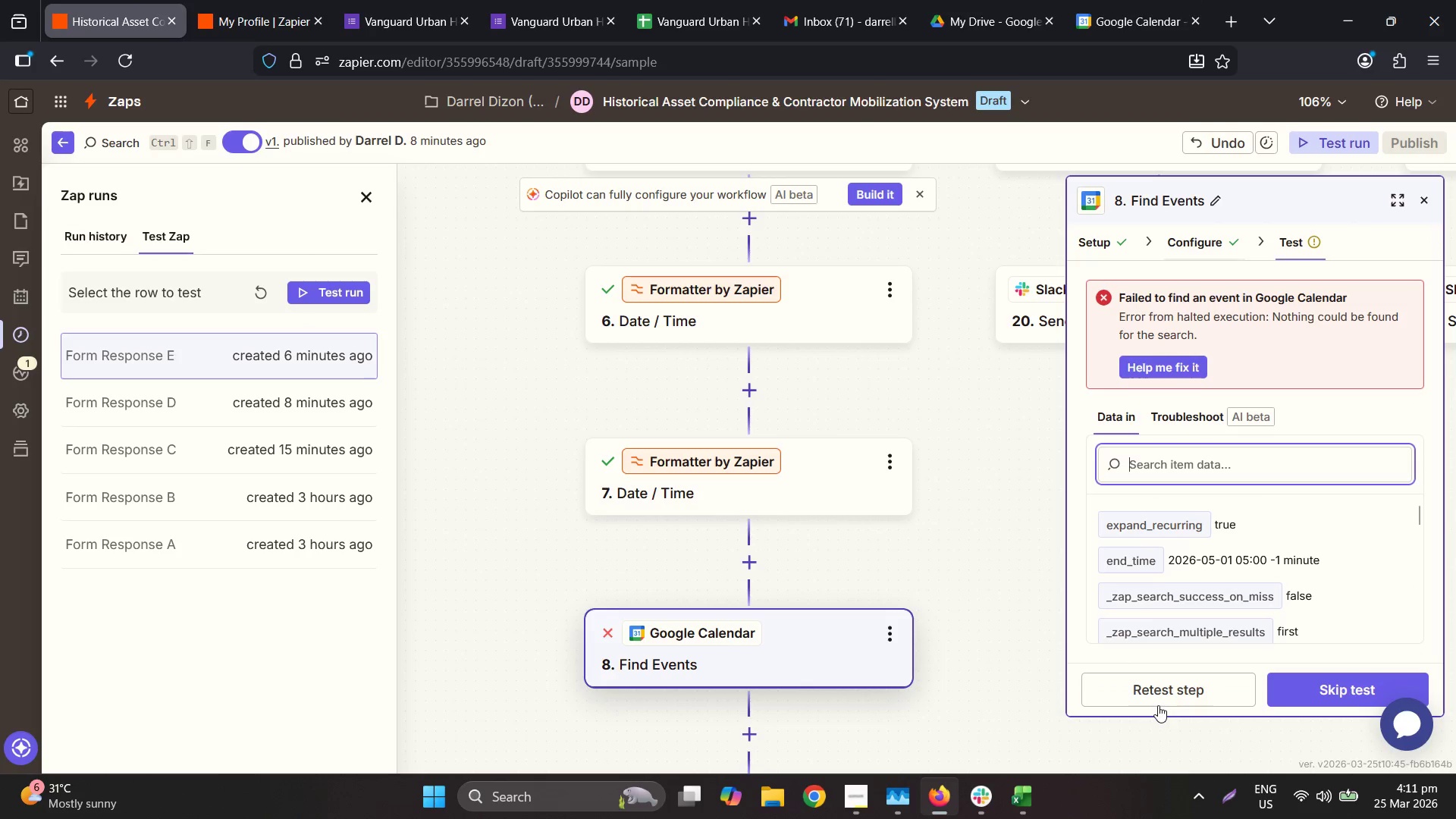 
left_click([1158, 701])
 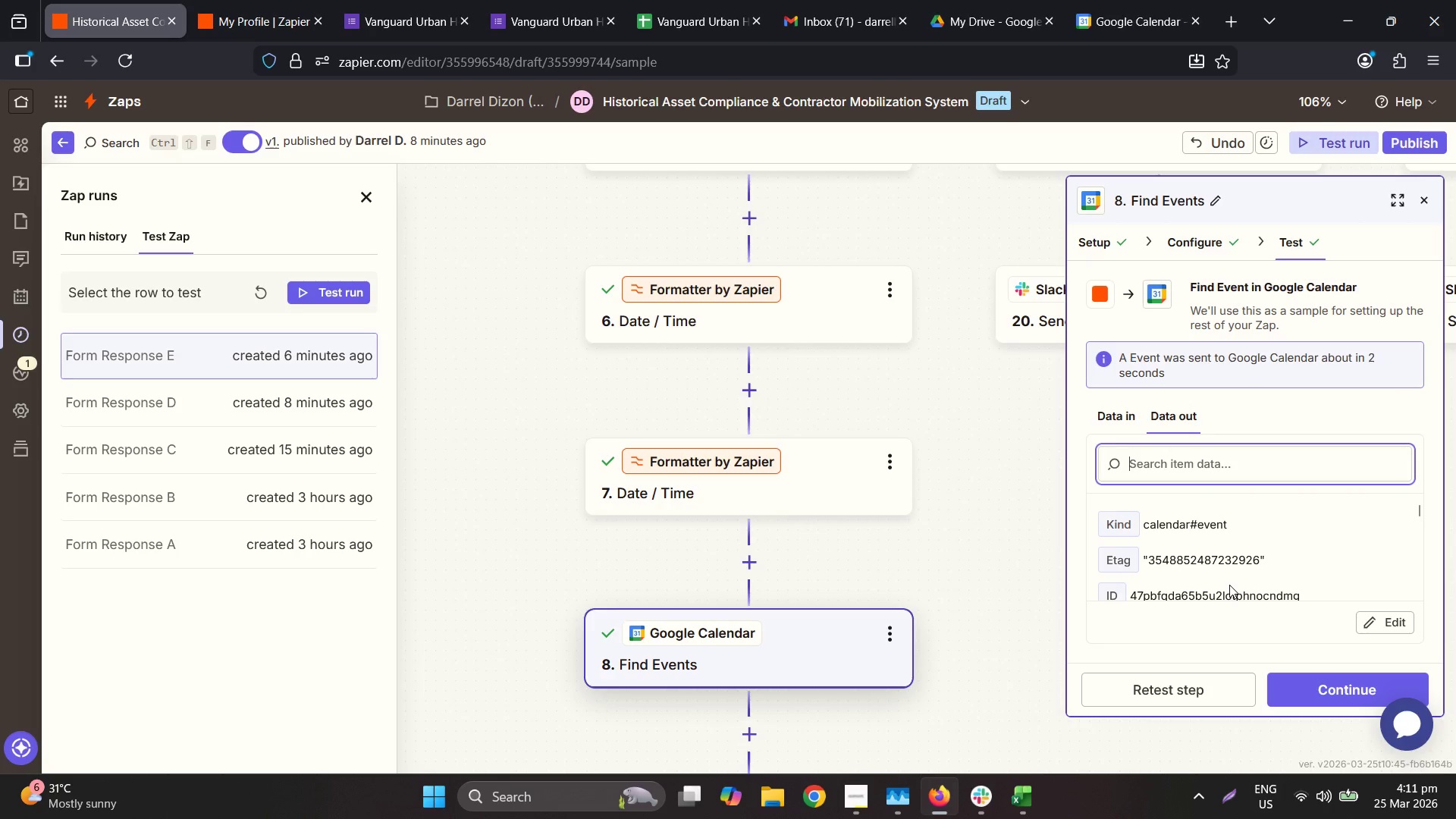 
wait(6.09)
 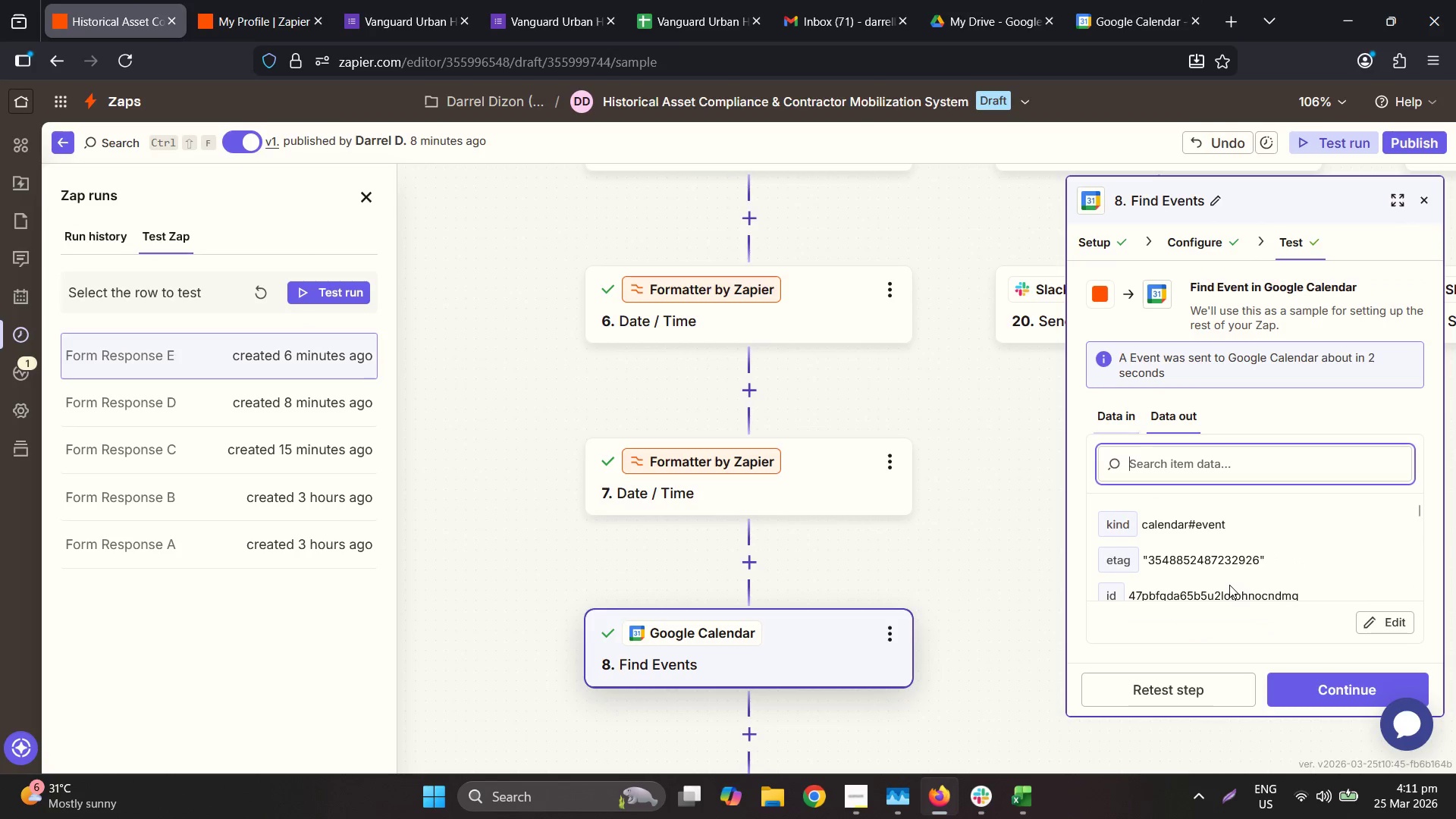 
left_click([290, 6])
 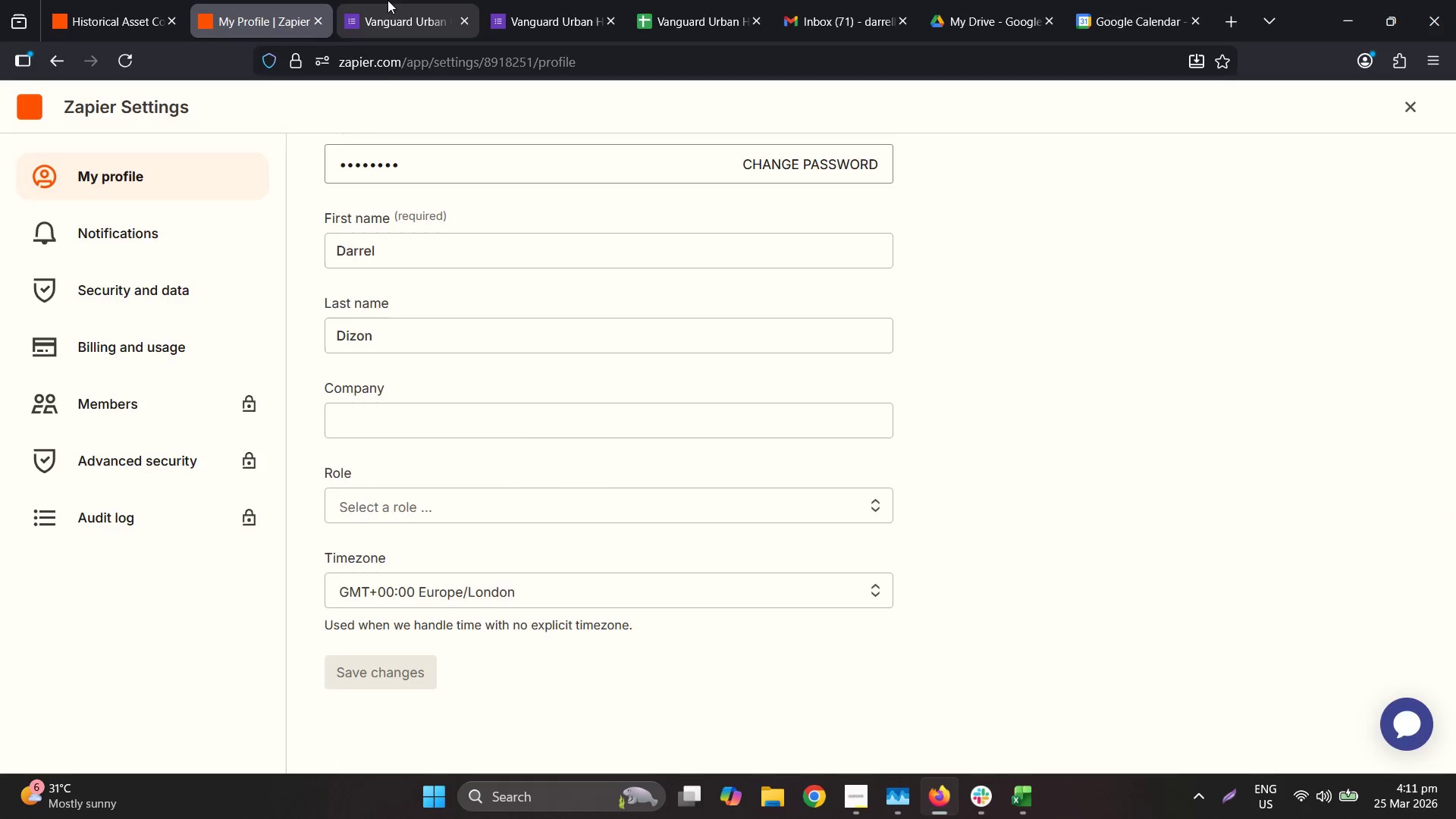 
left_click([389, 0])
 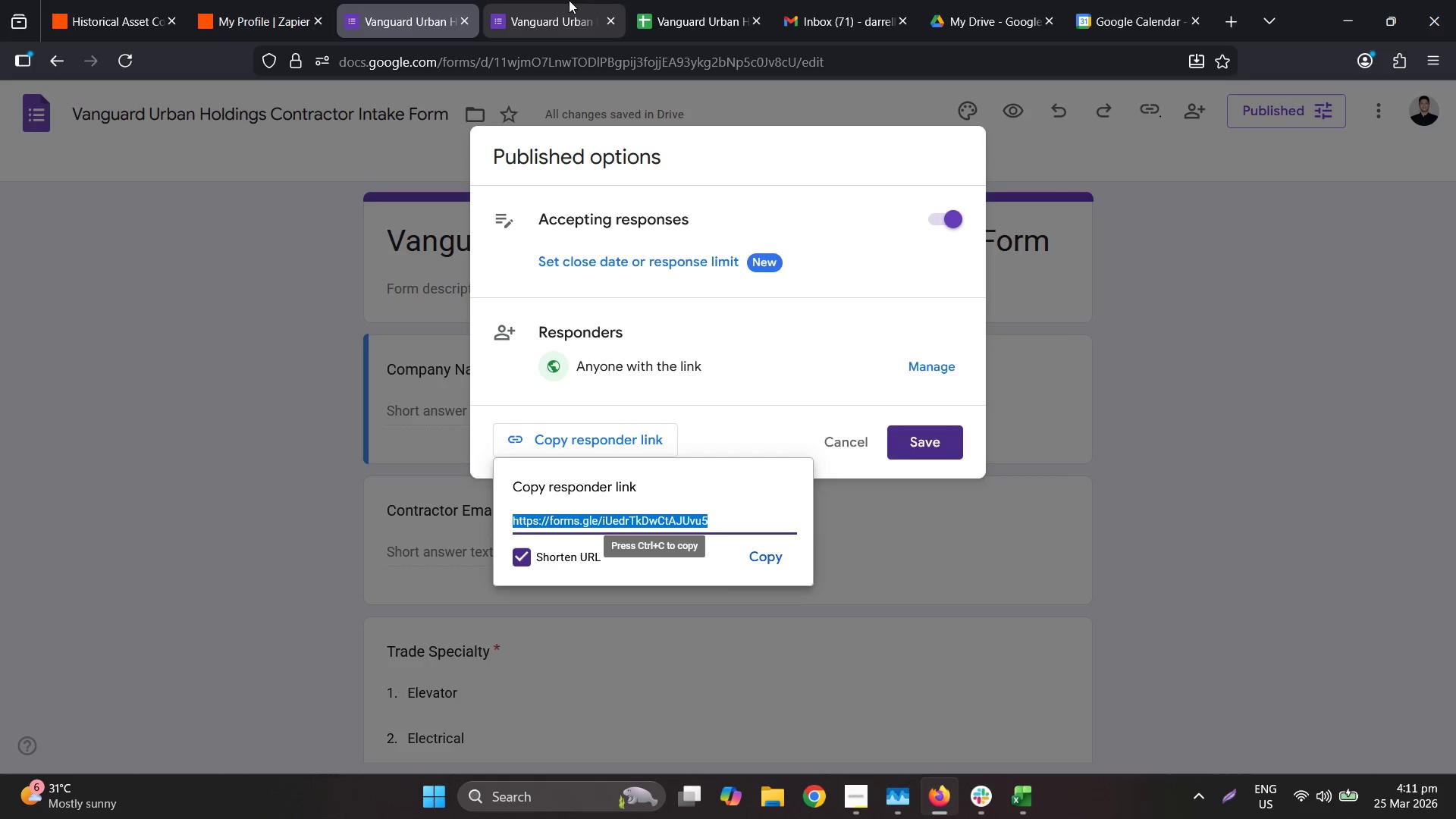 
left_click([569, 0])
 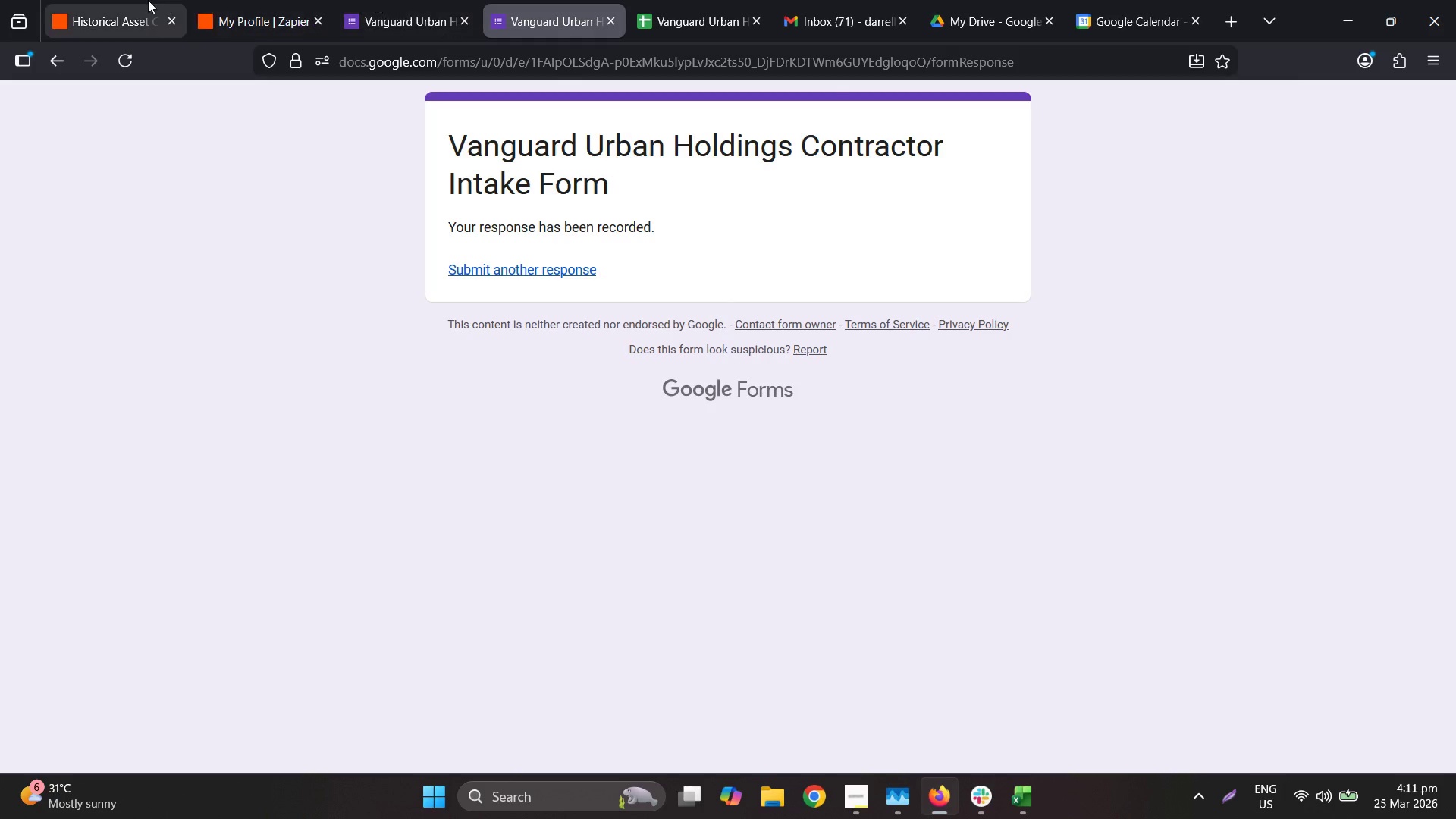 
left_click([147, 0])
 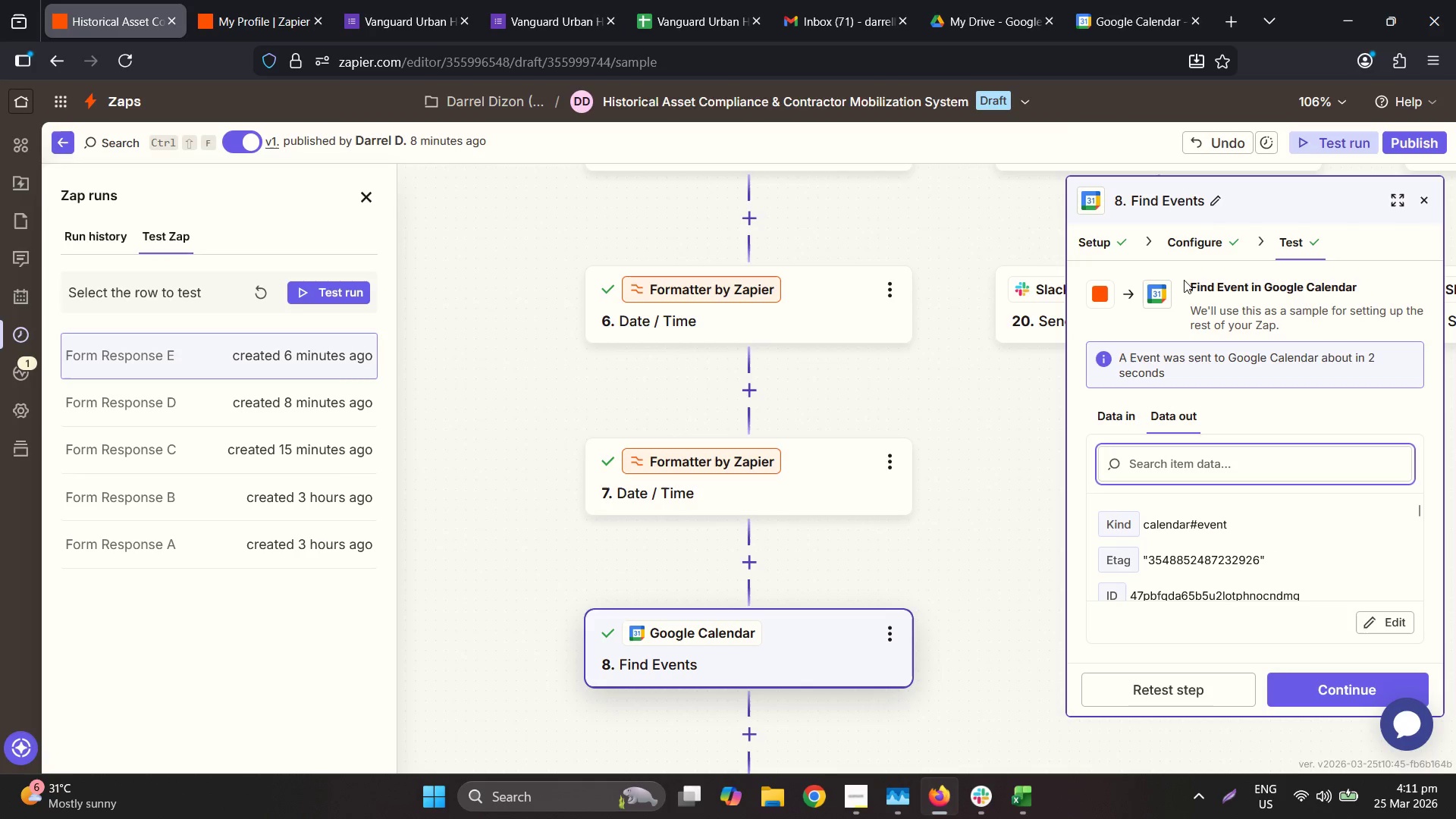 
left_click([1194, 234])
 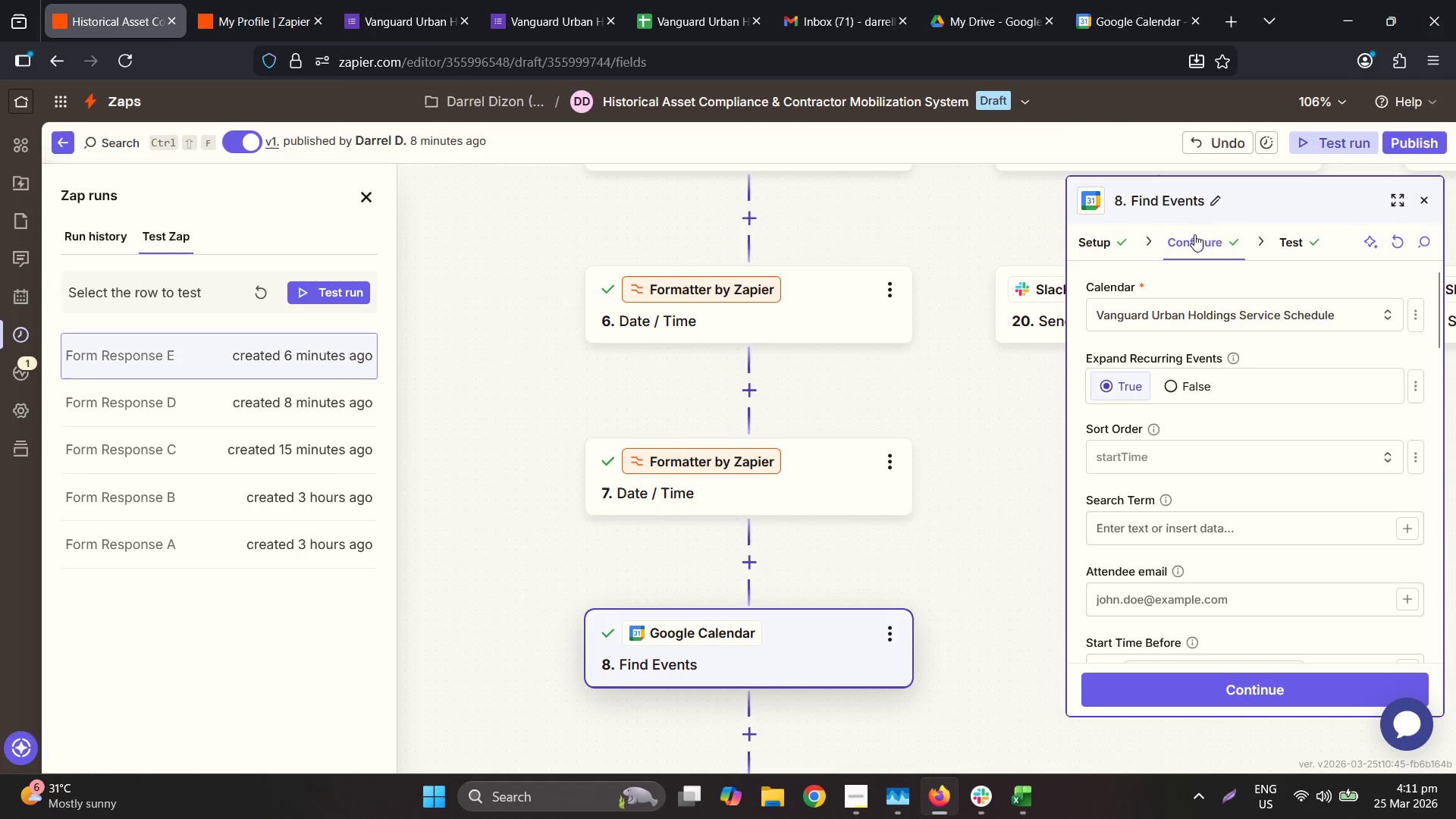 
scroll: coordinate [1211, 493], scroll_direction: down, amount: 6.0
 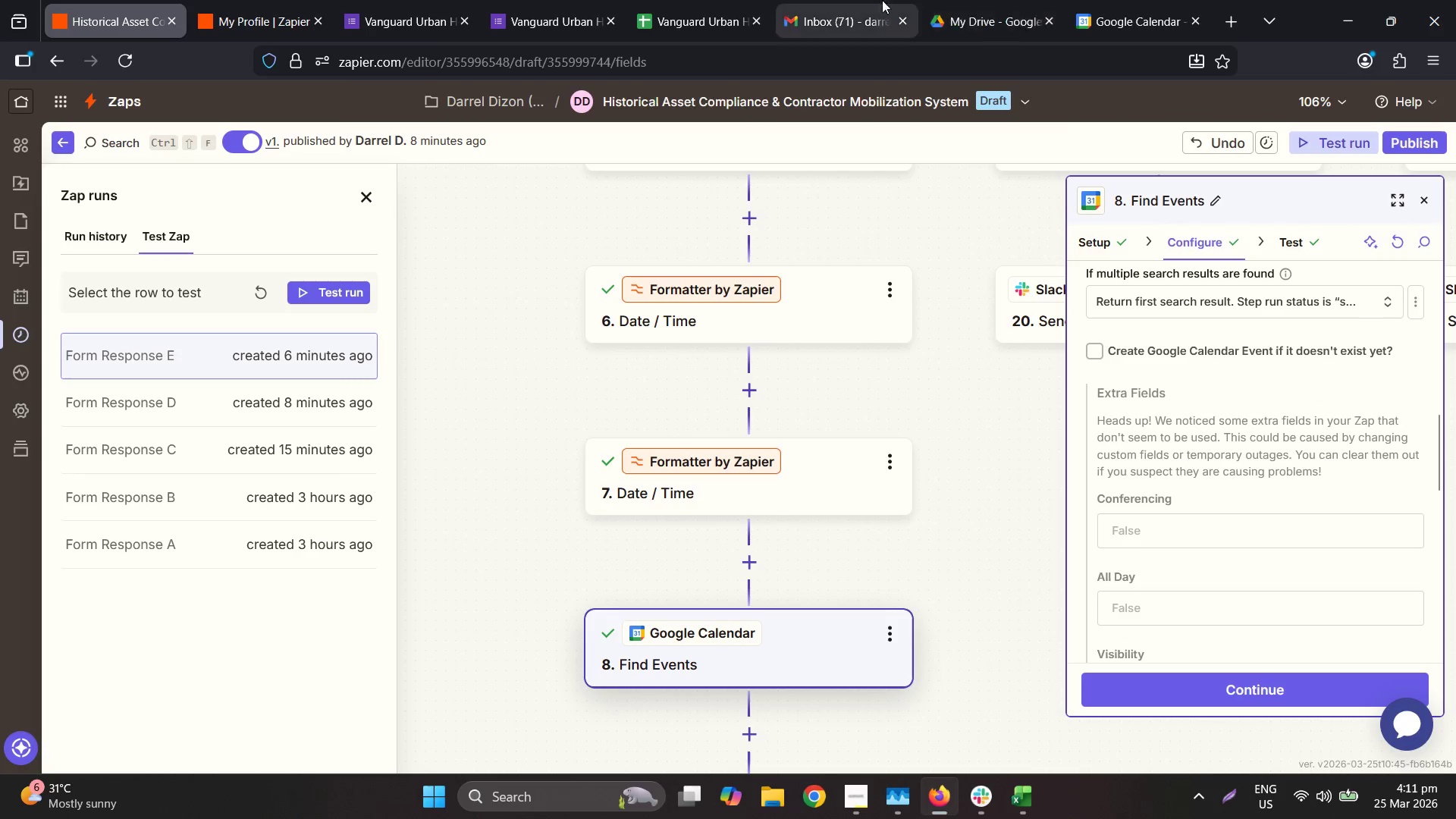 
left_click([312, 0])
 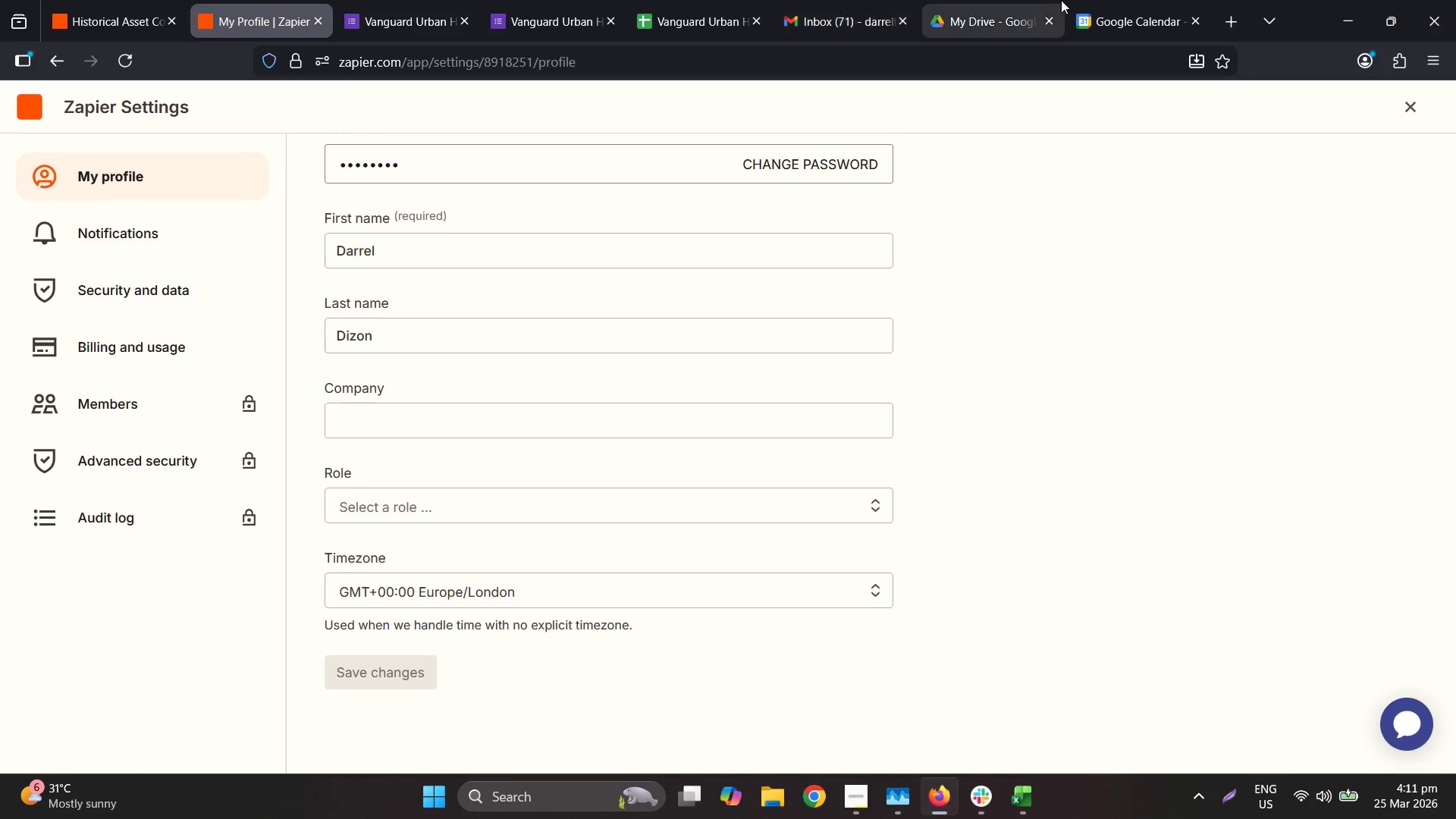 
left_click([1084, 0])
 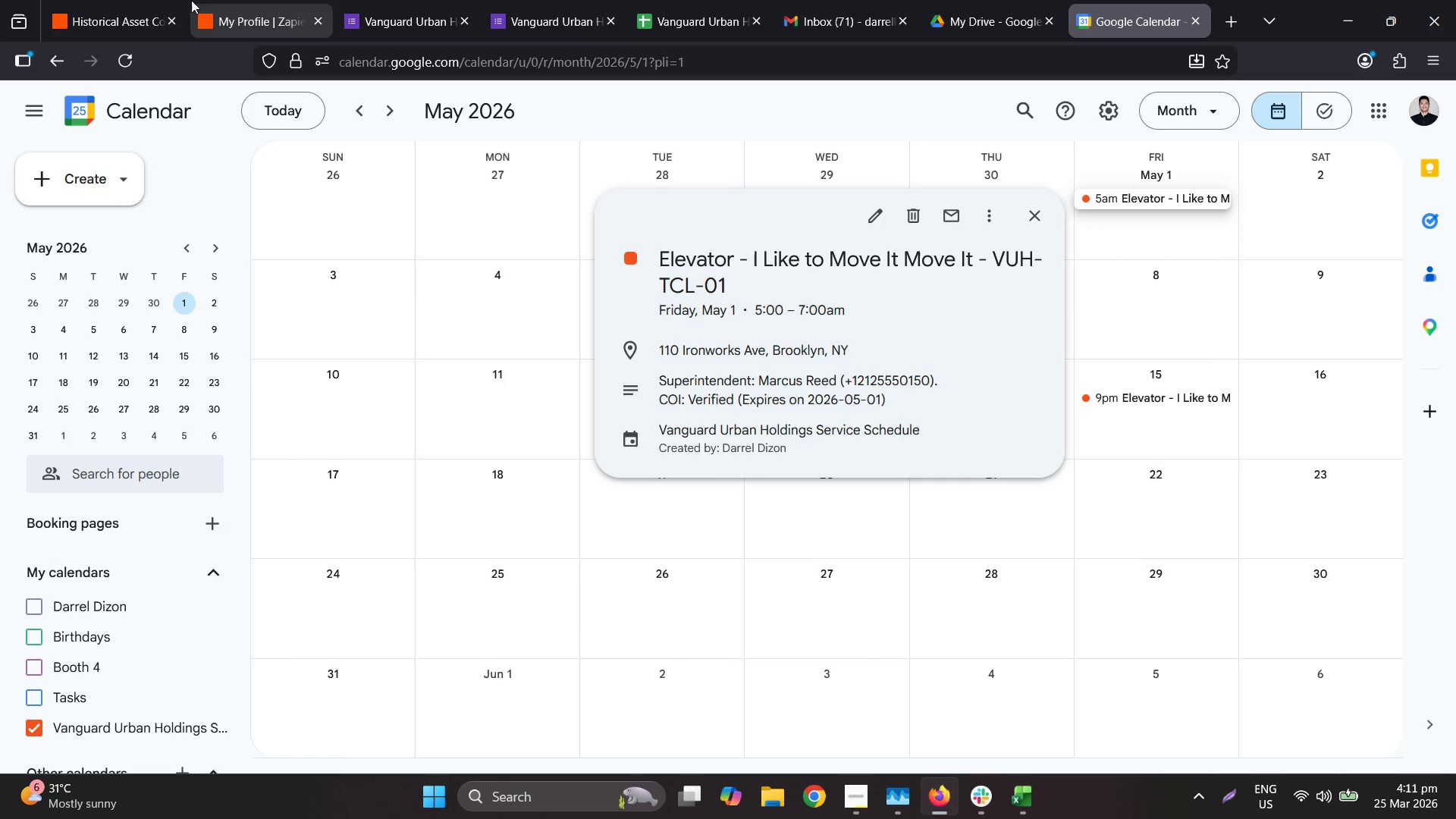 
left_click([157, 0])
 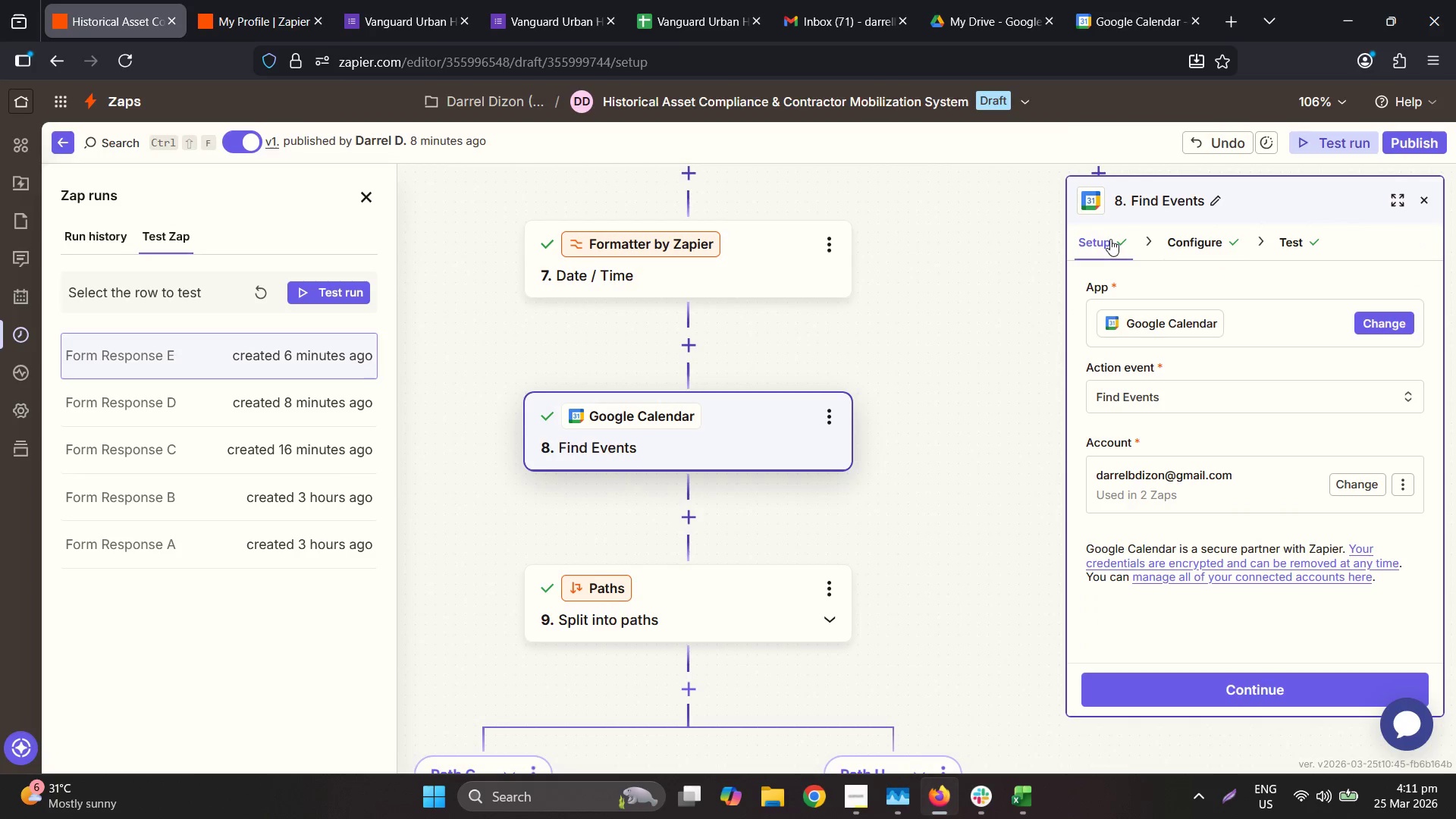 
double_click([463, 0])
 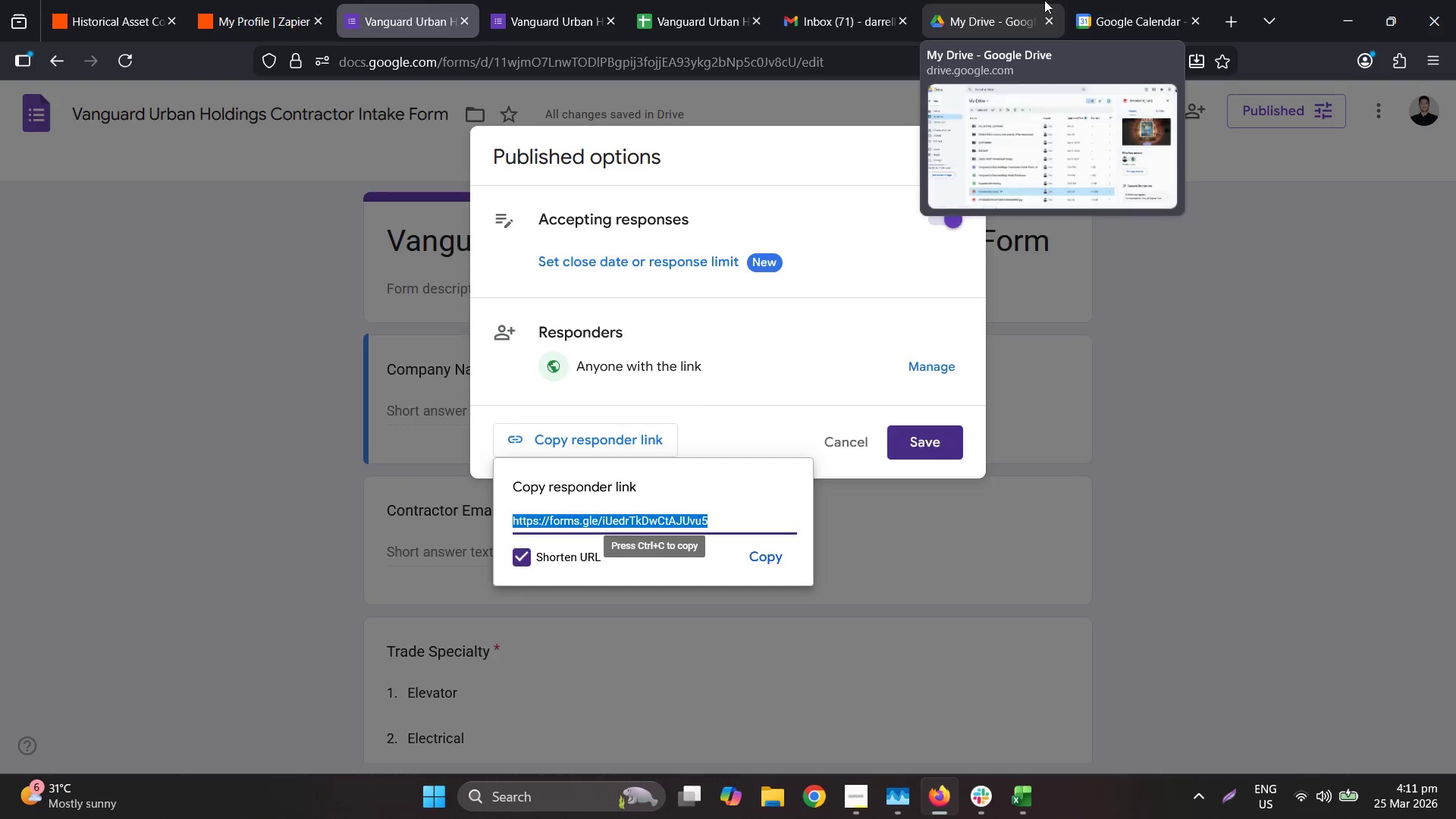 
double_click([1081, 0])
 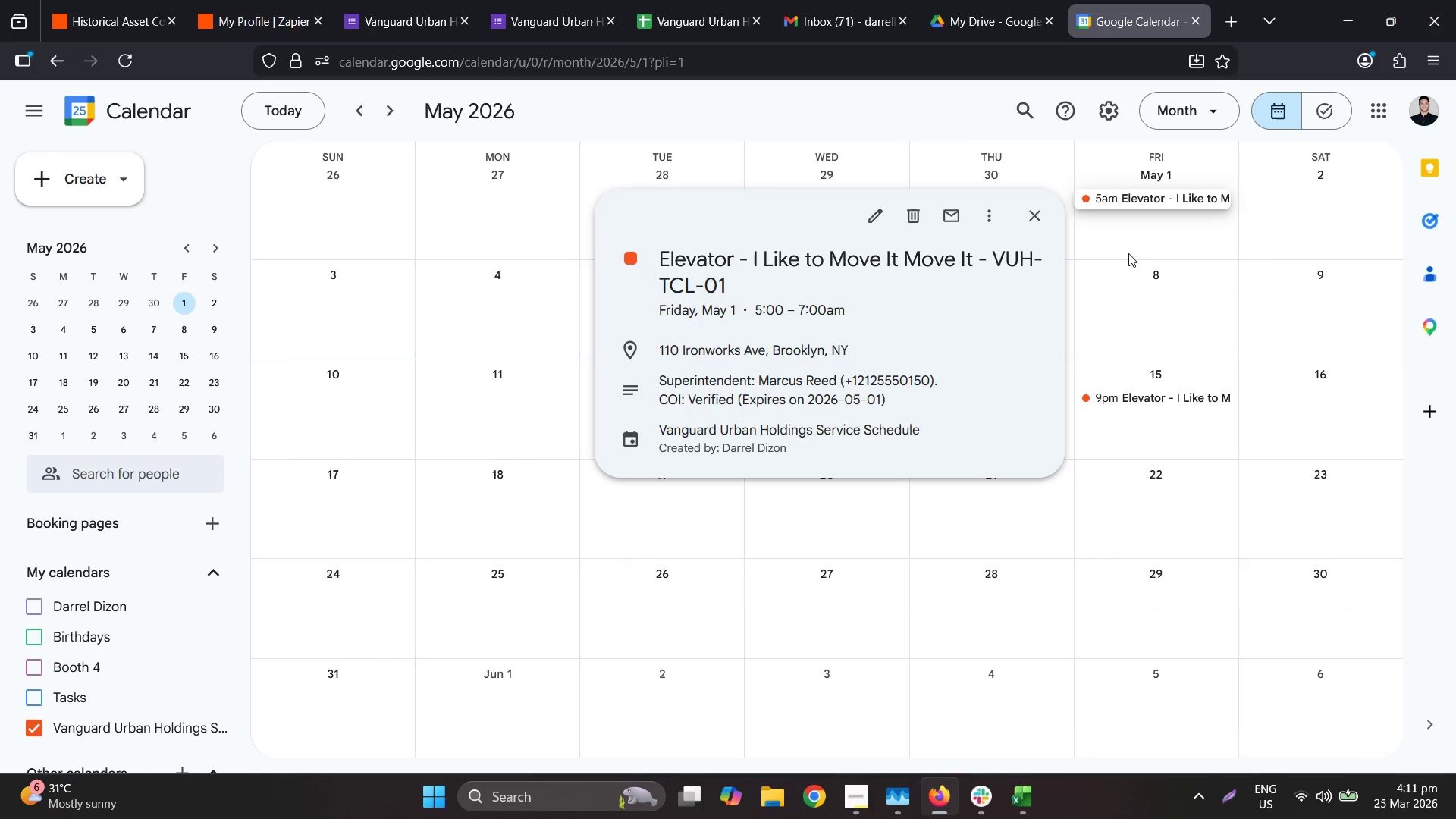 
left_click([1154, 240])
 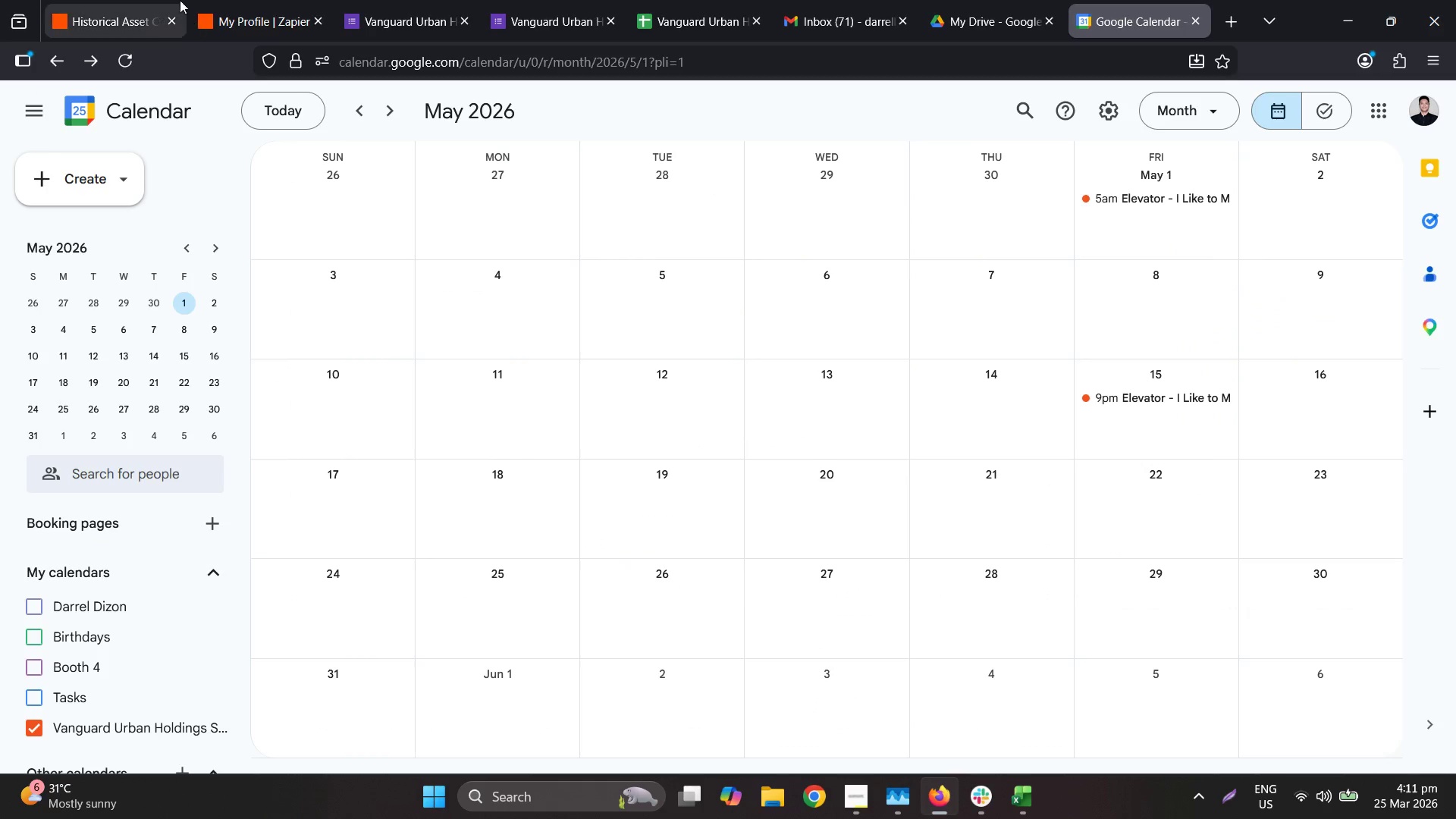 
left_click([174, 0])
 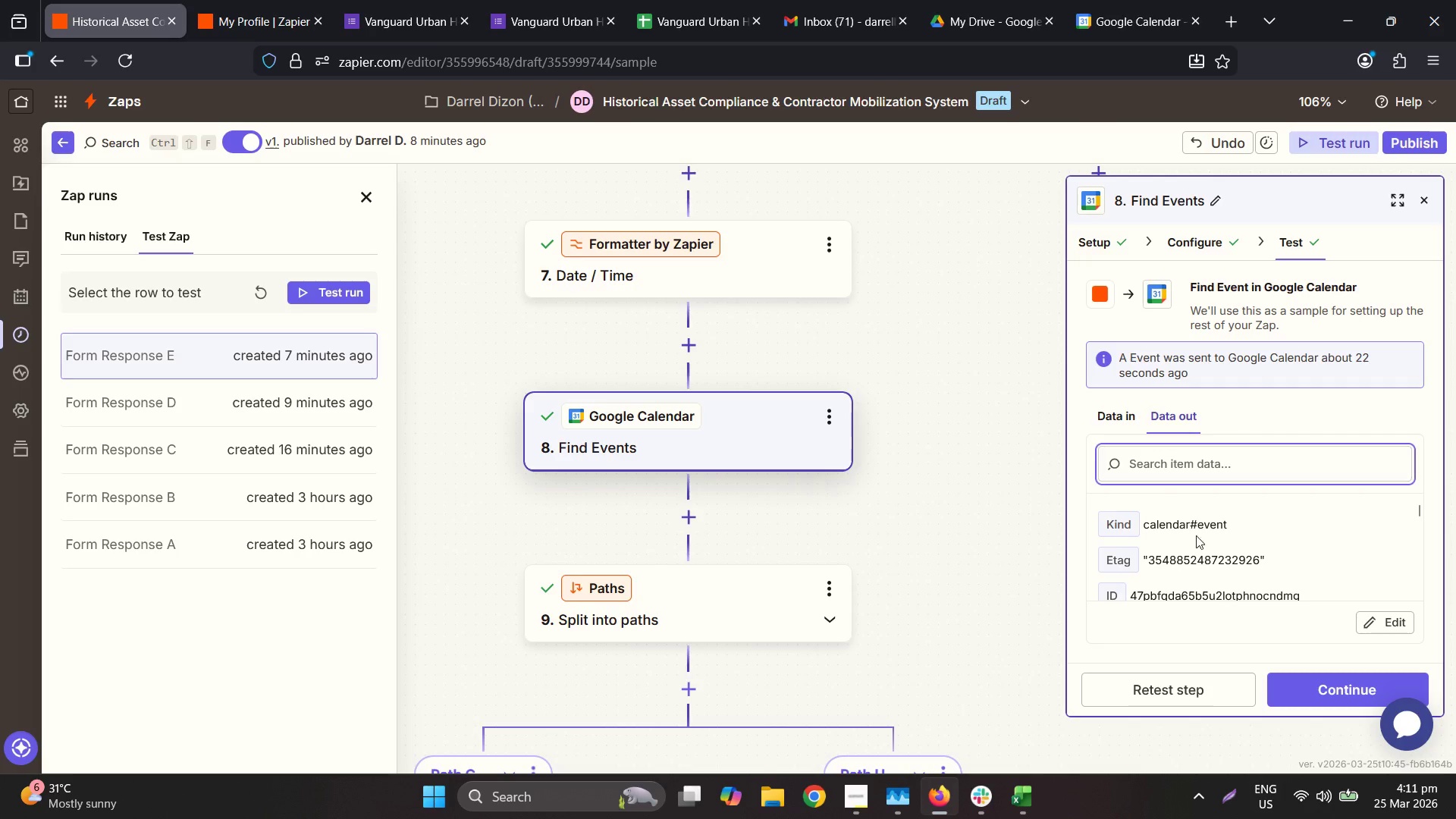 
wait(5.94)
 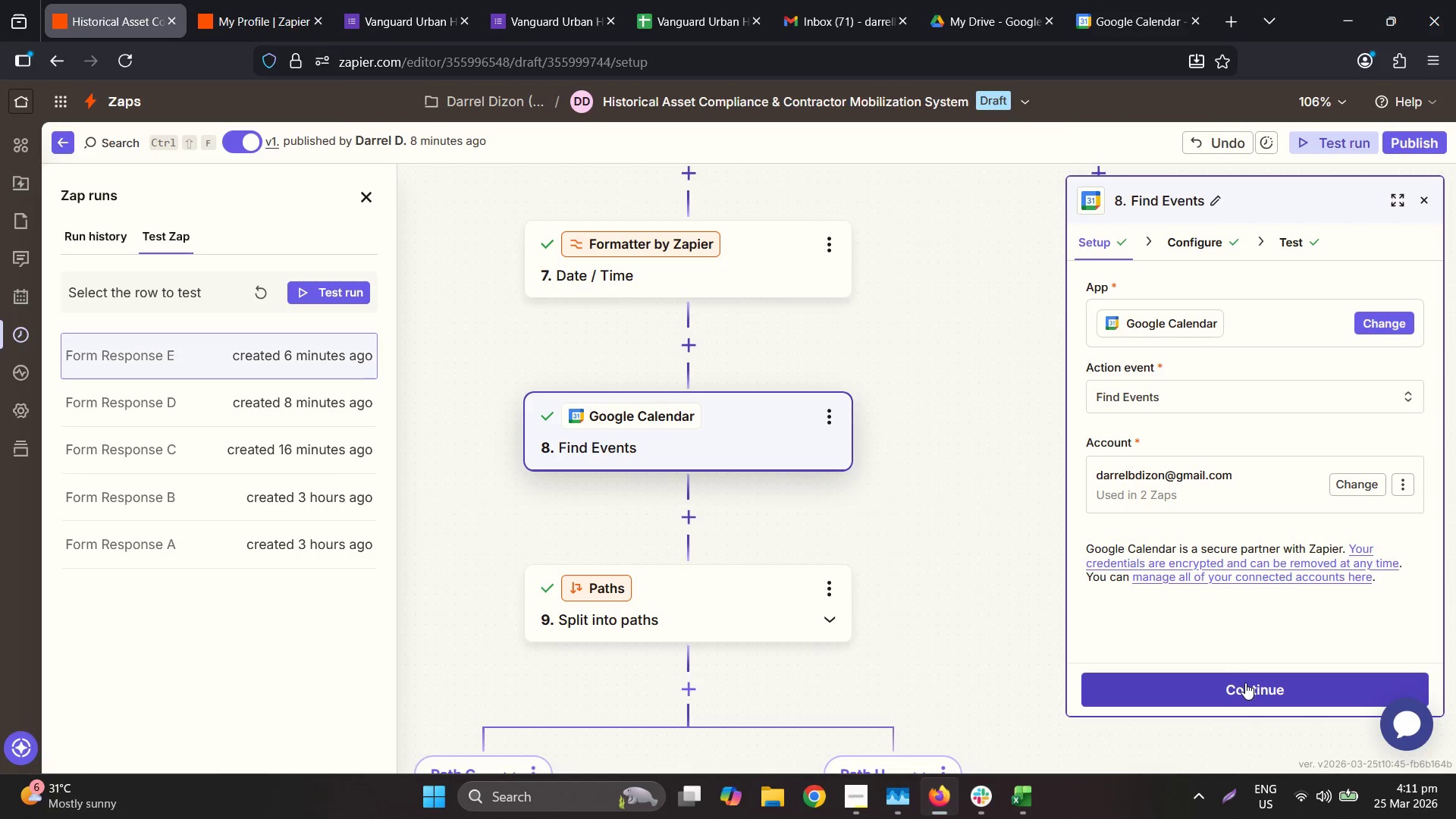 
scroll: coordinate [1328, 557], scroll_direction: down, amount: 20.0
 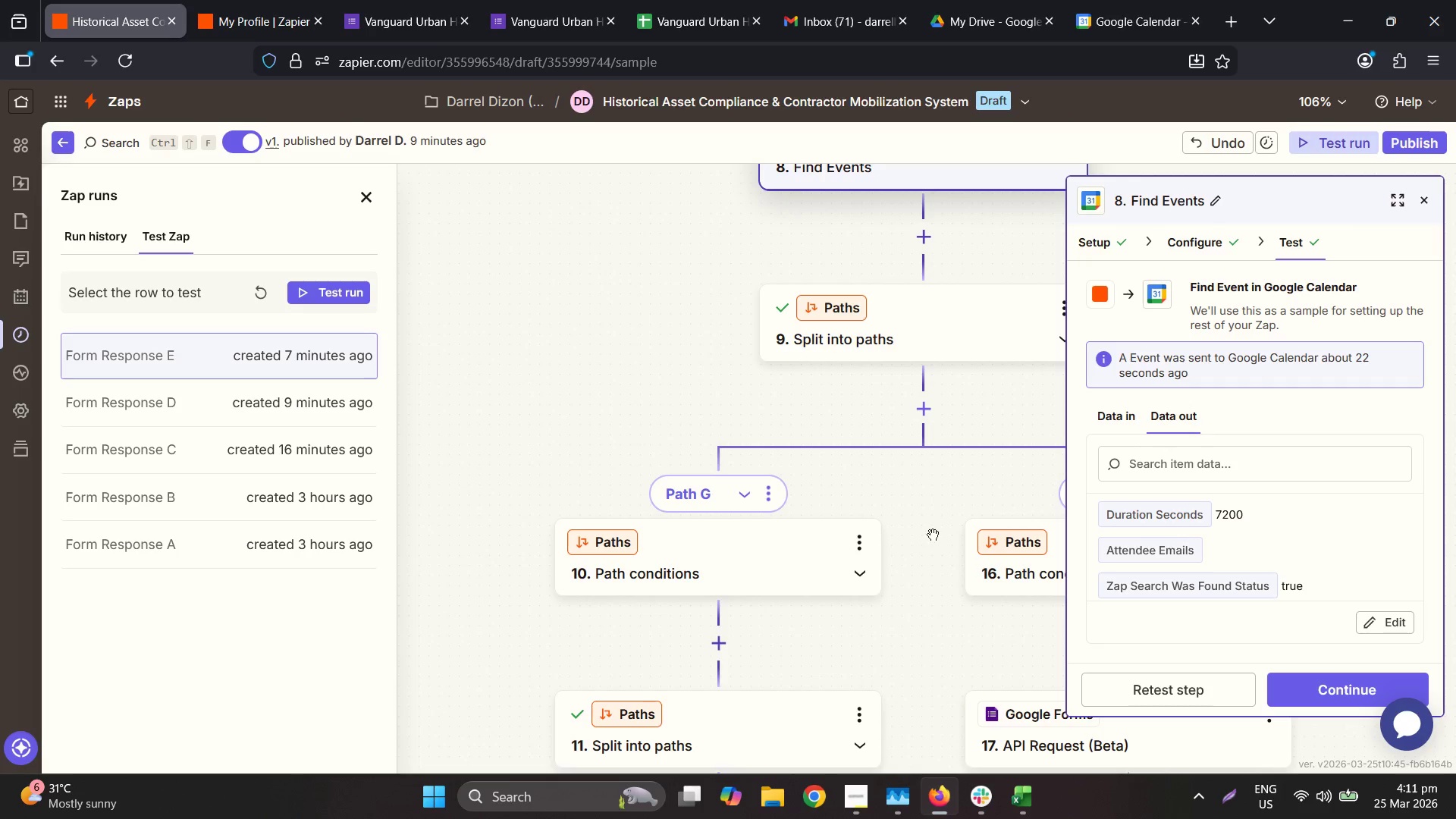 
wait(23.04)
 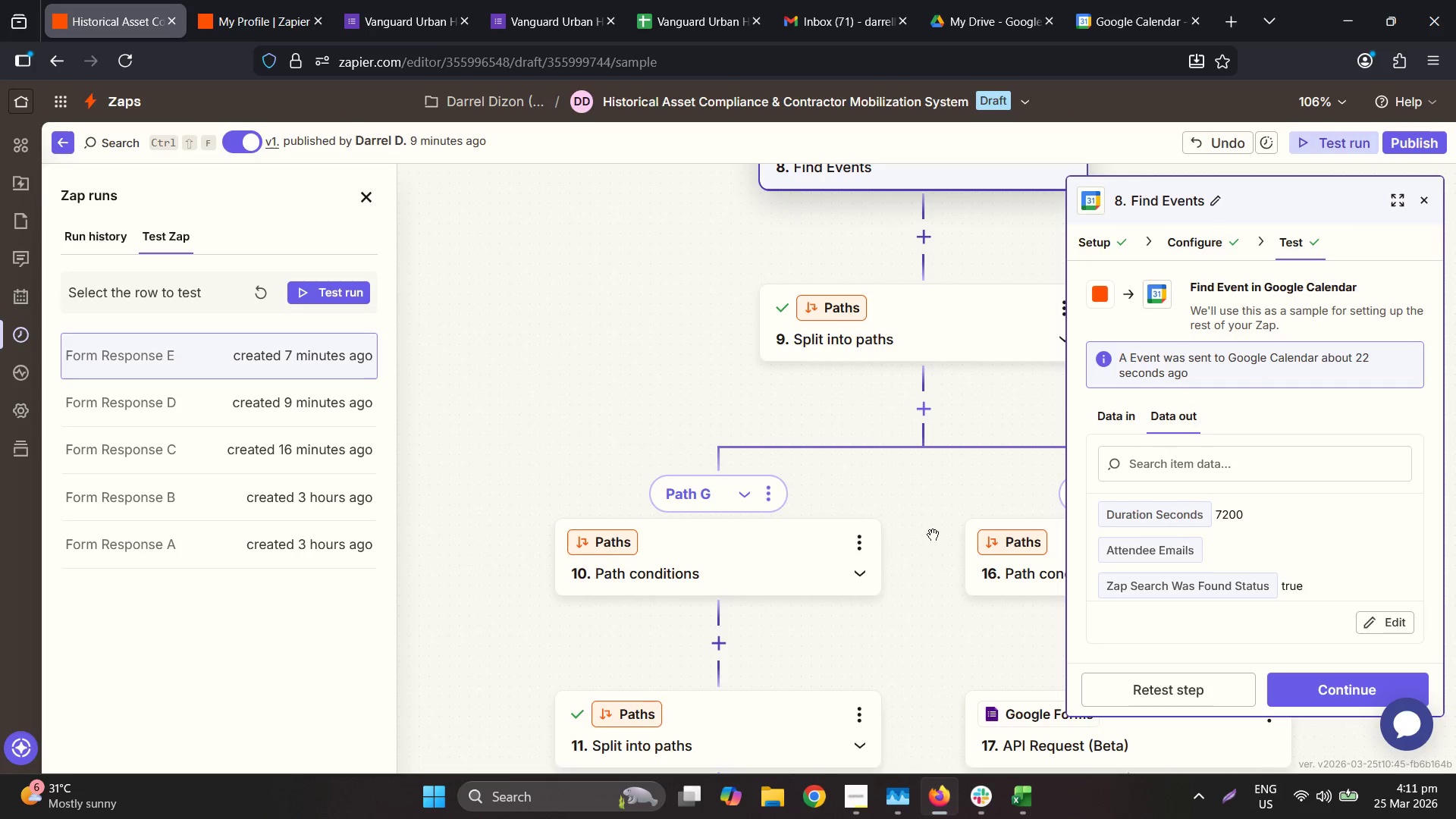 
left_click([844, 302])
 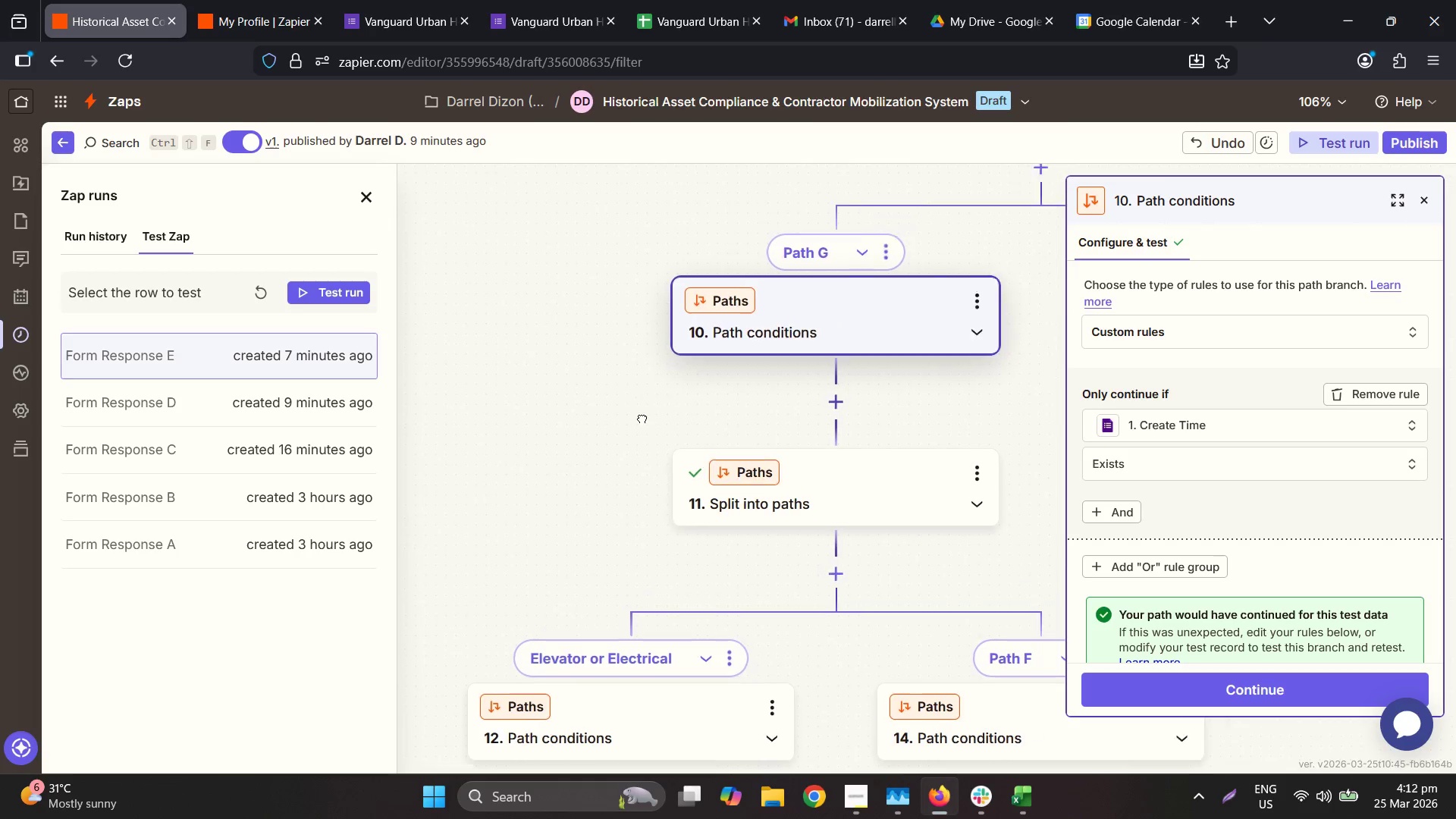 
wait(5.91)
 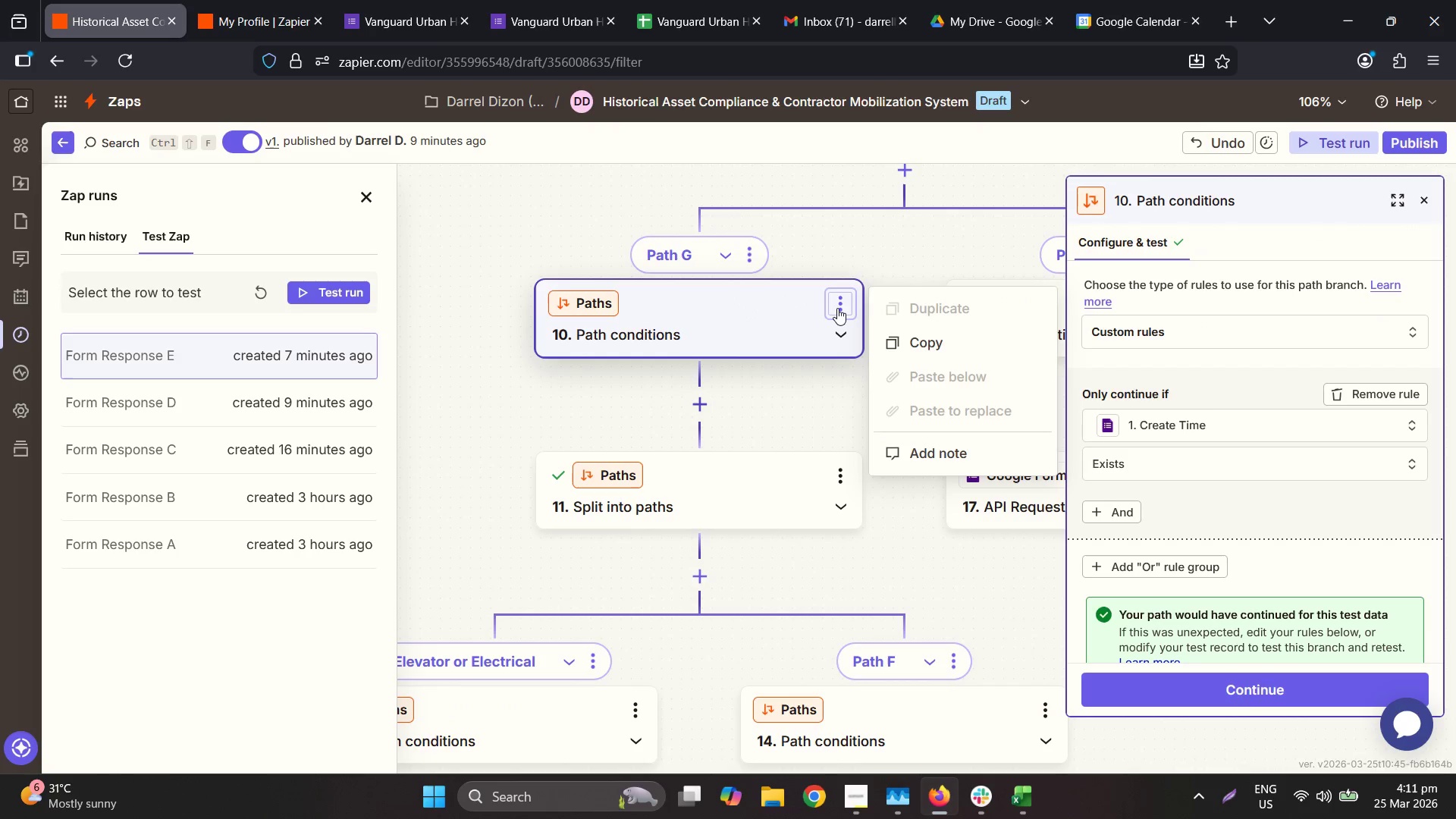 
left_click([1241, 425])
 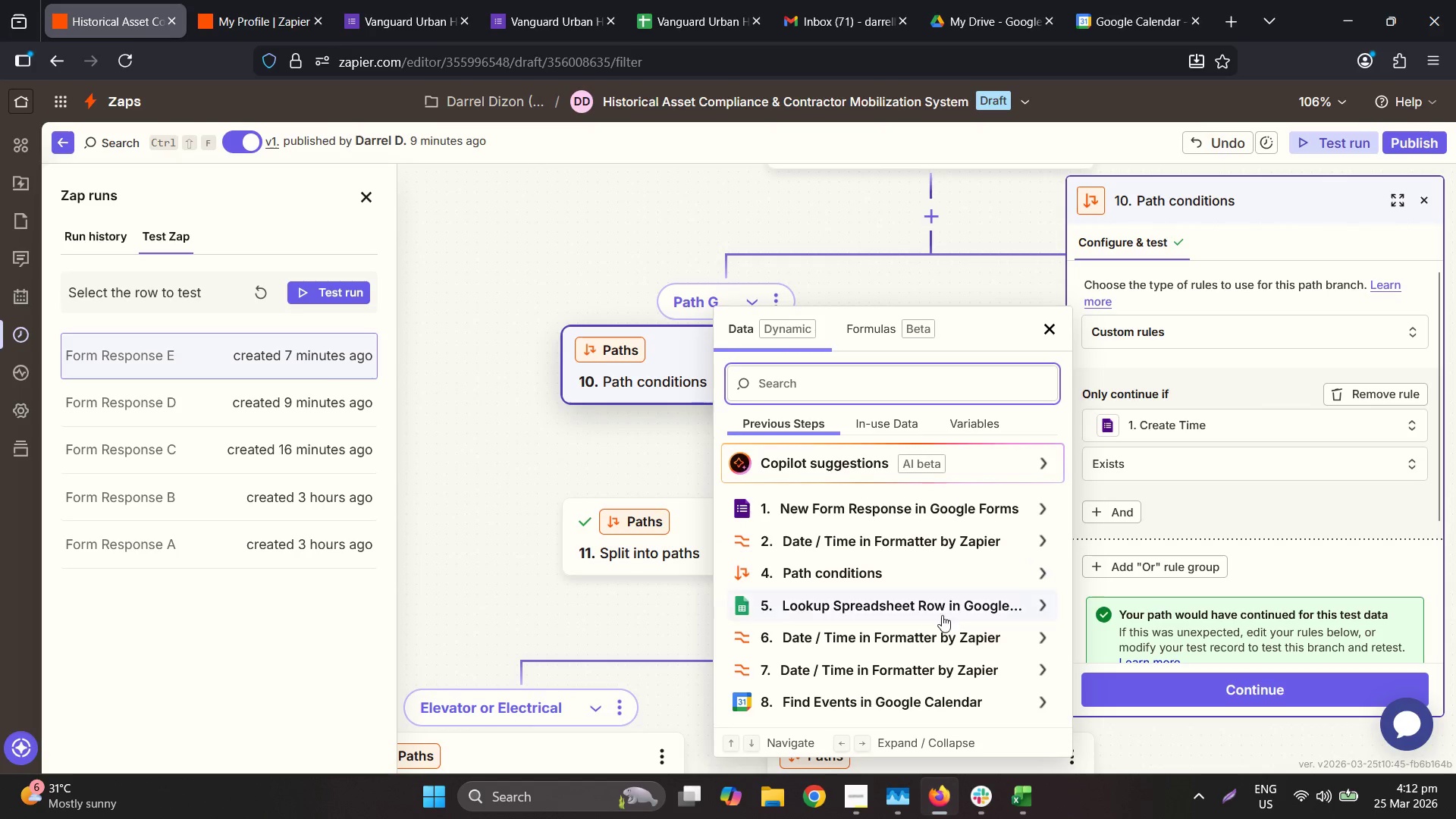 
left_click([896, 697])
 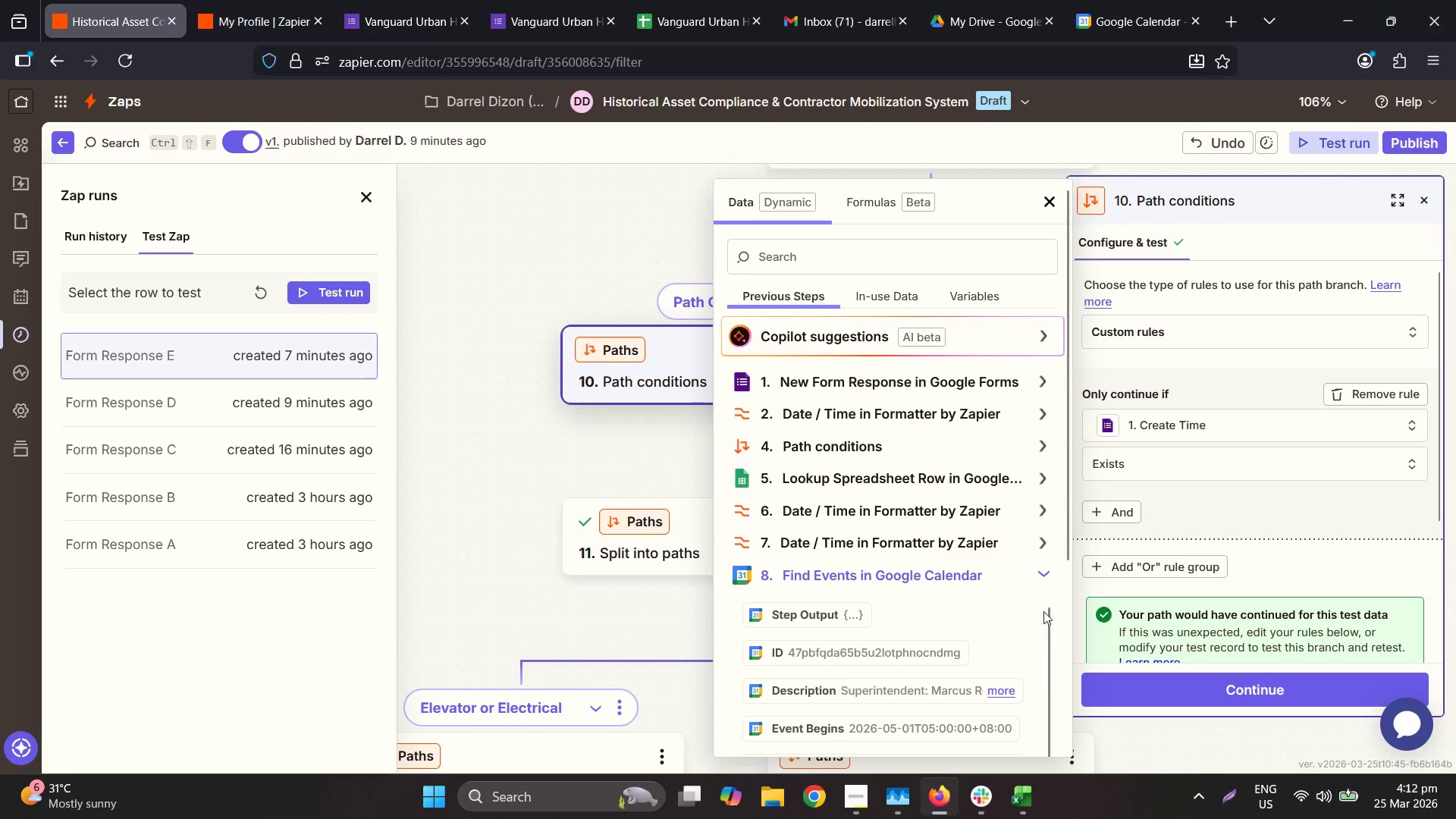 
scroll: coordinate [924, 632], scroll_direction: down, amount: 2.0
 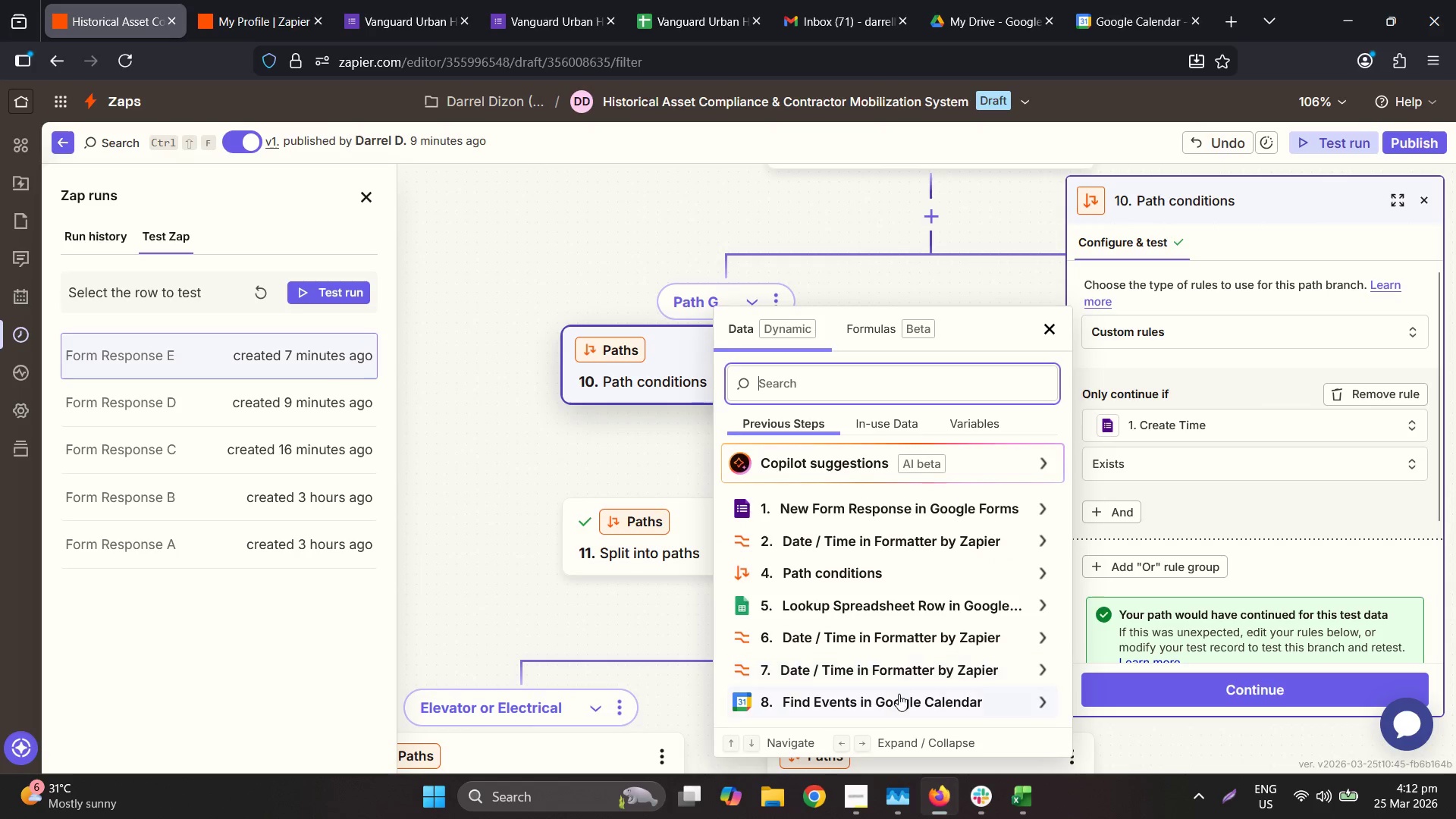 
scroll: coordinate [931, 639], scroll_direction: up, amount: 1.0
 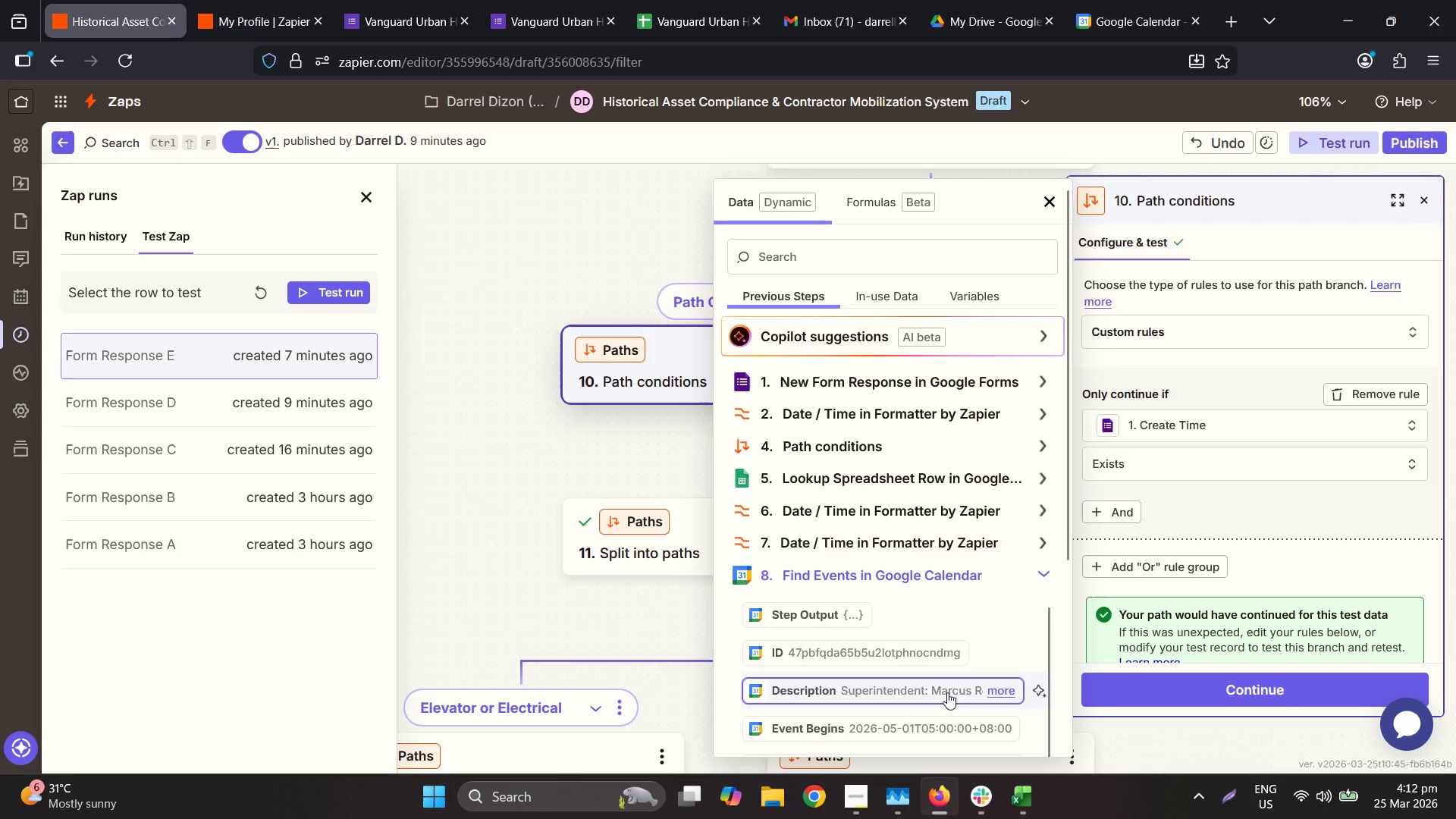 
wait(6.24)
 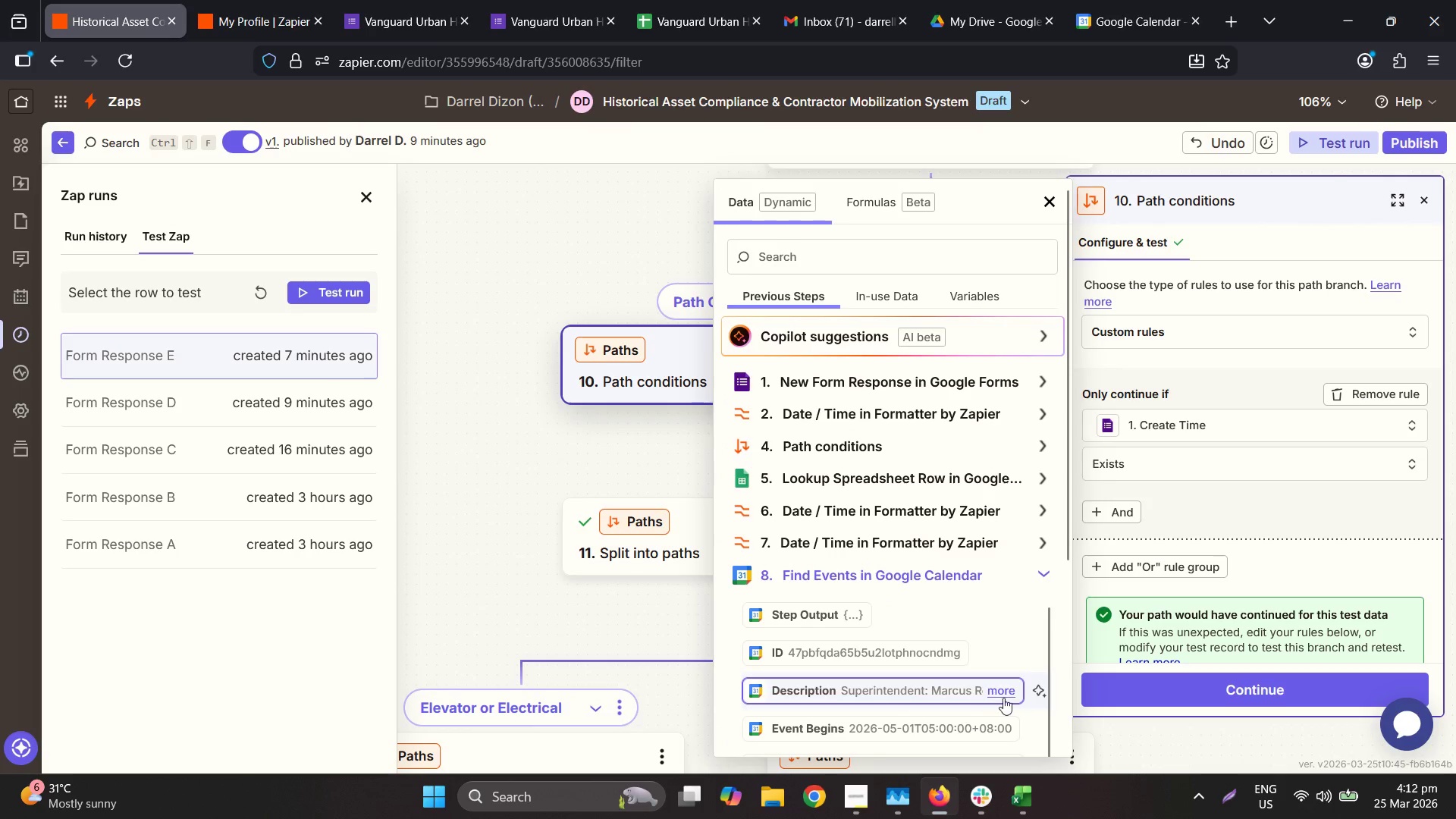 
scroll: coordinate [997, 710], scroll_direction: down, amount: 6.0
 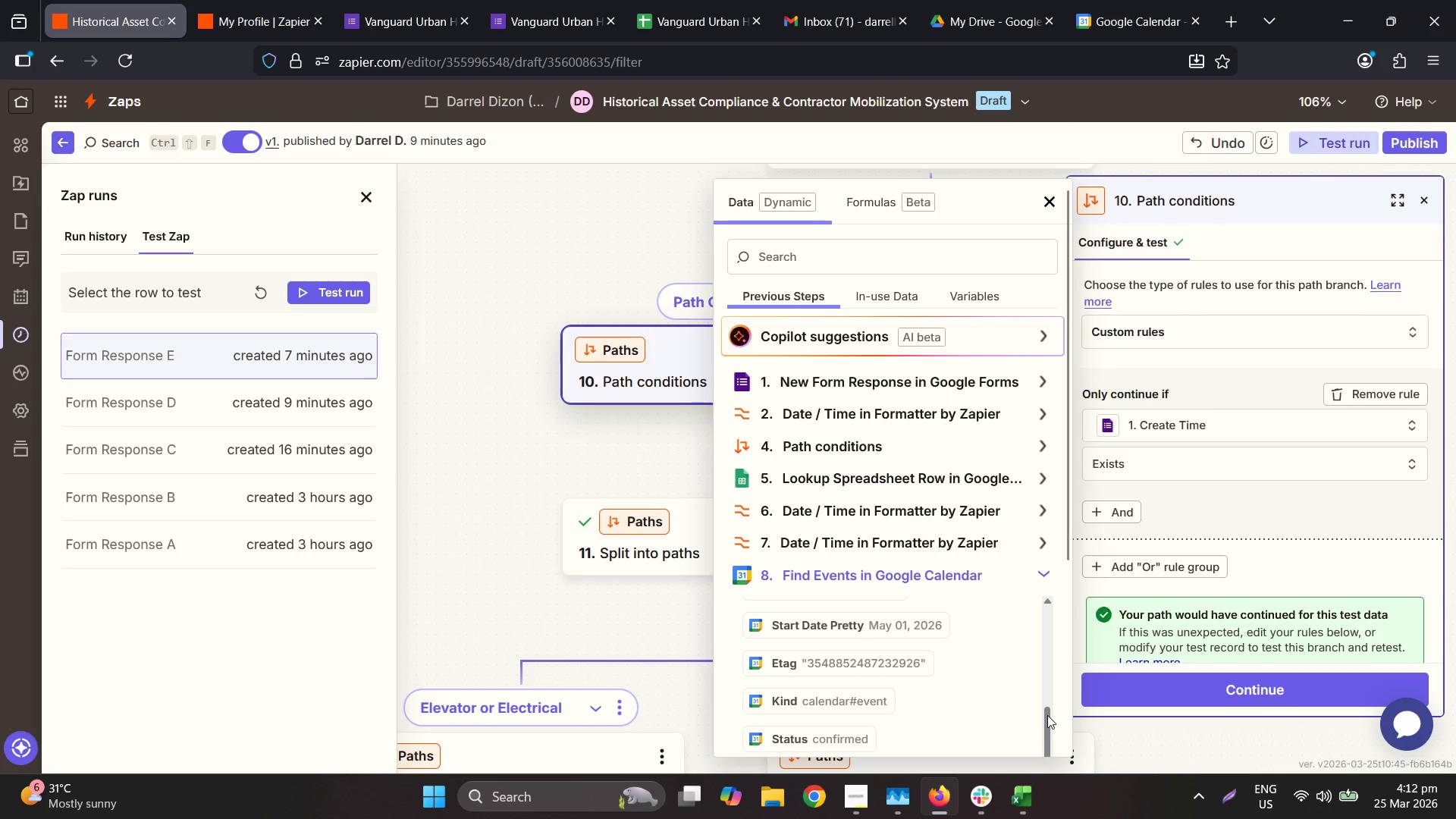 
wait(5.83)
 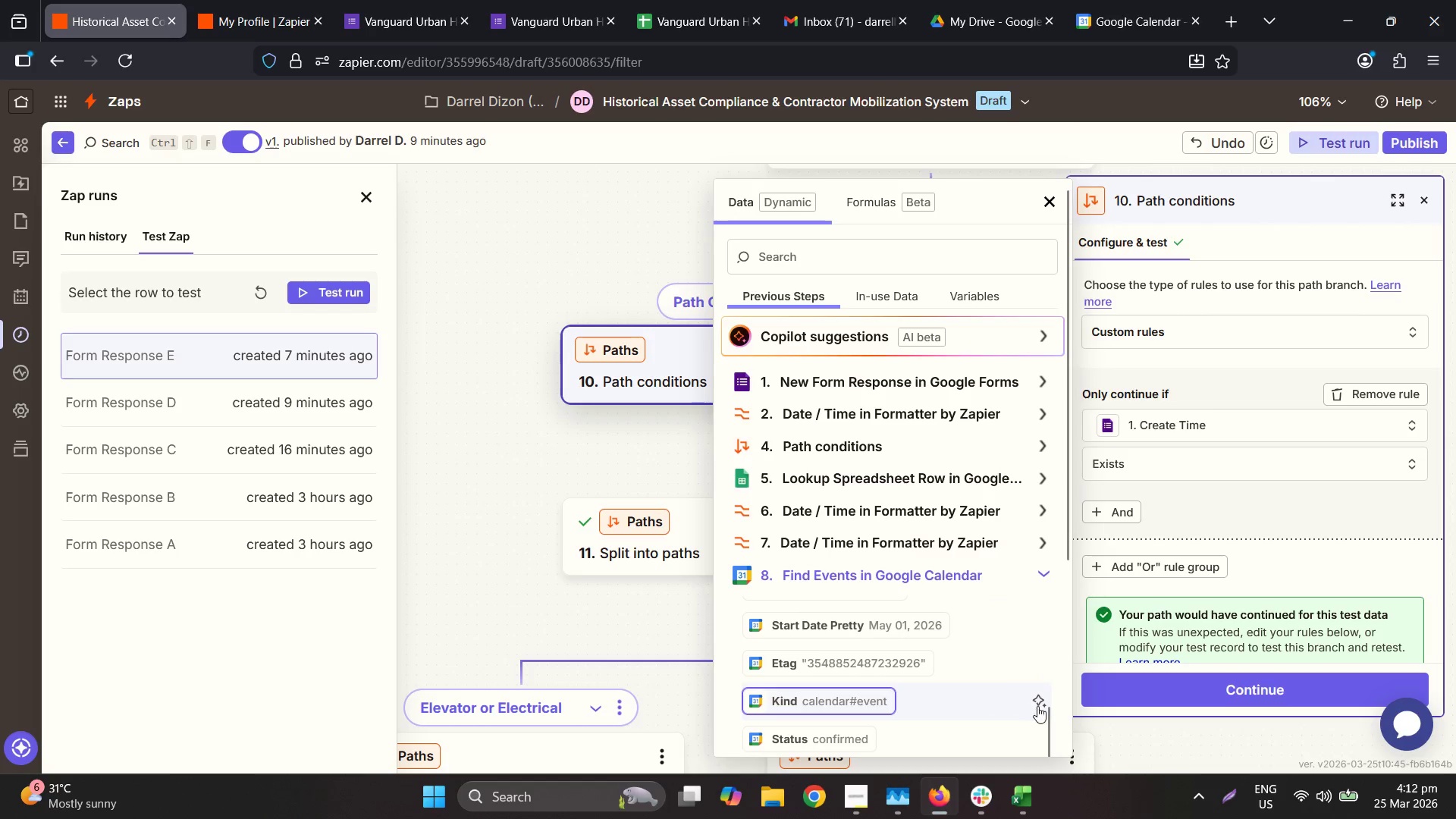 
left_click_drag(start_coordinate=[1046, 716], to_coordinate=[1024, 818])
 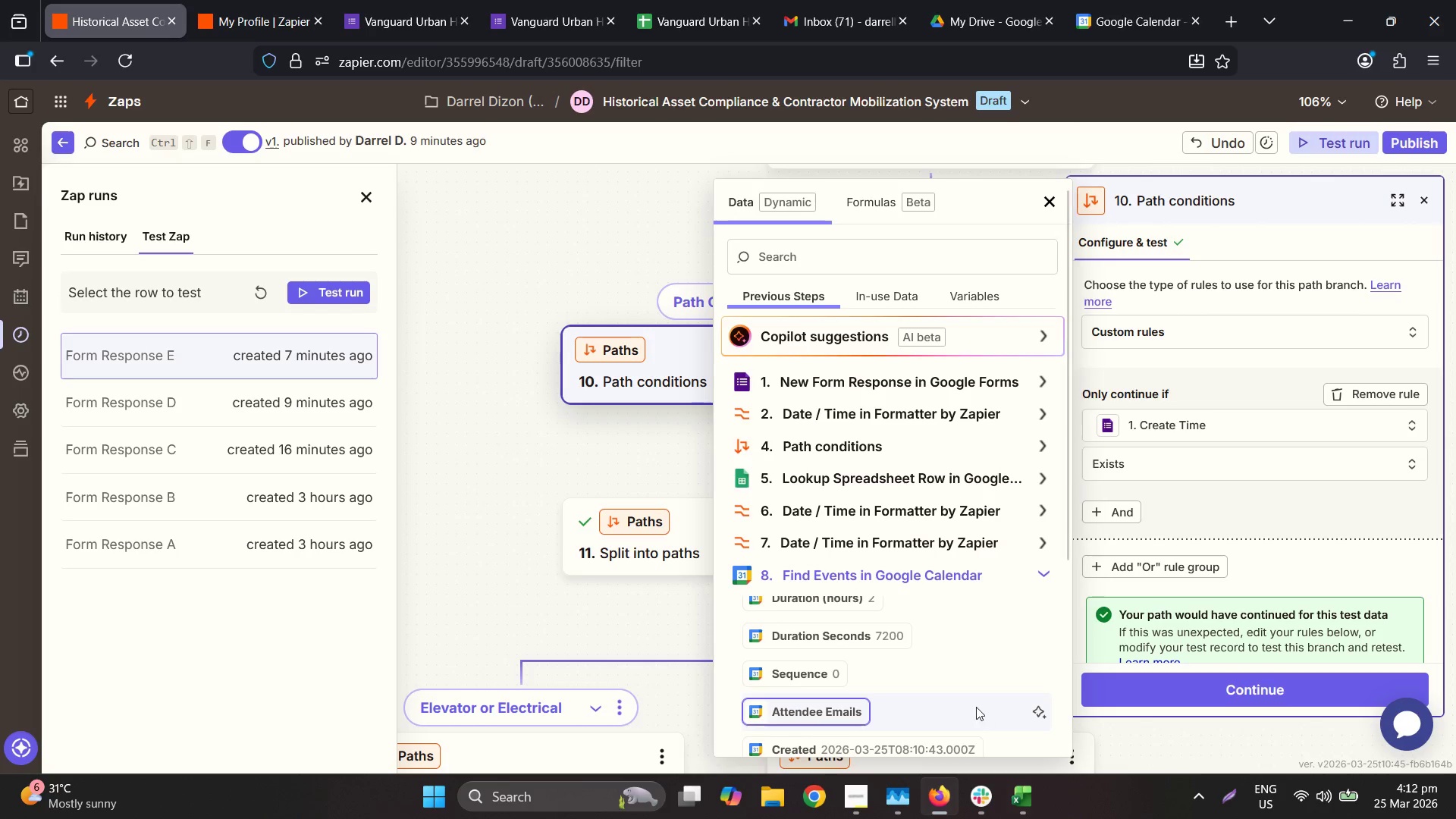 
scroll: coordinate [946, 661], scroll_direction: down, amount: 8.0
 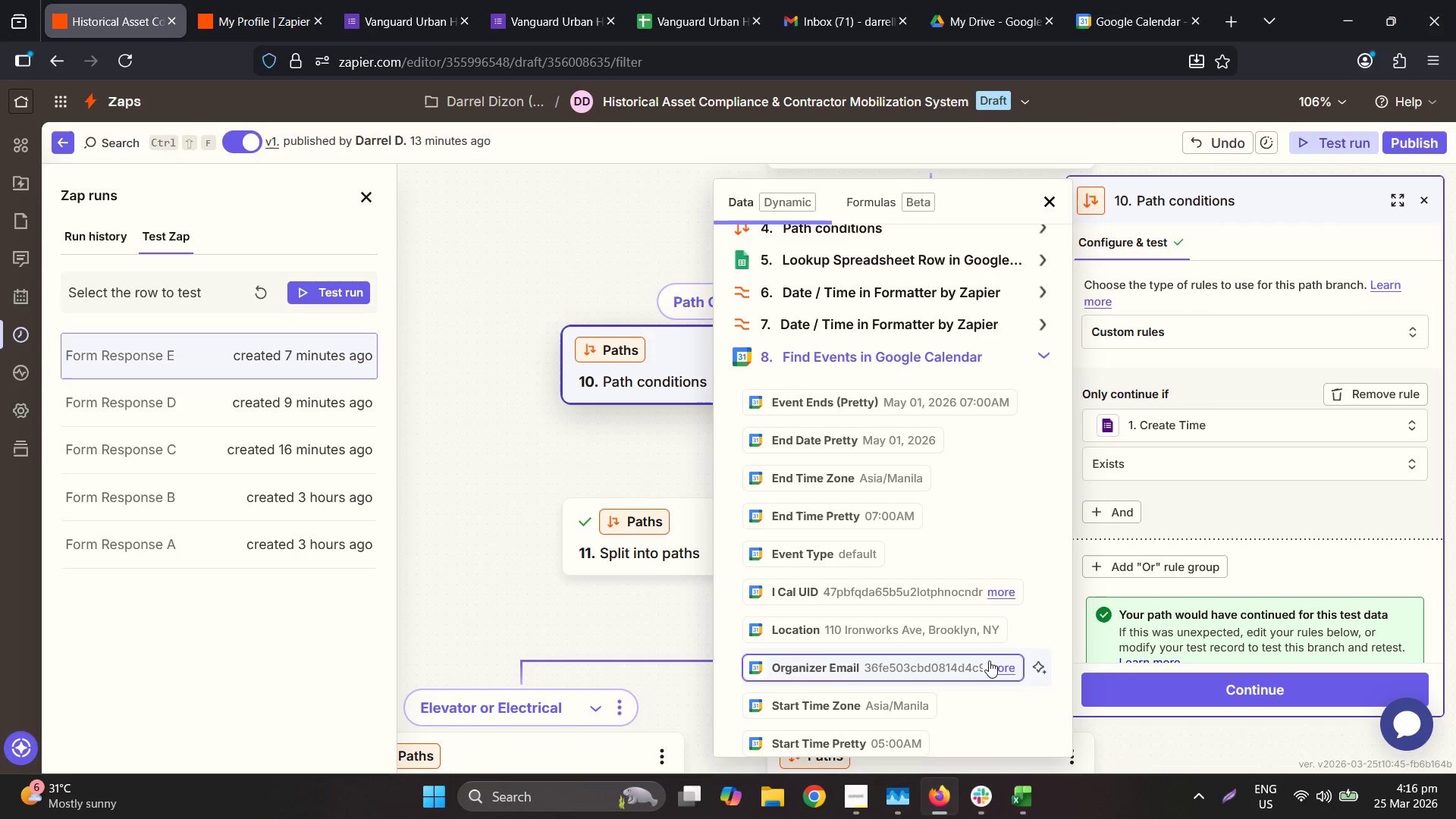 
wait(219.64)
 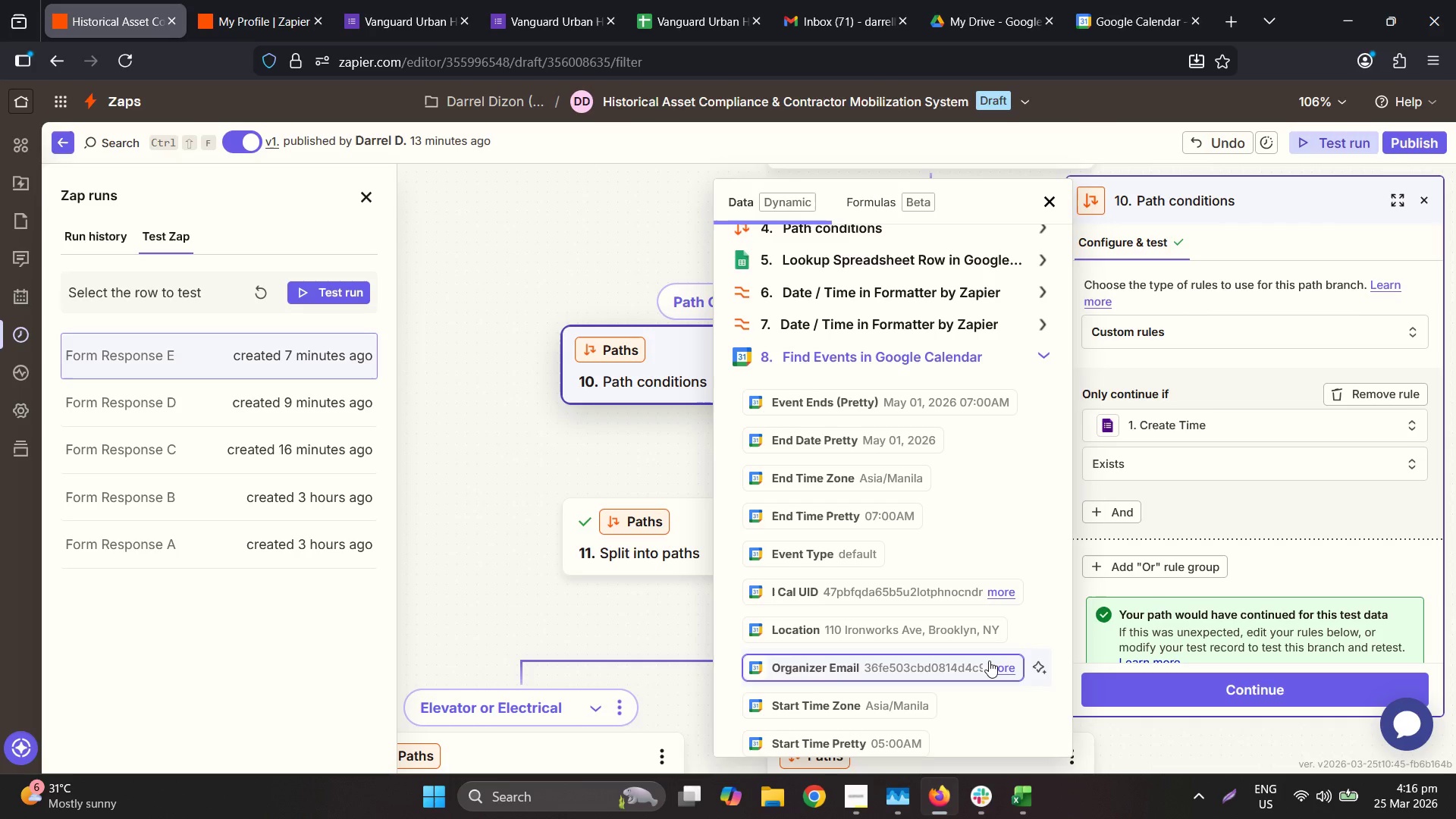 
left_click([1205, 431])
 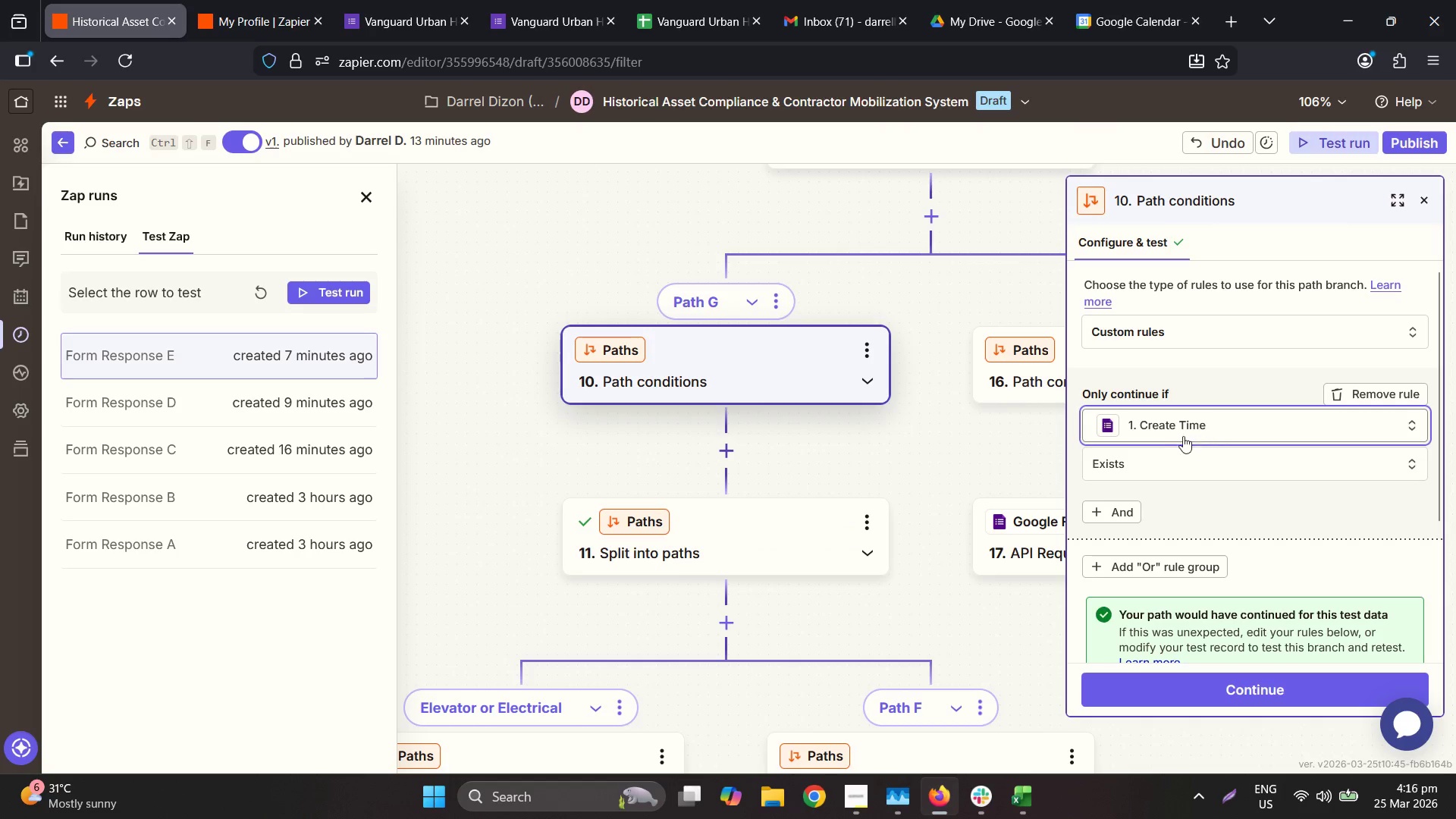 
left_click([1187, 431])
 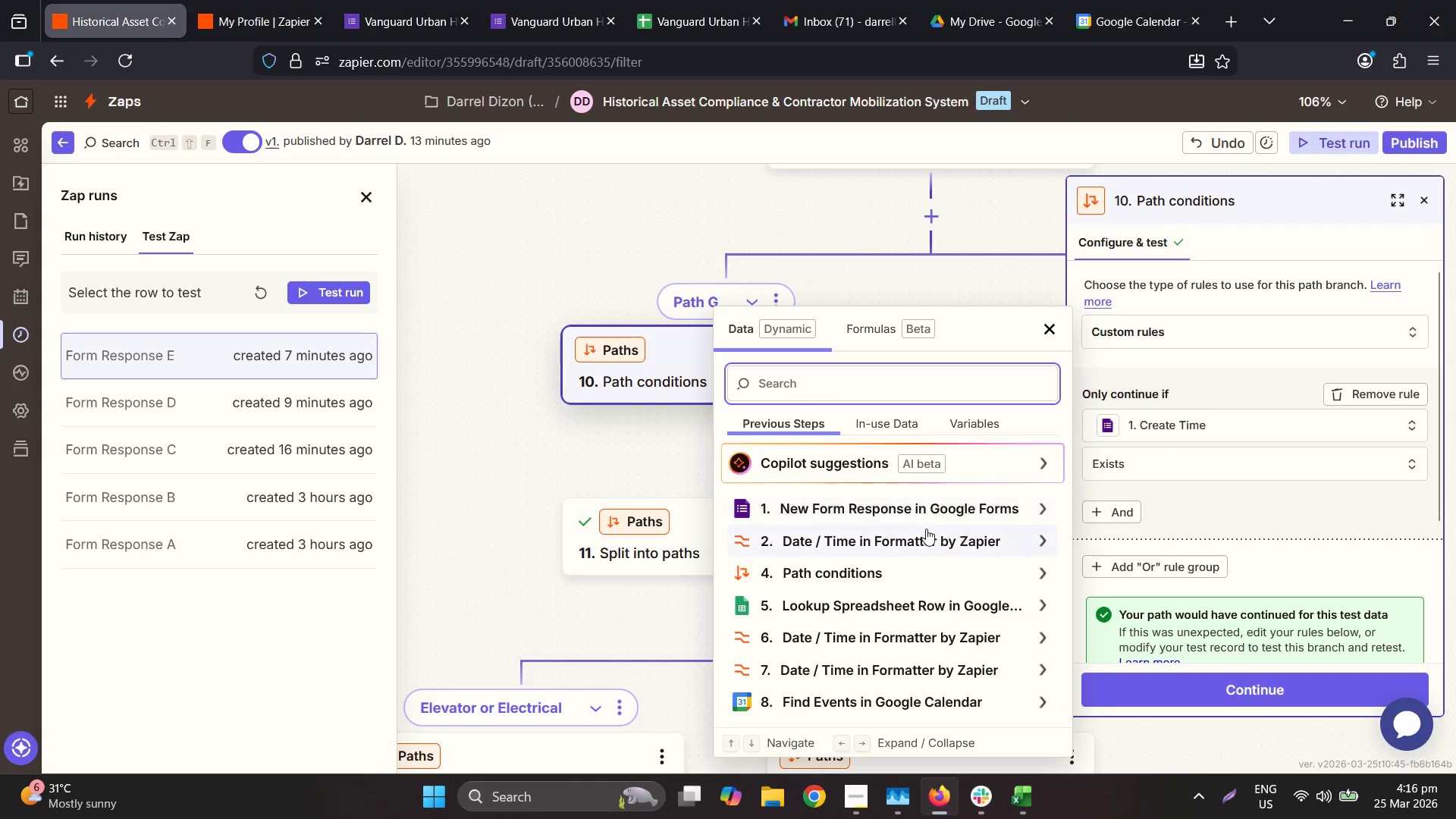 
left_click([913, 516])
 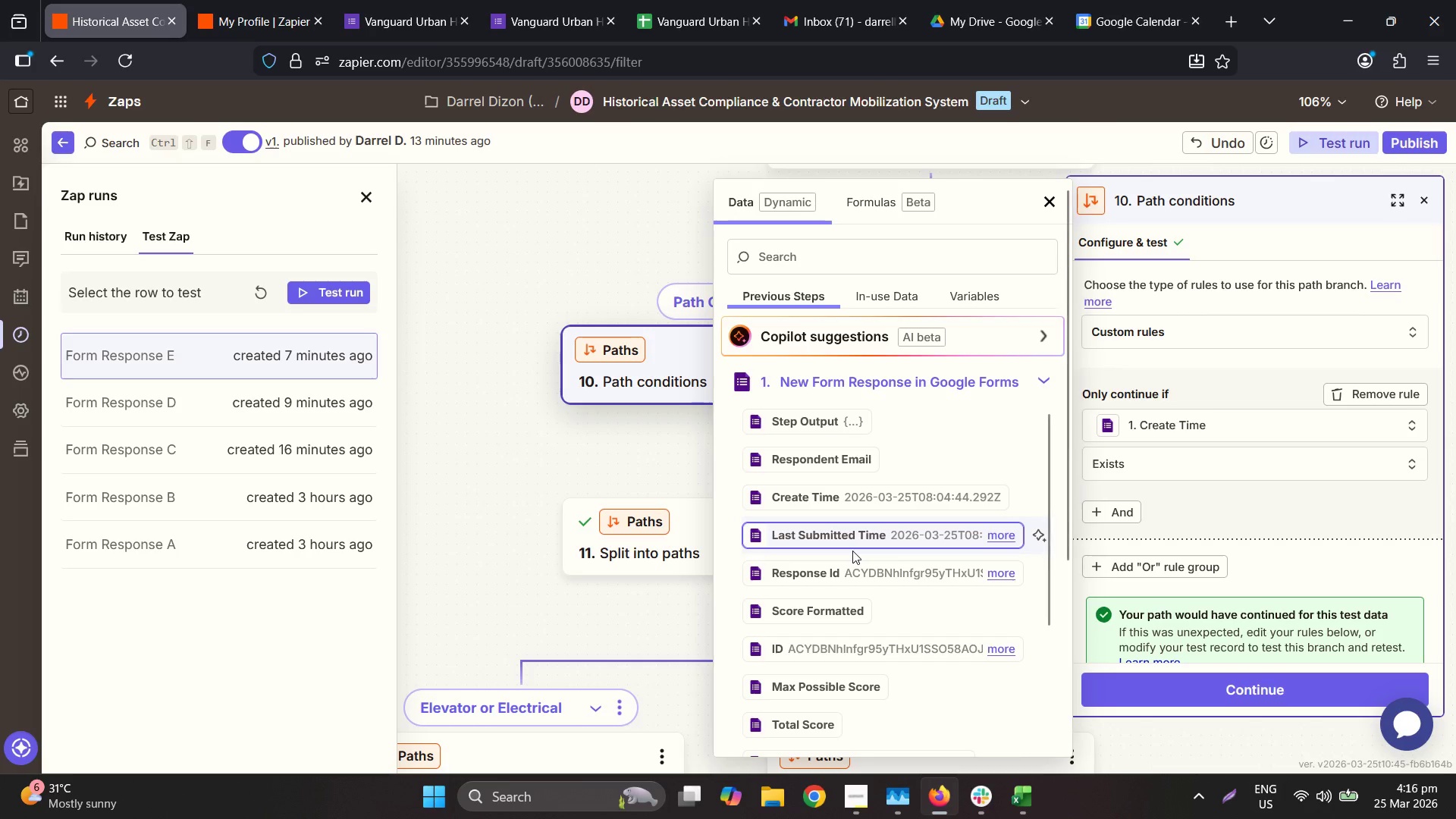 
wait(18.5)
 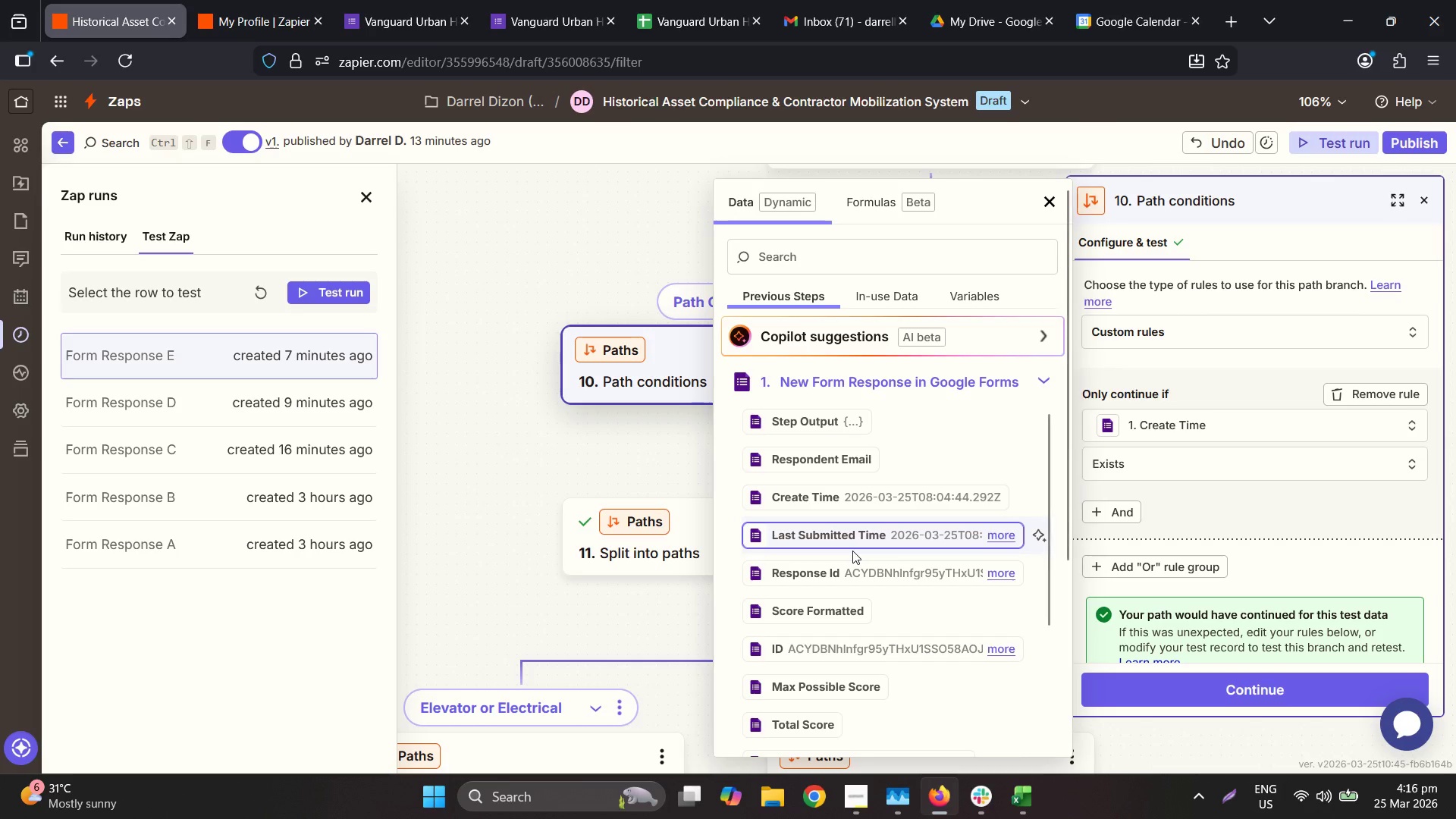 
left_click([1223, 234])
 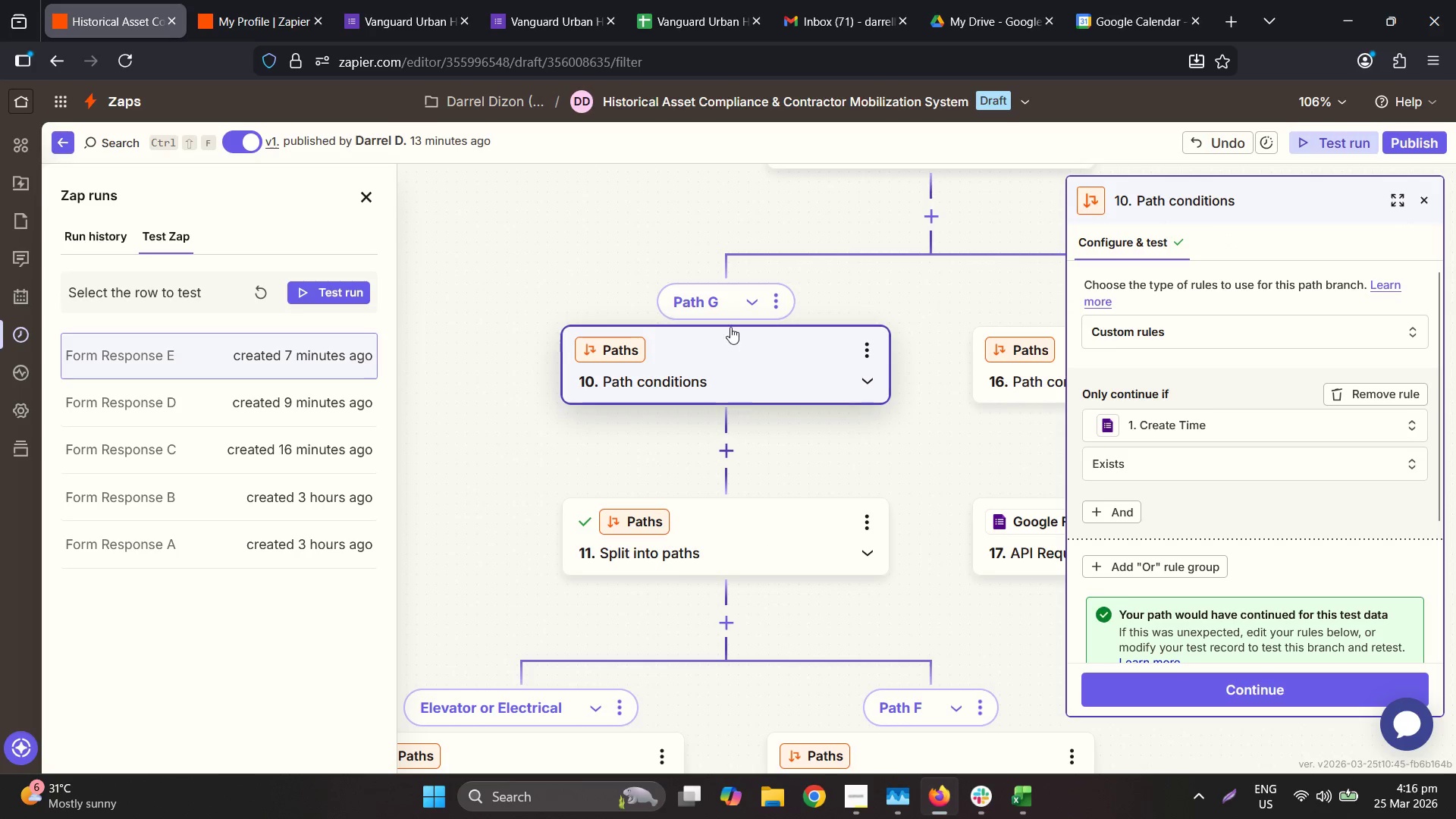 
scroll: coordinate [733, 350], scroll_direction: up, amount: 1.0
 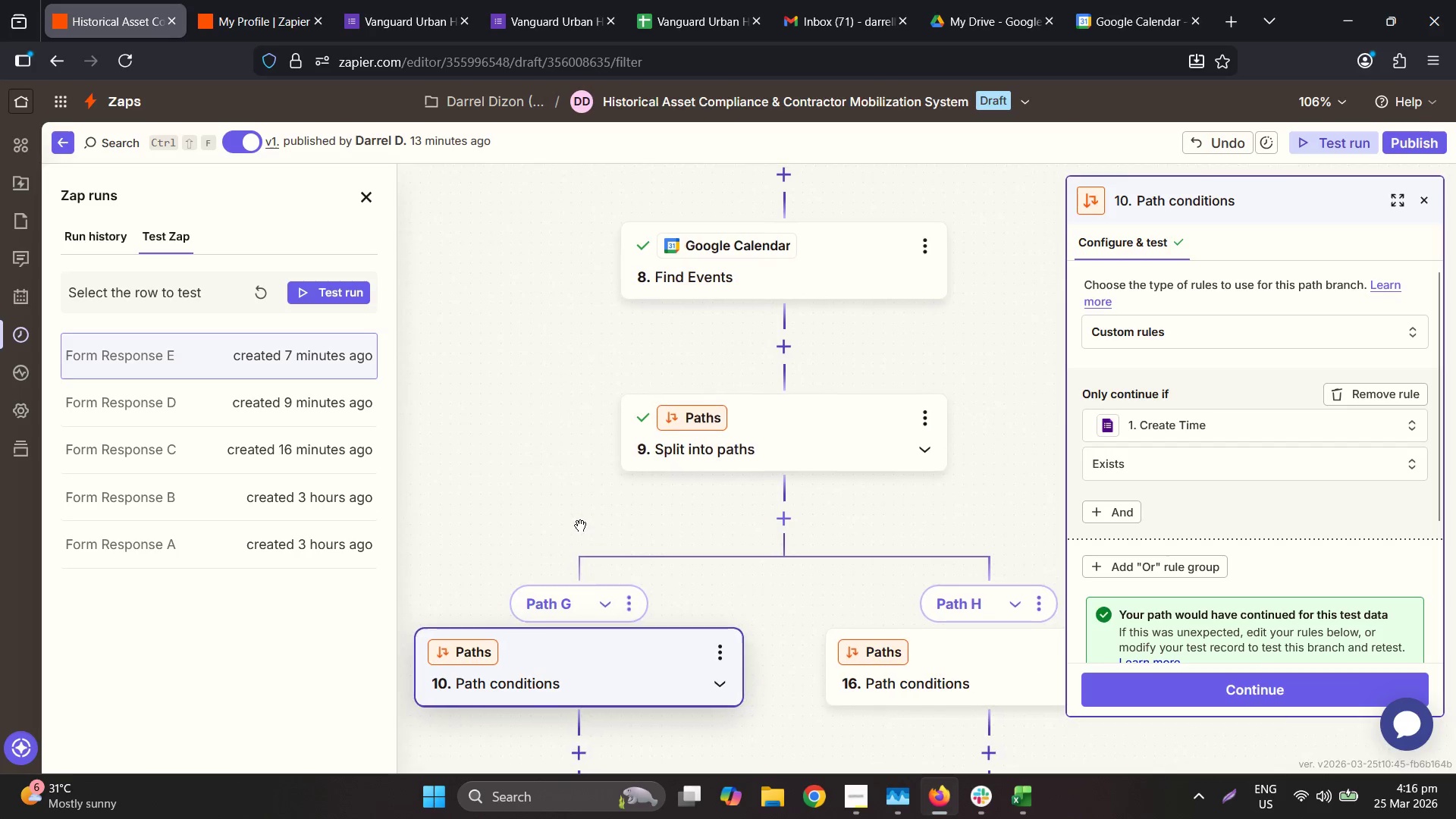 
left_click([803, 286])
 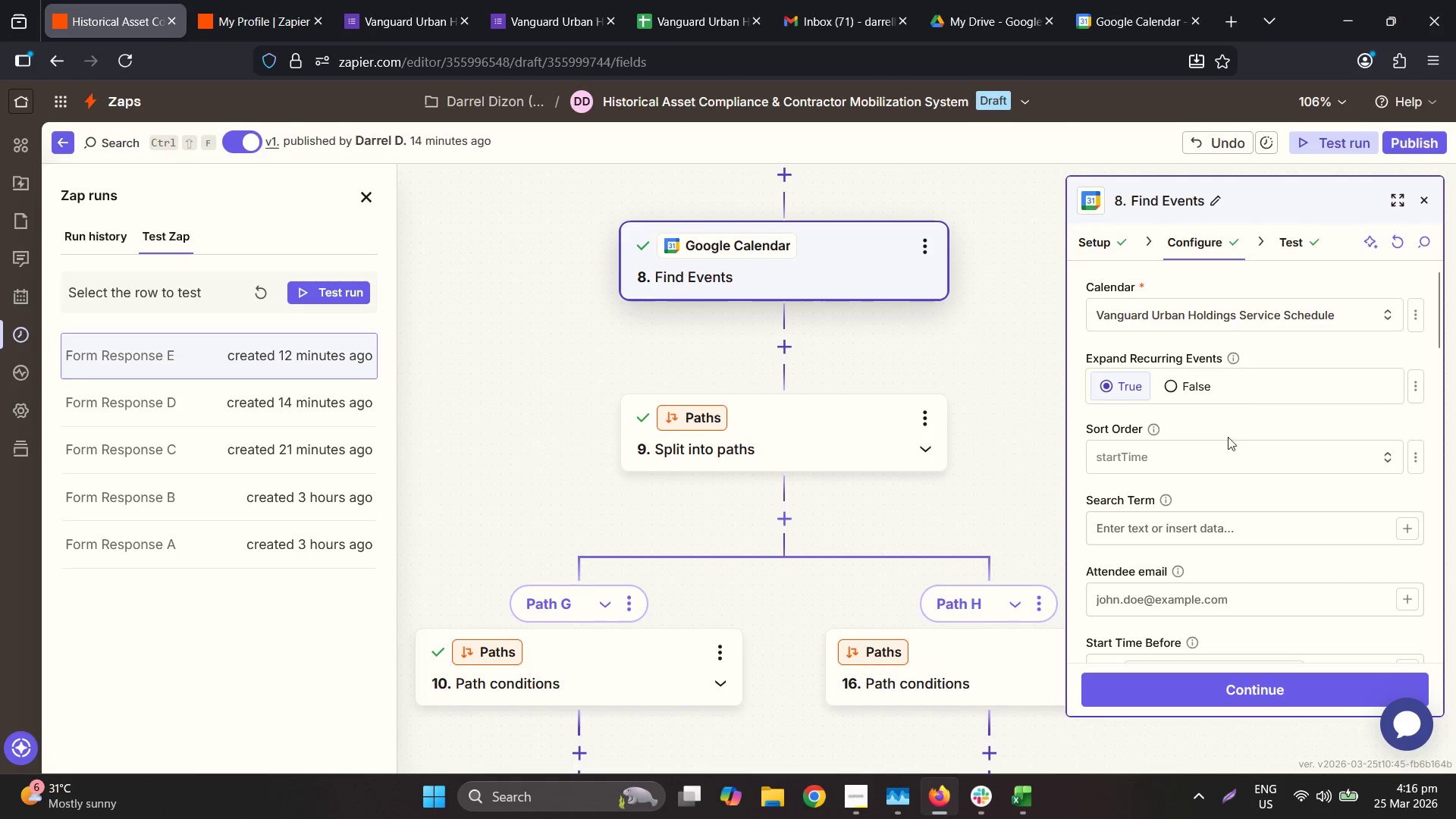 
left_click([1223, 528])
 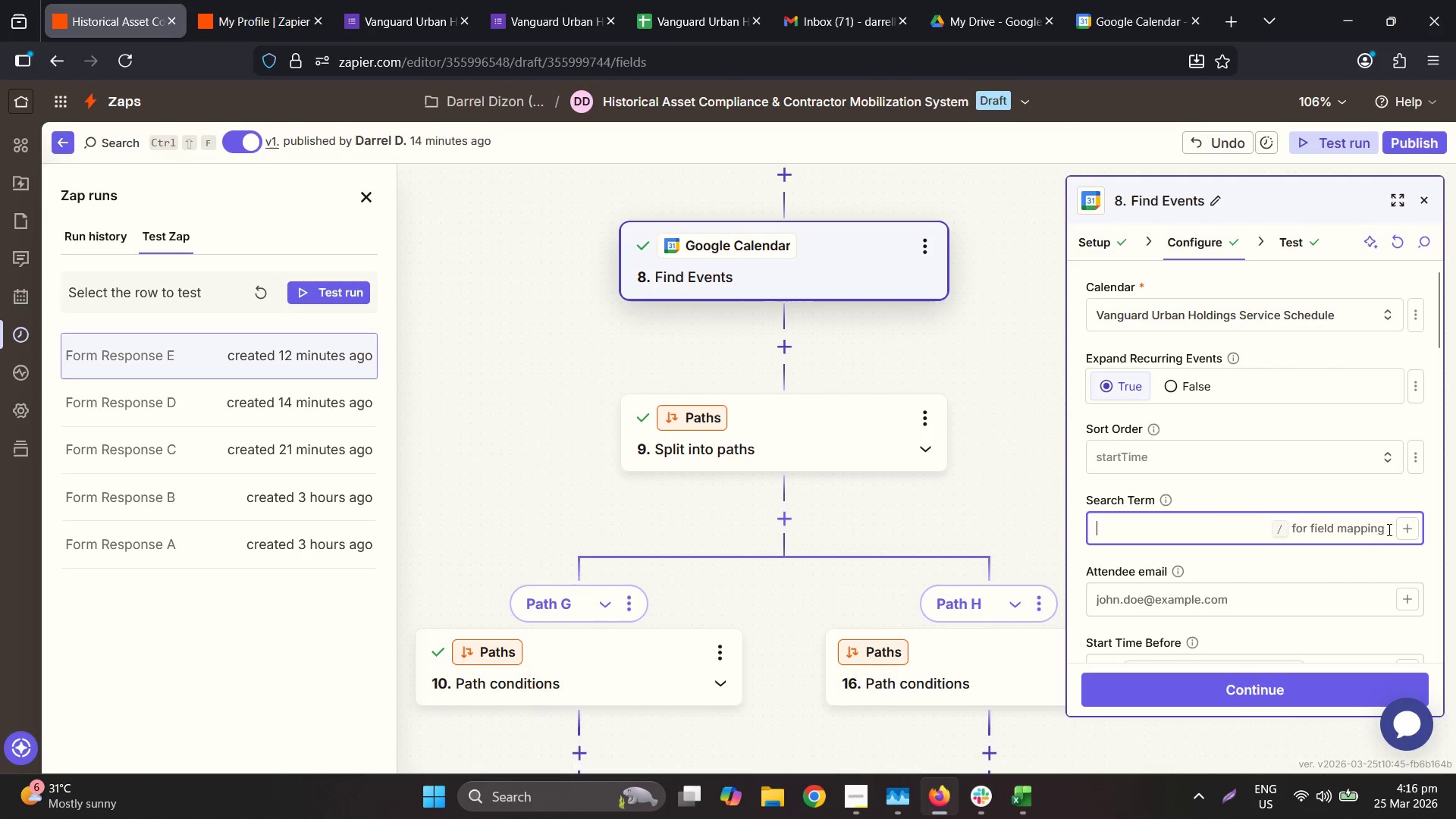 
left_click([1392, 529])
 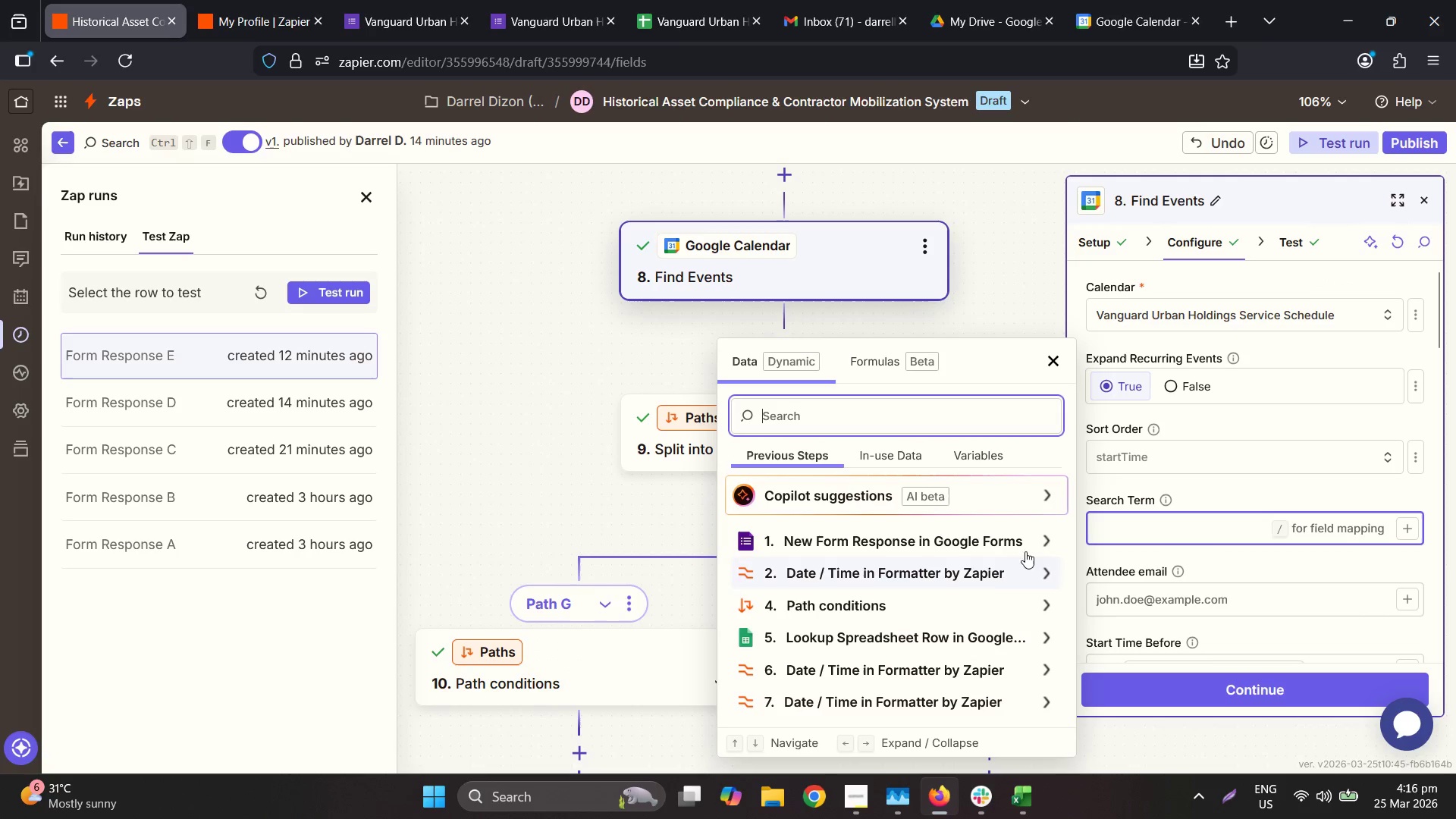 
left_click([953, 529])
 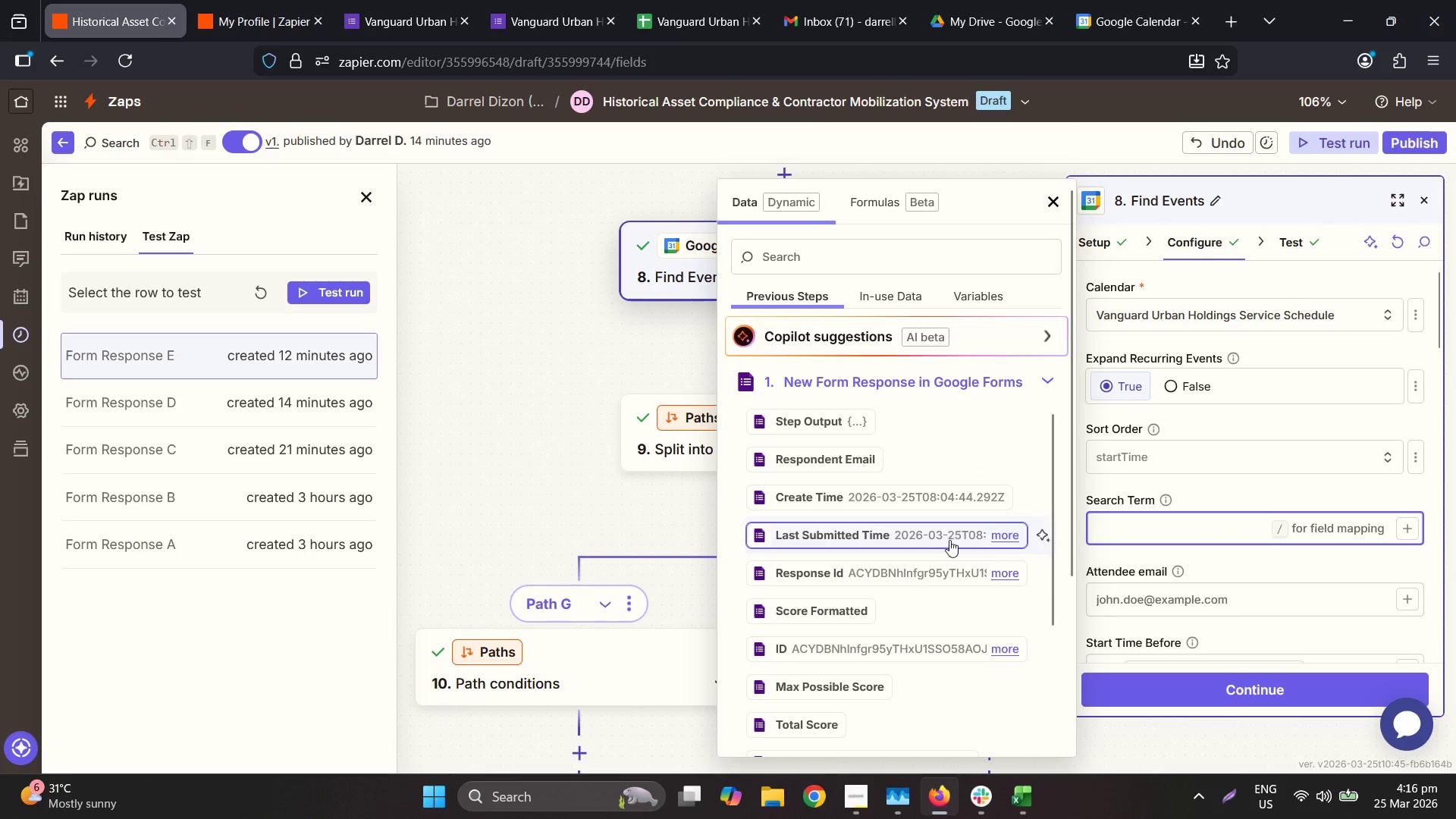 
scroll: coordinate [901, 601], scroll_direction: down, amount: 4.0
 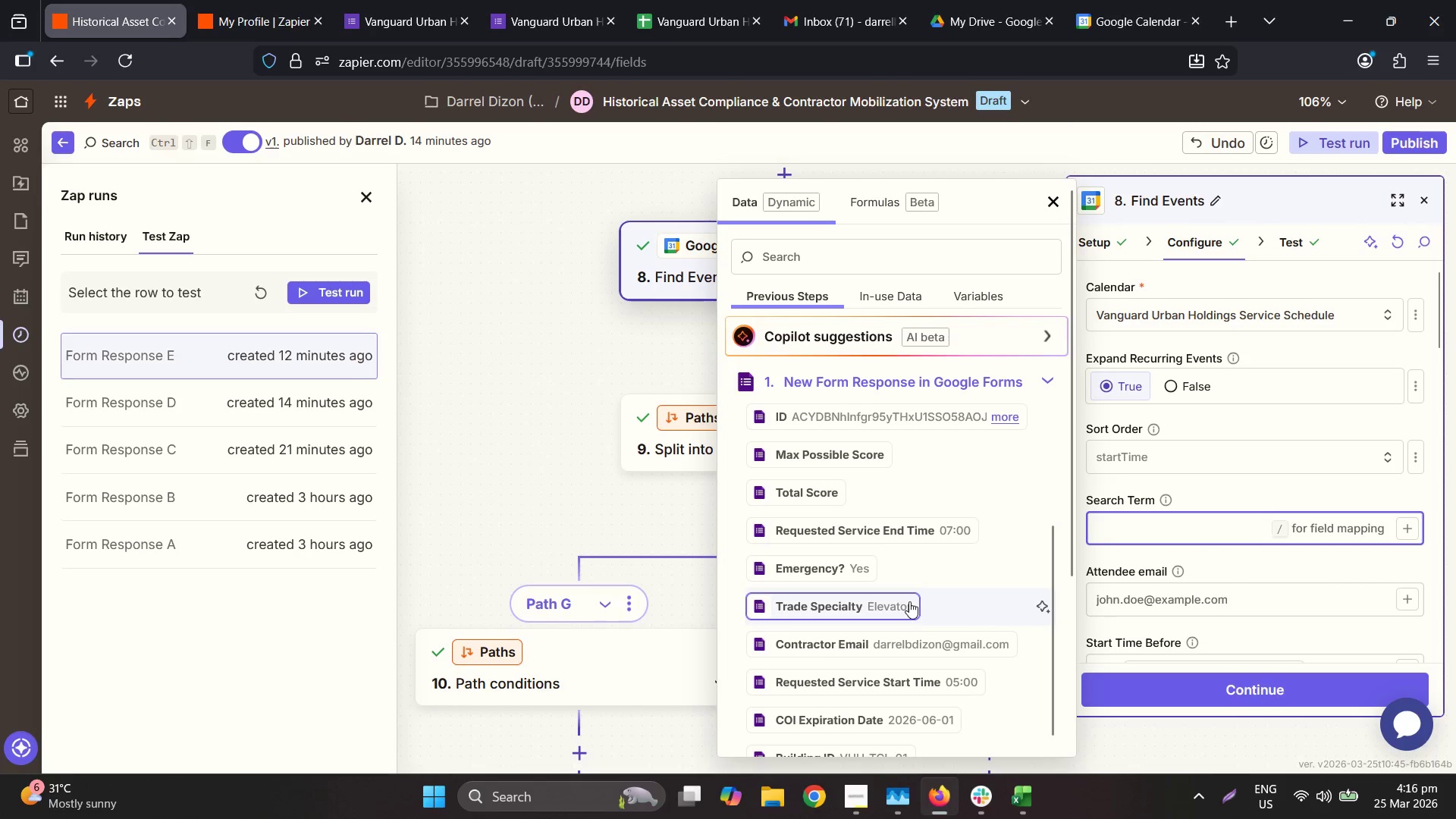 
left_click([860, 682])
 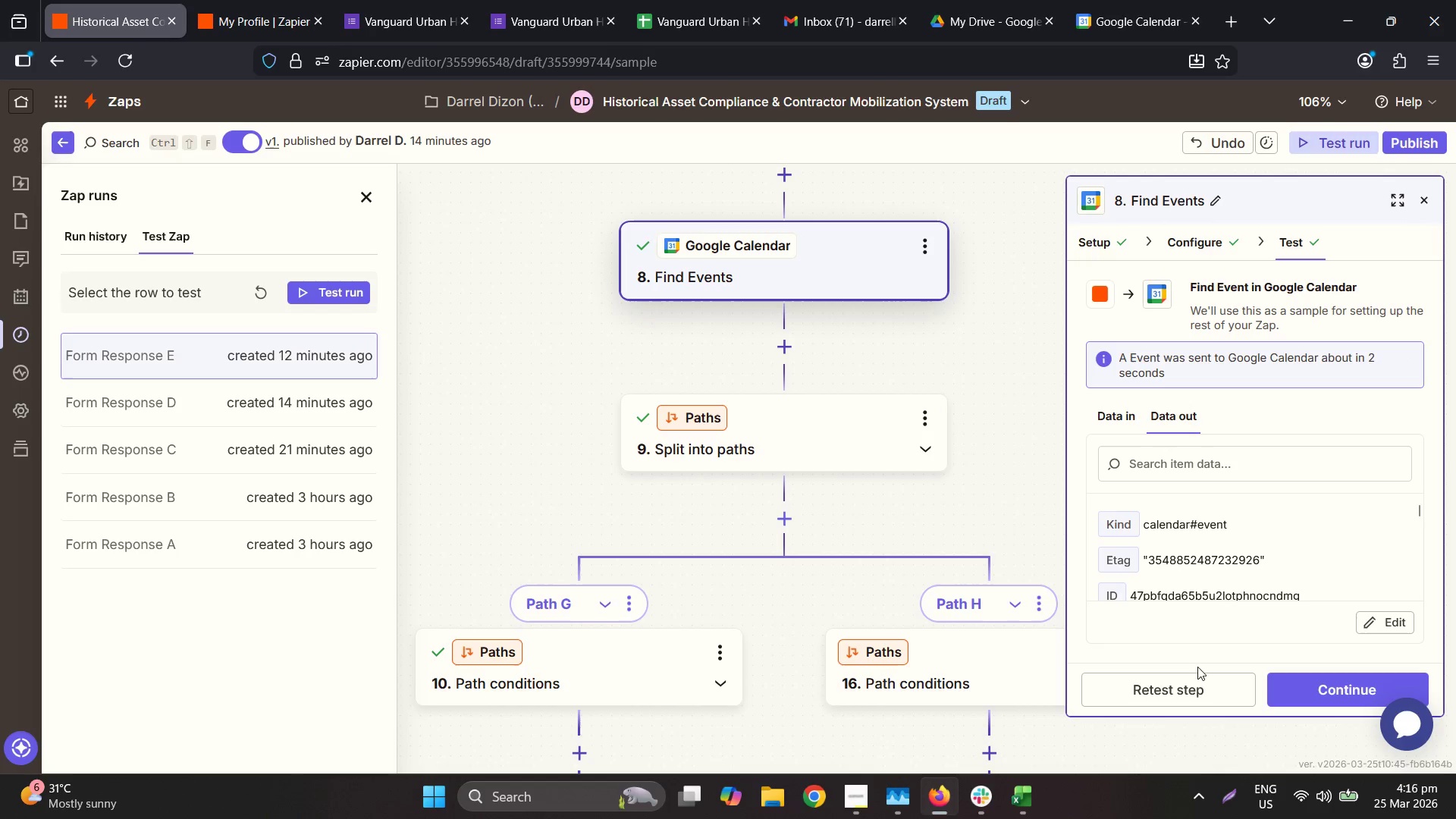 
scroll: coordinate [905, 619], scroll_direction: down, amount: 4.0
 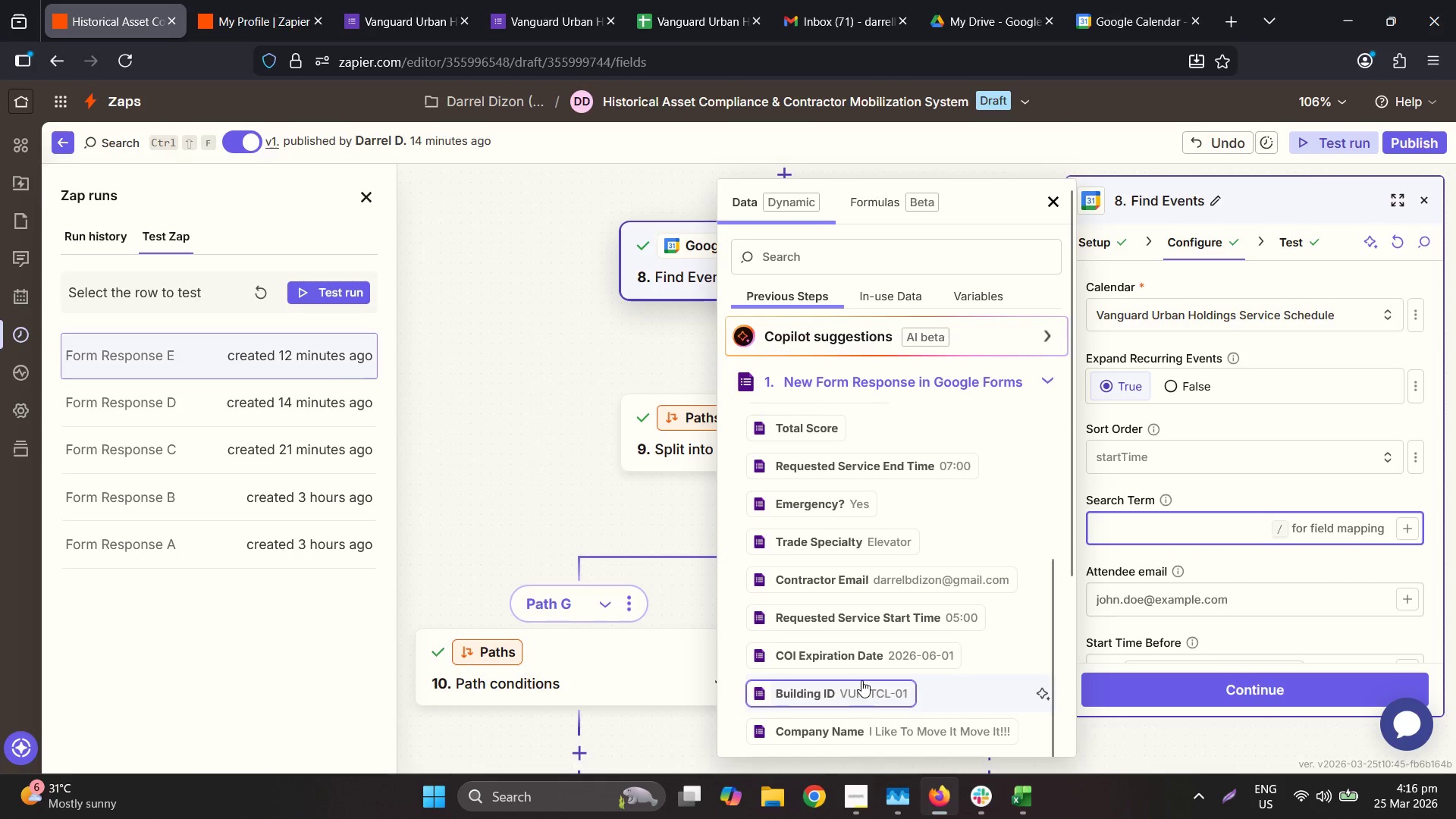 
wait(6.71)
 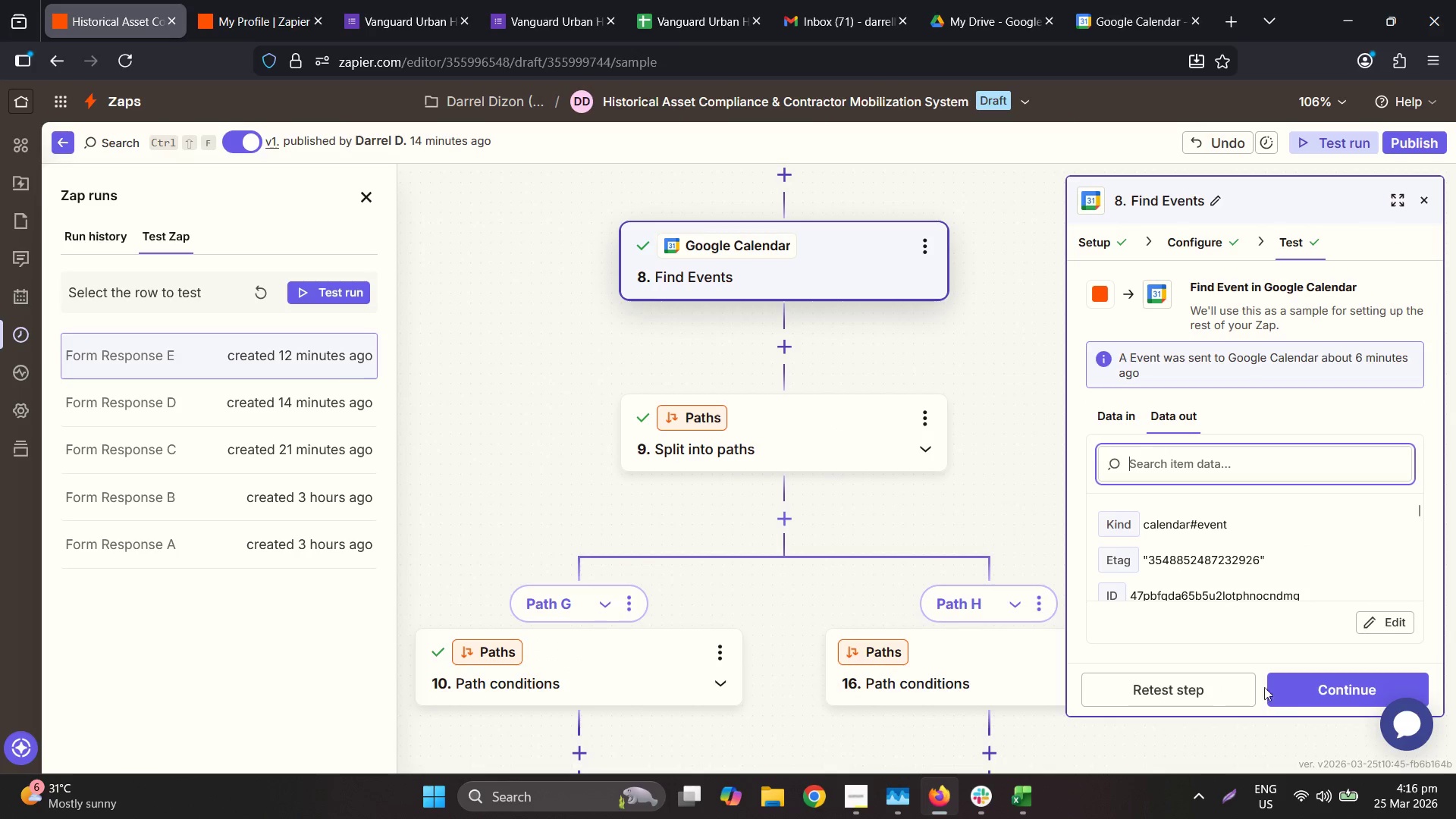 
left_click([677, 360])
 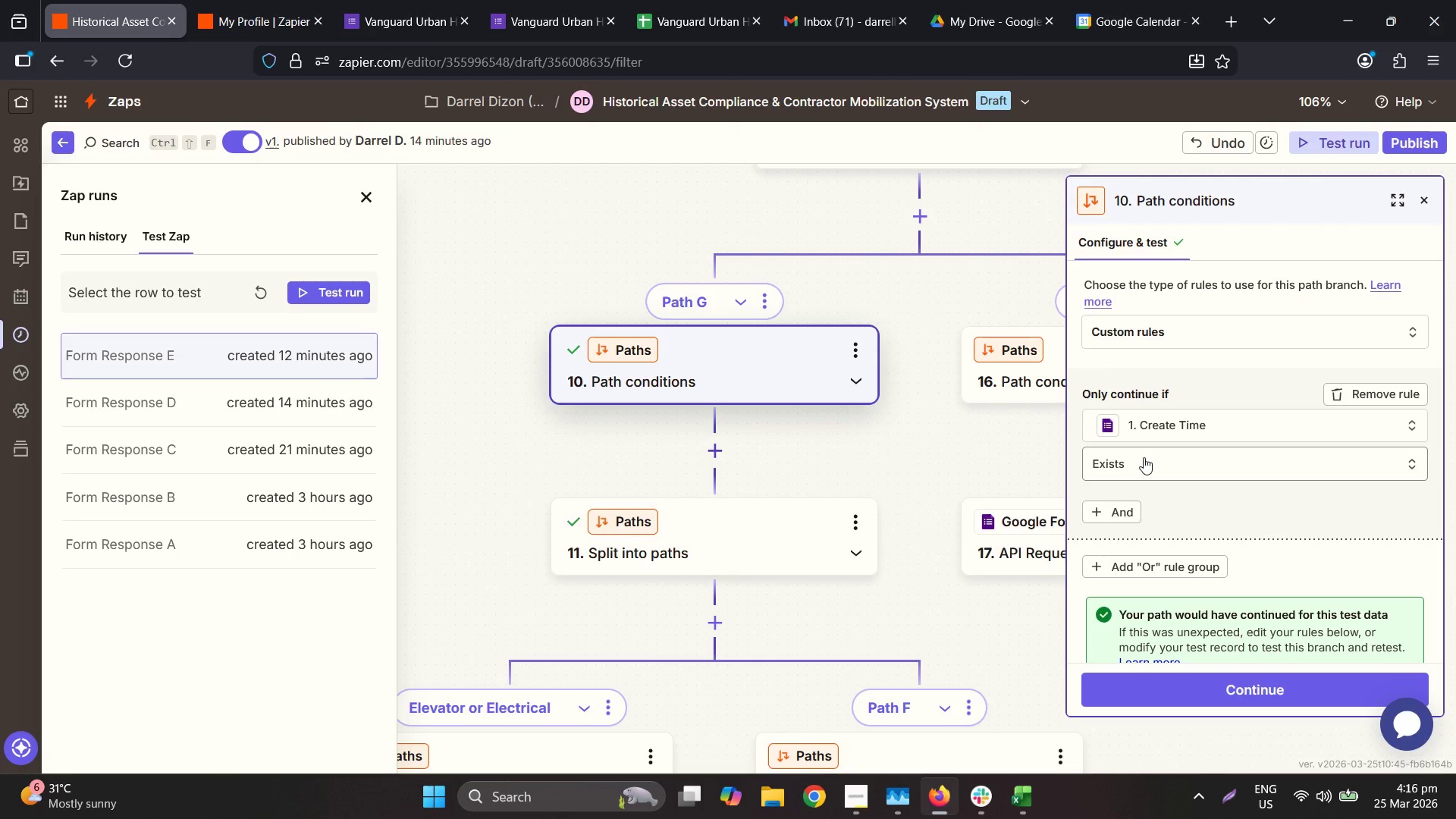 
wait(9.12)
 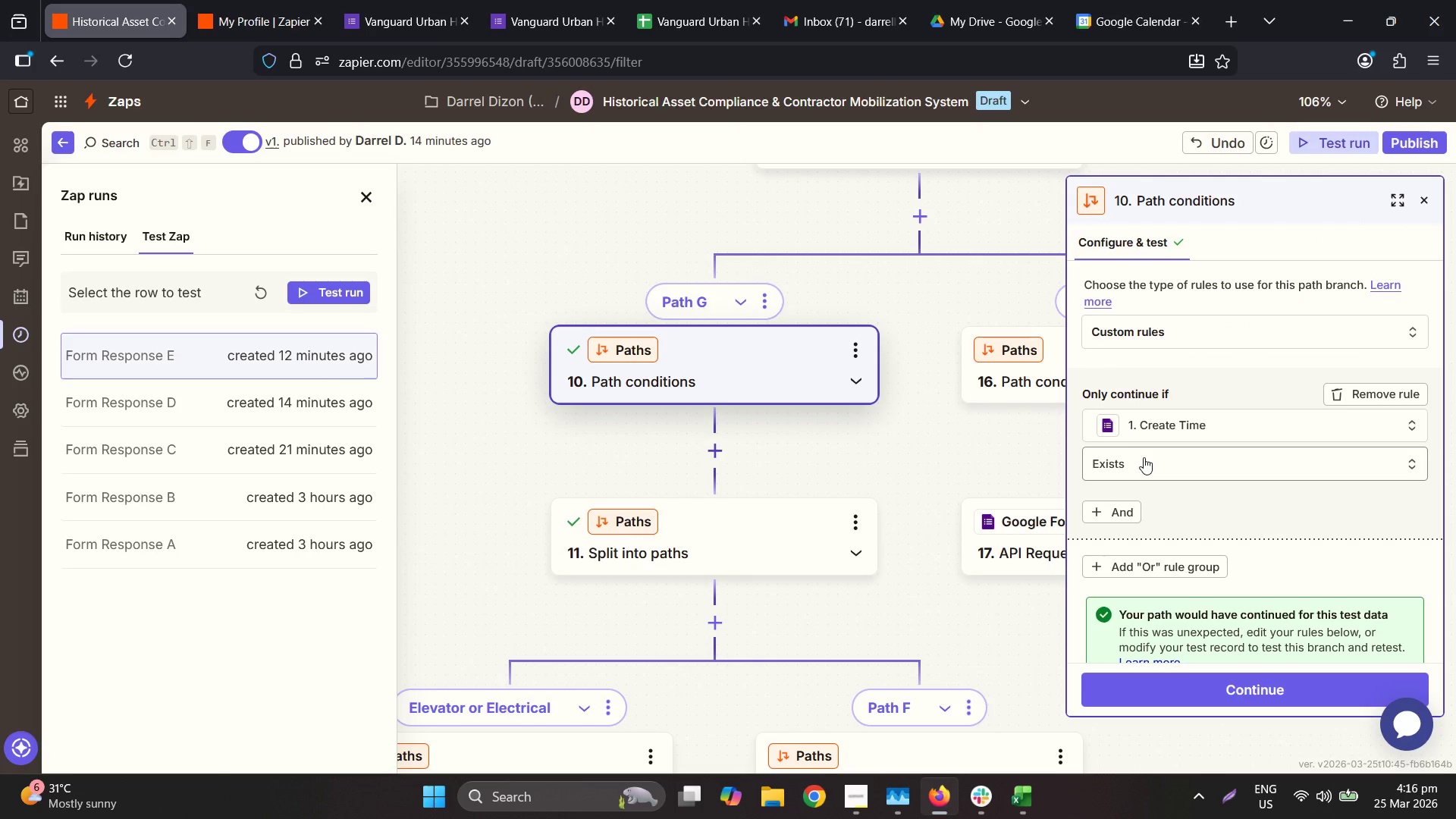 
scroll: coordinate [862, 617], scroll_direction: down, amount: 3.0
 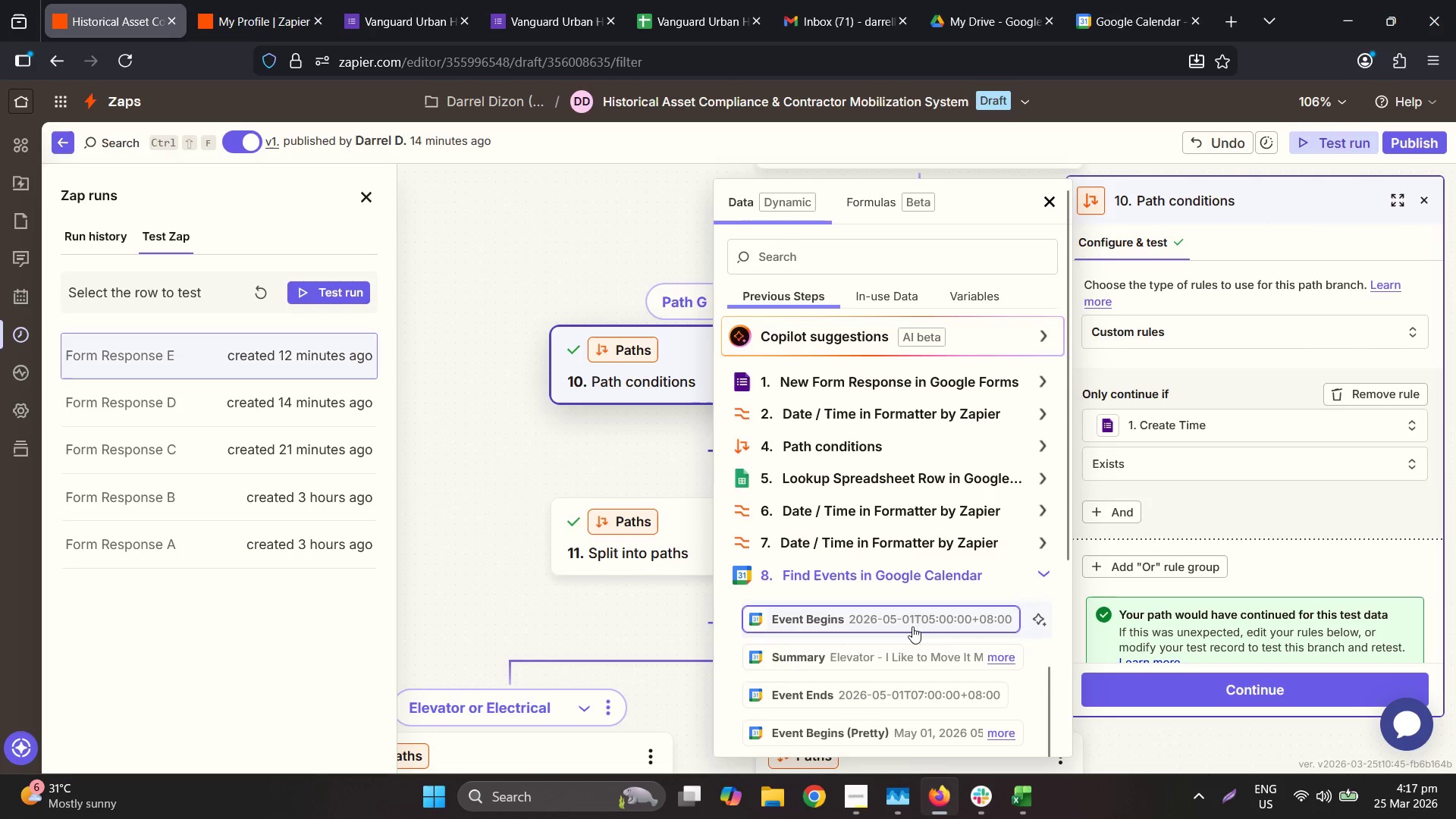 
scroll: coordinate [915, 646], scroll_direction: up, amount: 1.0
 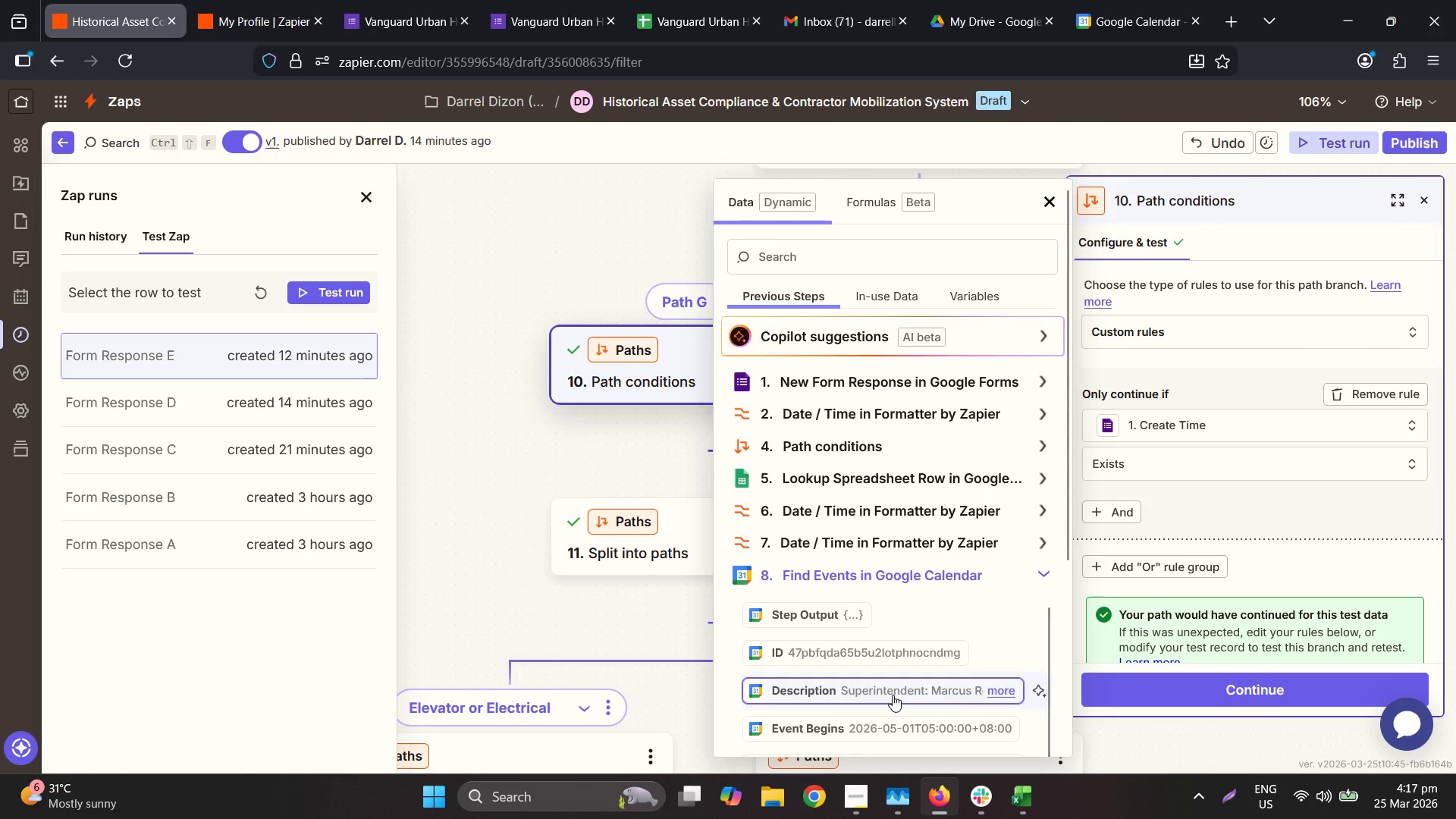 
wait(8.11)
 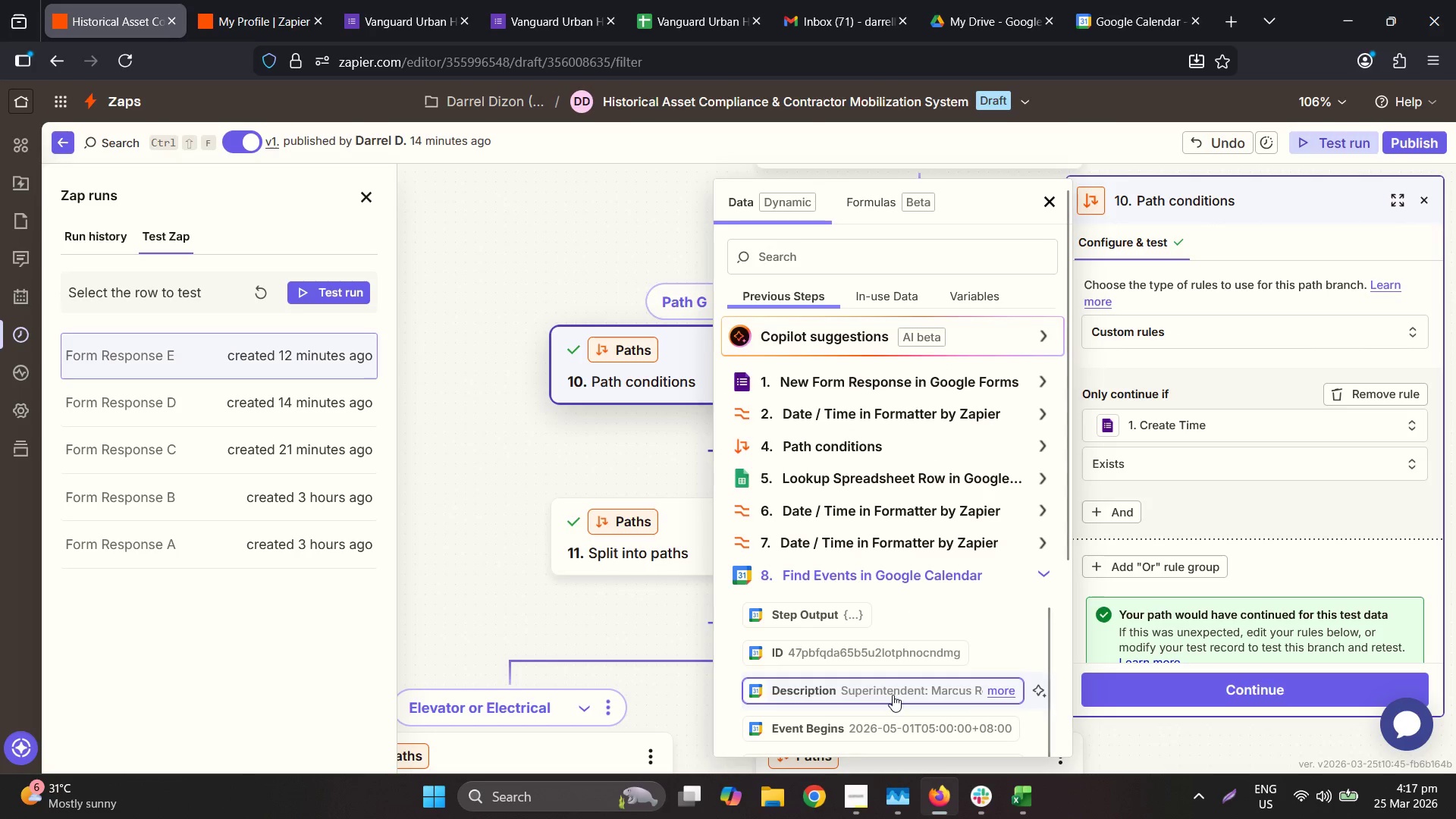 
left_click([893, 694])
 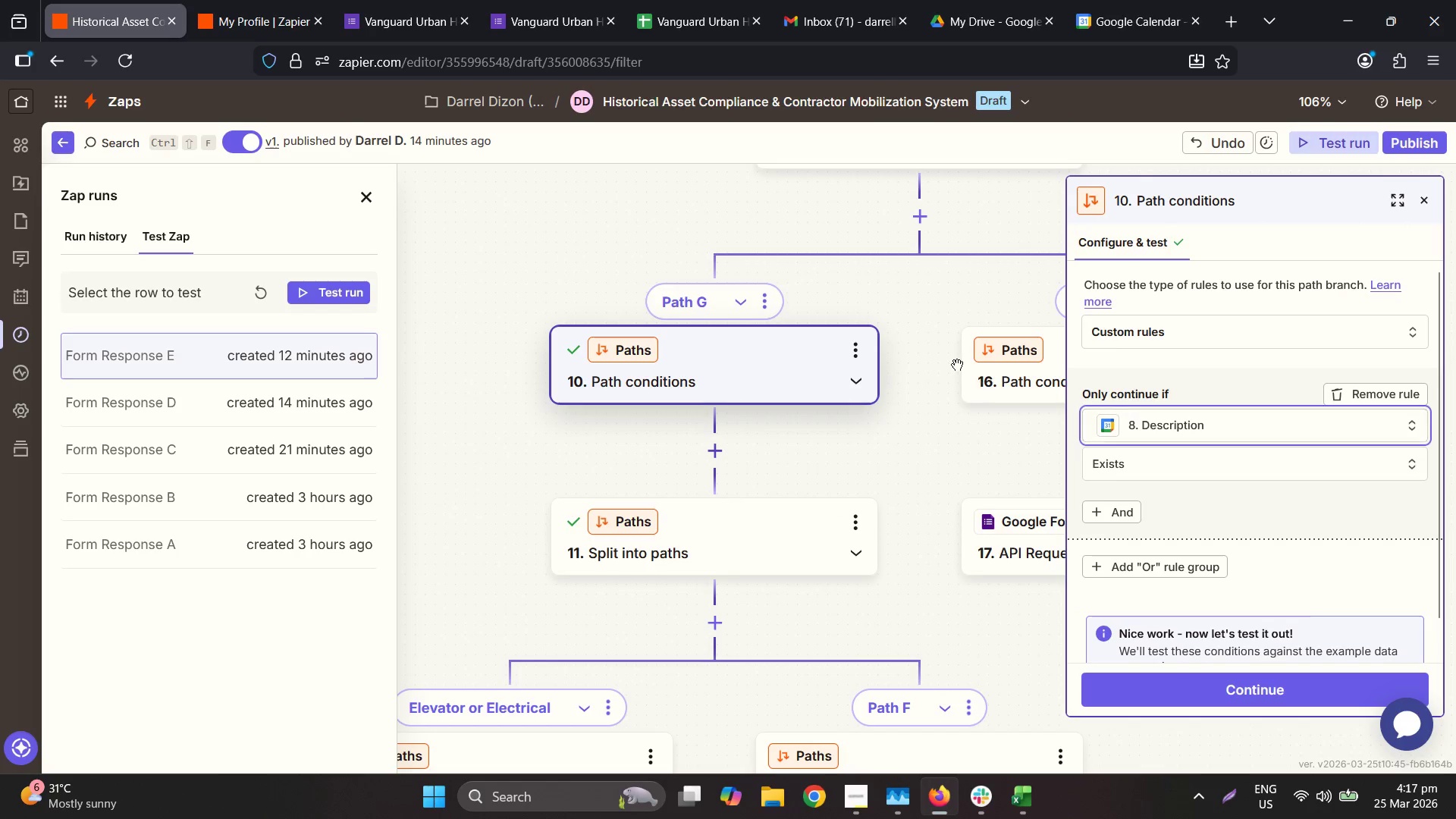 
wait(6.42)
 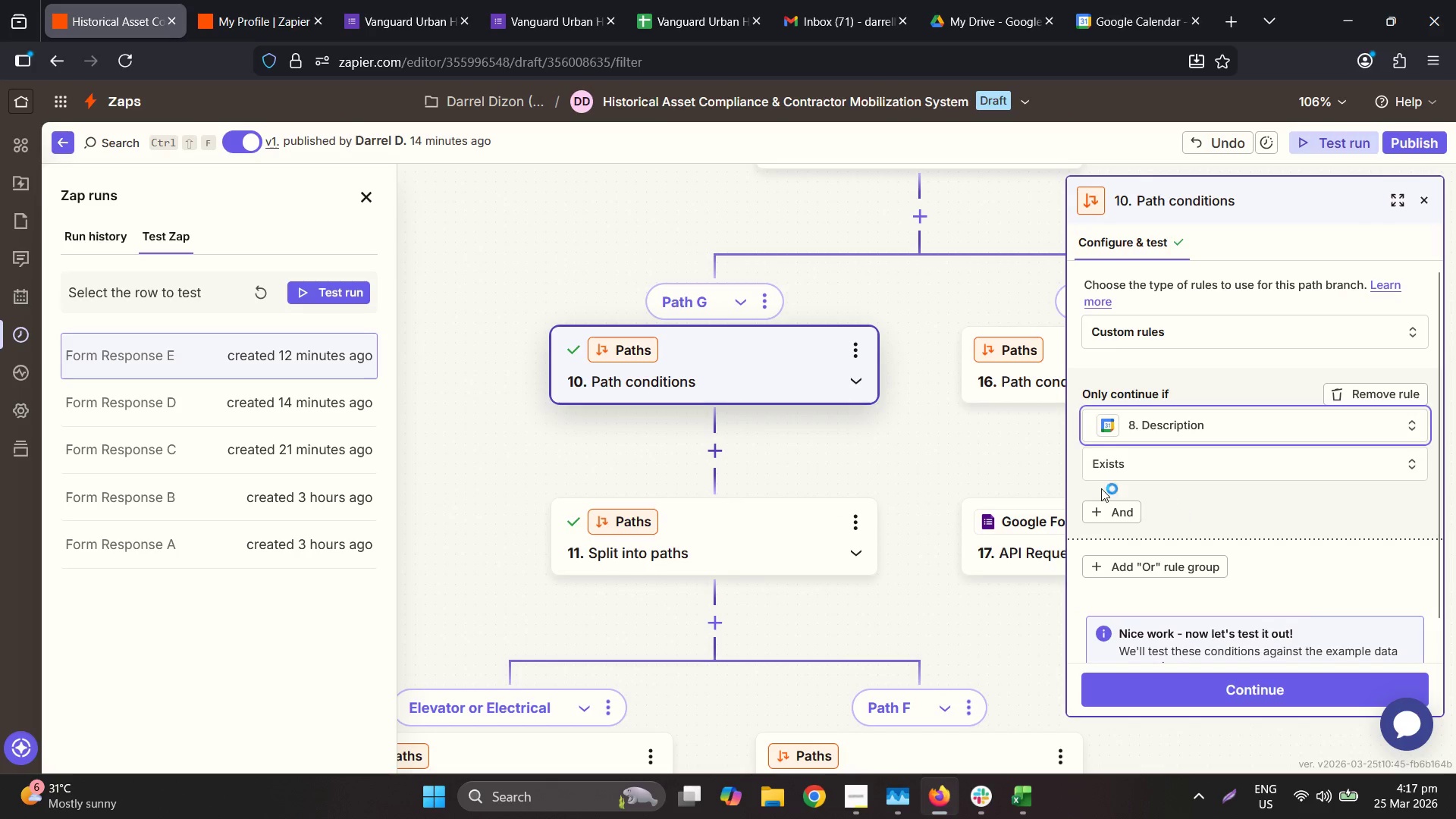 
left_click([1203, 460])
 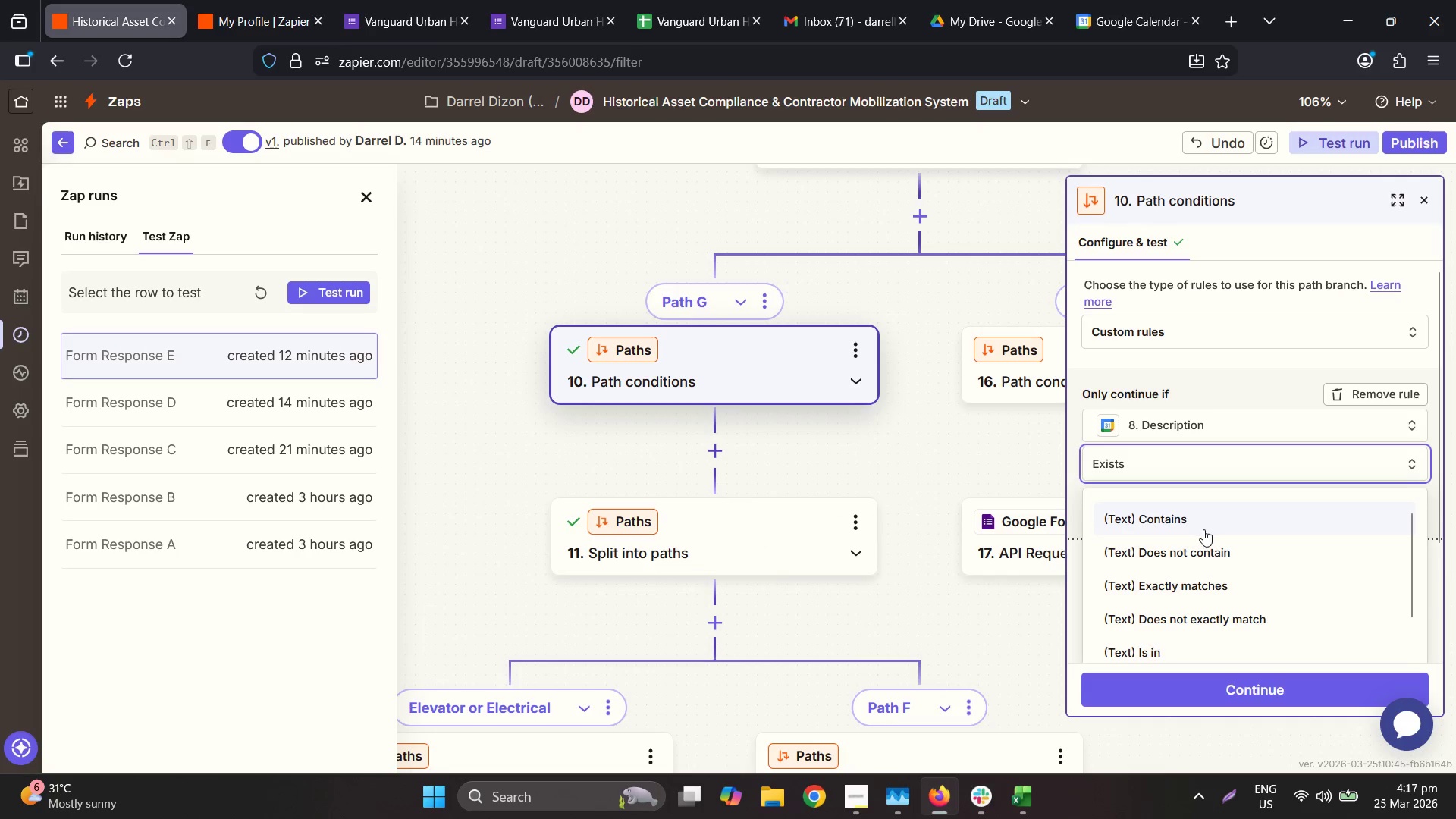 
mouse_move([1200, 535])
 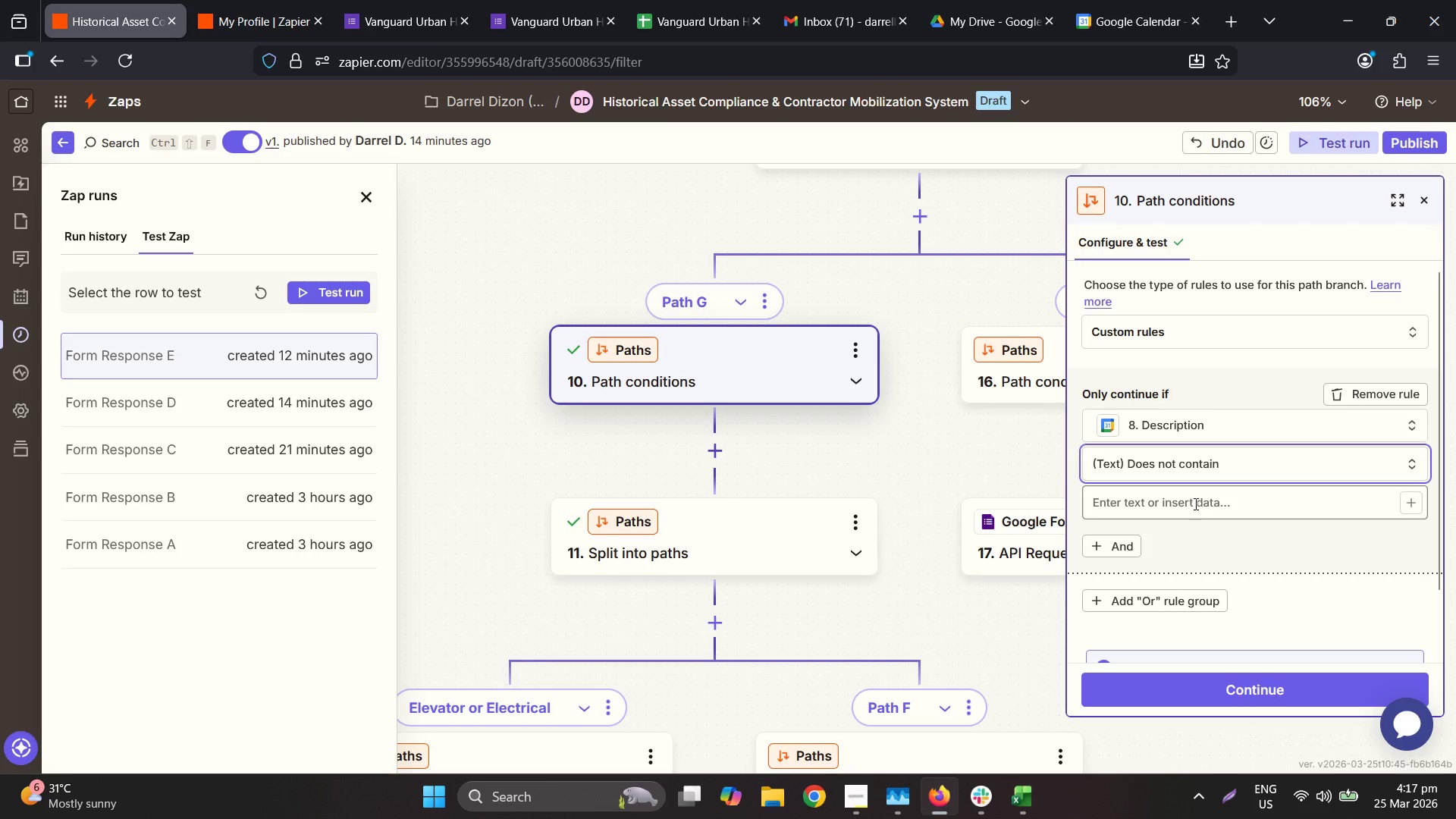 
left_click([1194, 502])
 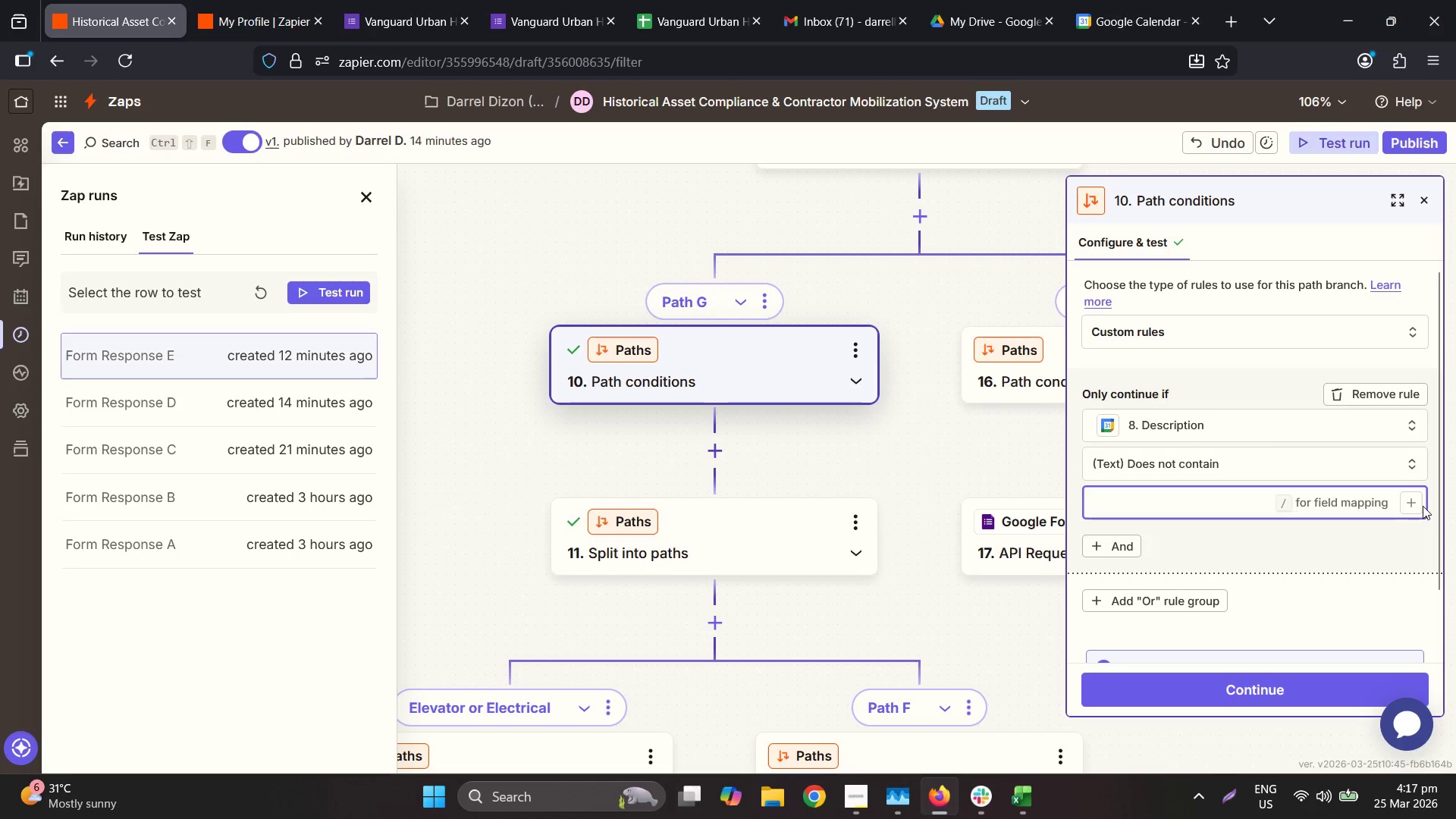 
left_click_drag(start_coordinate=[1423, 506], to_coordinate=[1419, 506])
 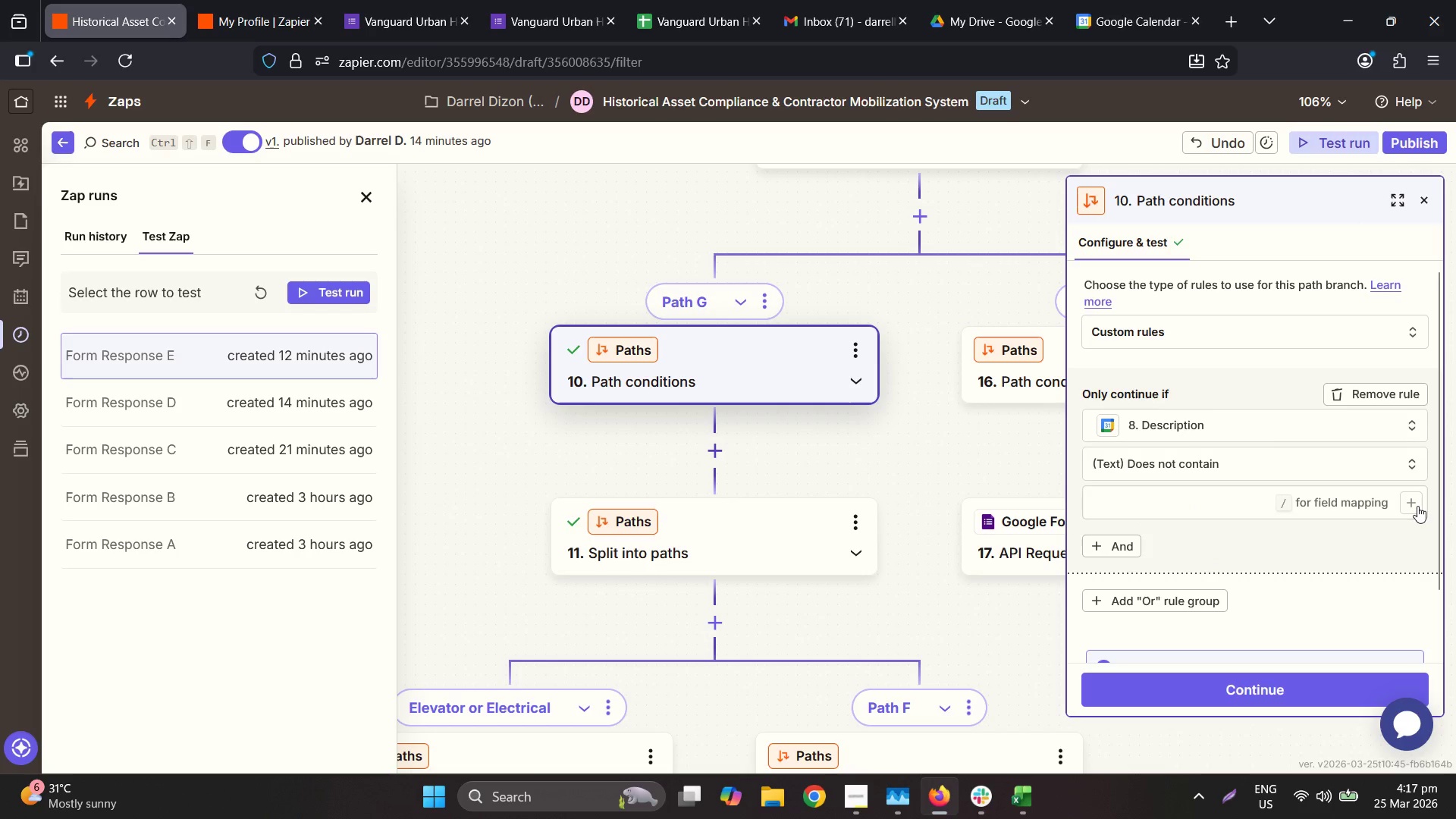 
left_click_drag(start_coordinate=[1417, 506], to_coordinate=[1012, 0])
 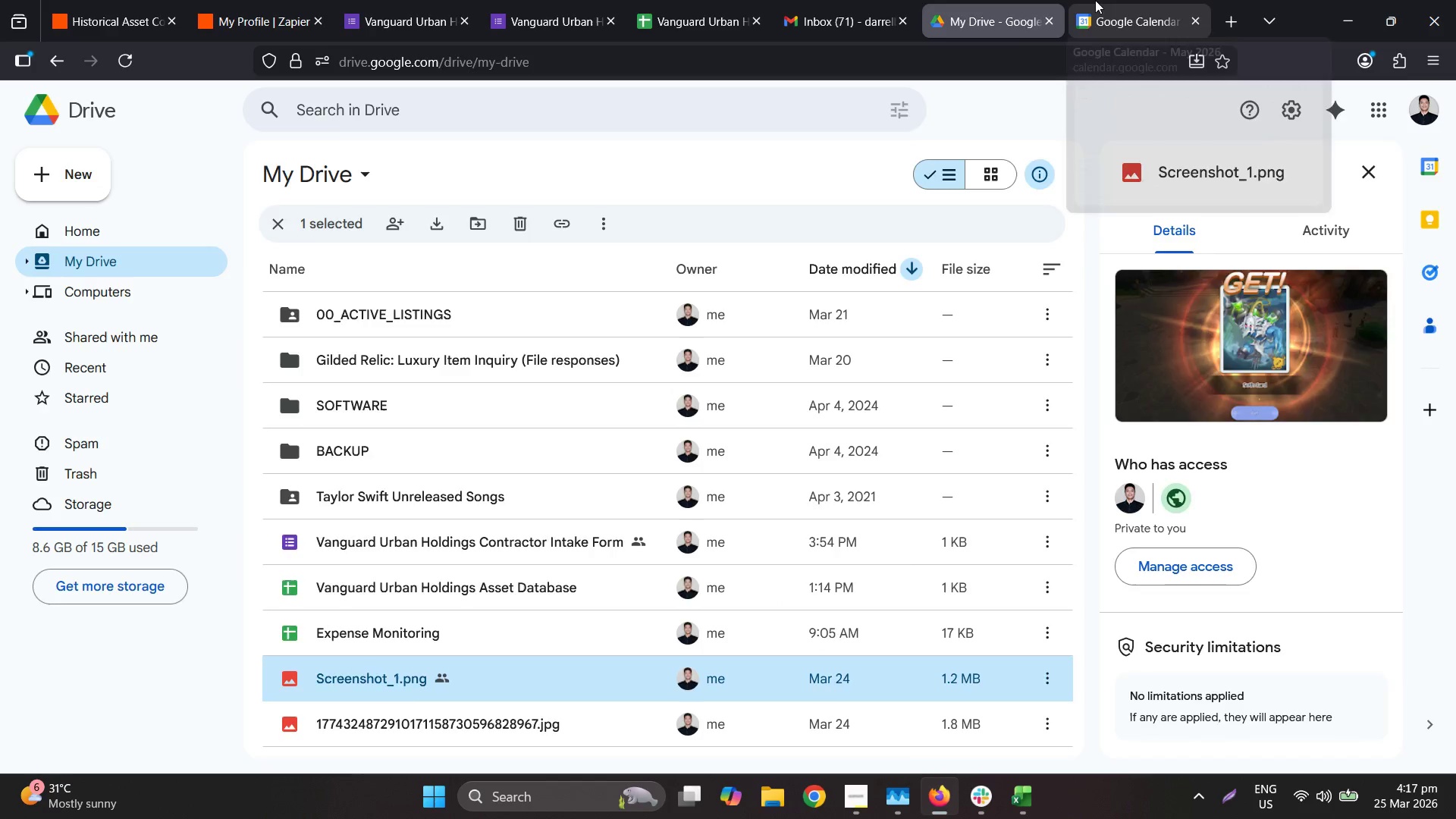 
double_click([1095, 0])
 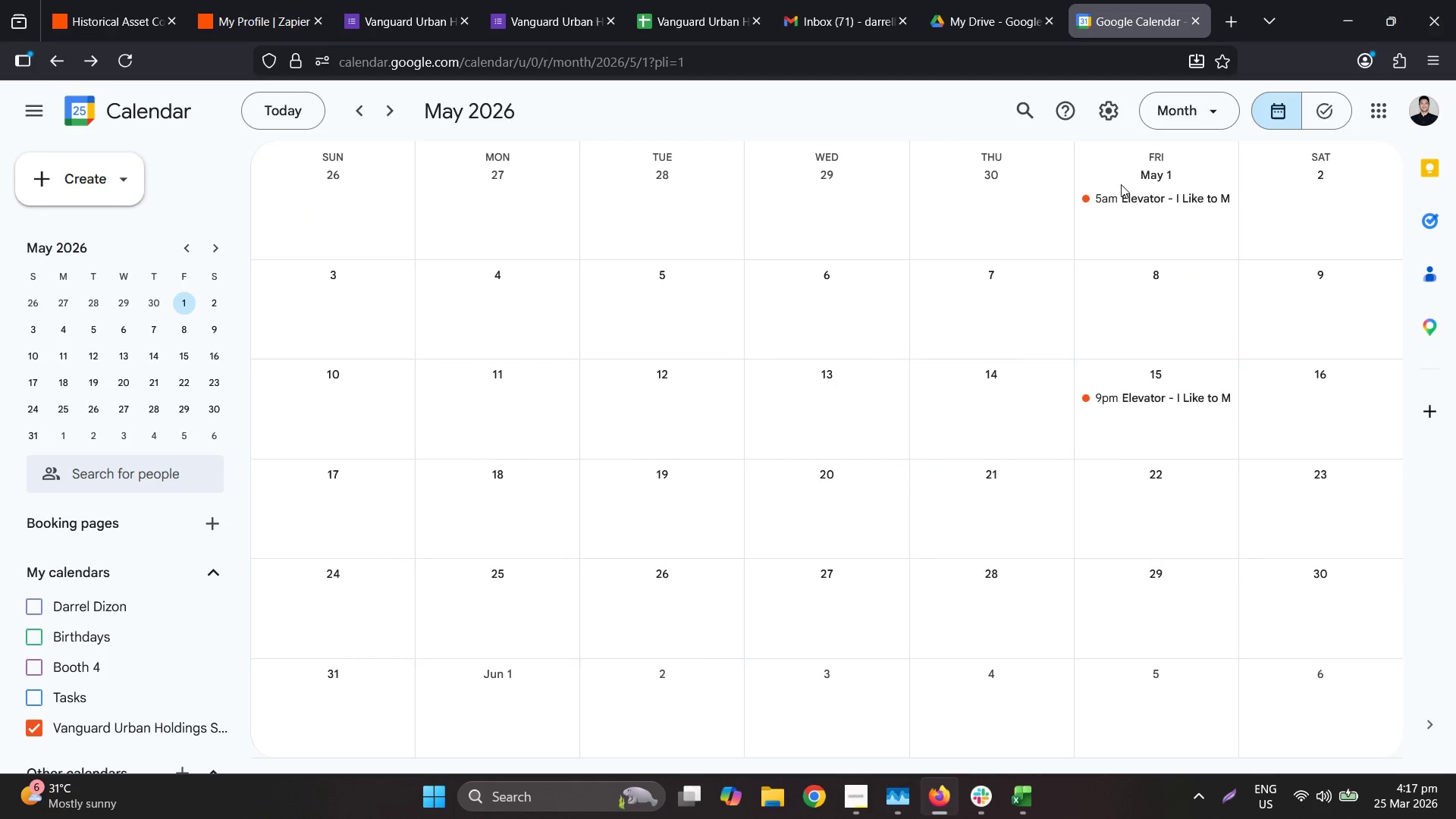 
left_click([1127, 193])
 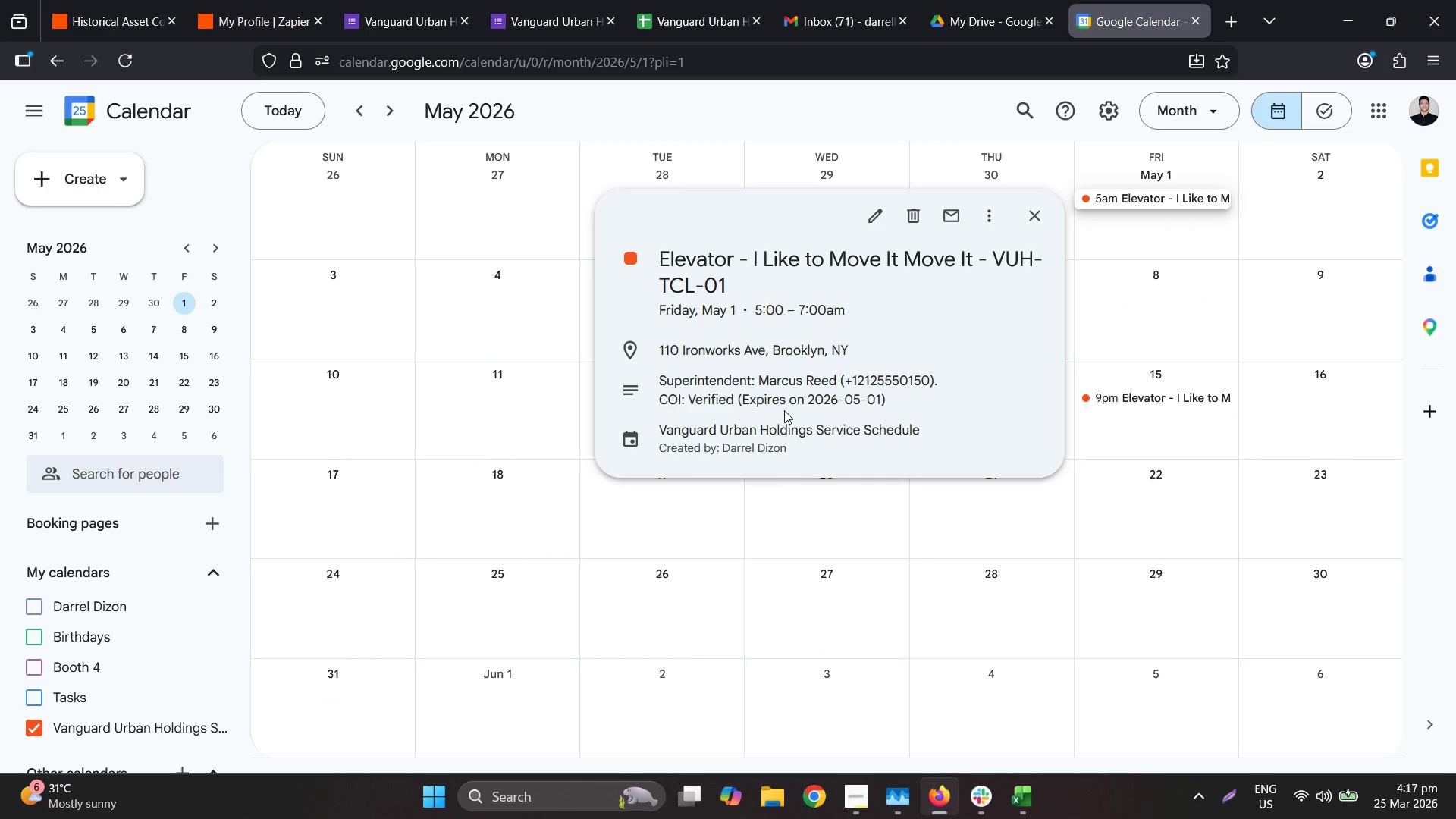 
wait(5.58)
 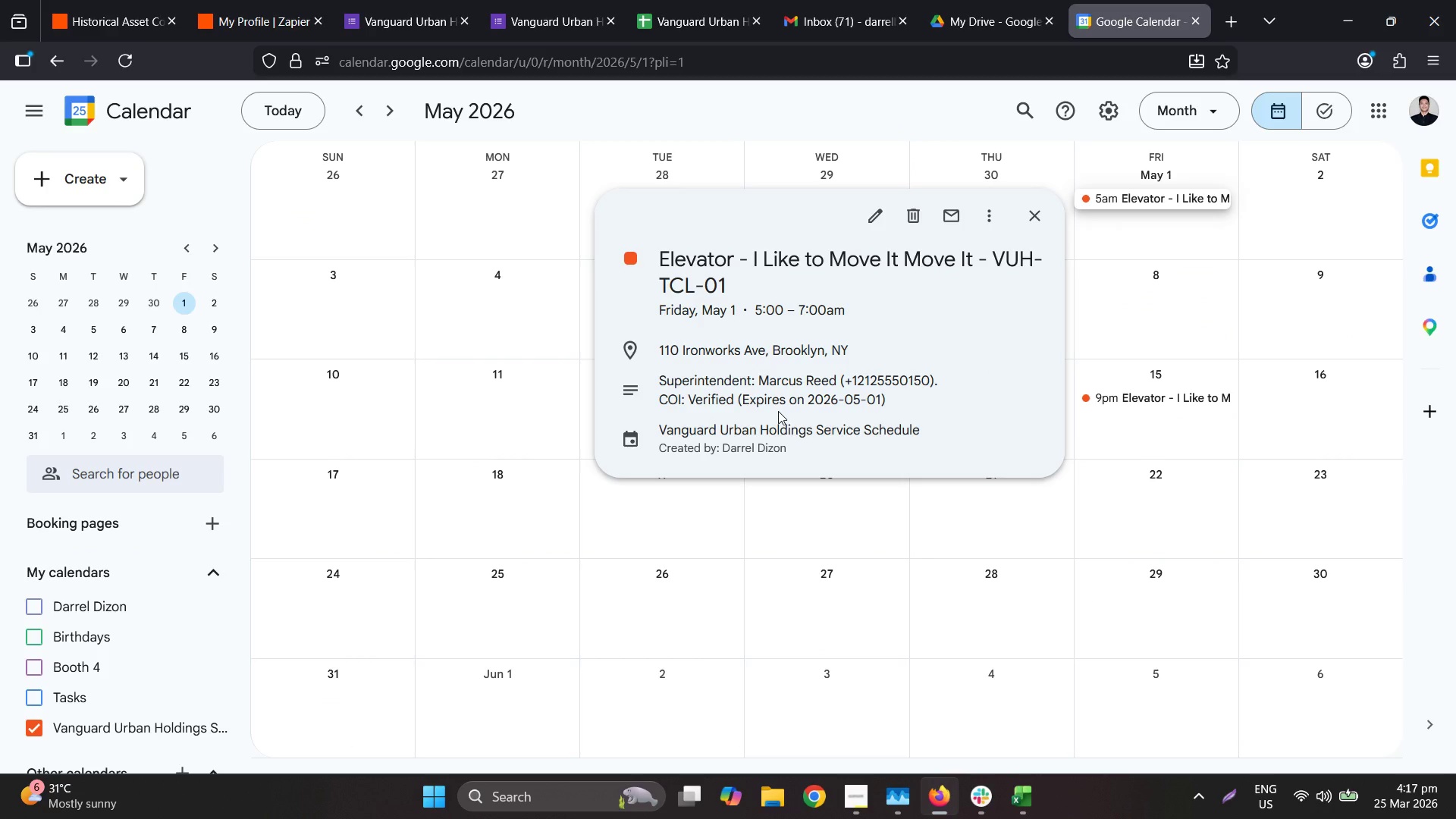 
double_click([783, 374])
 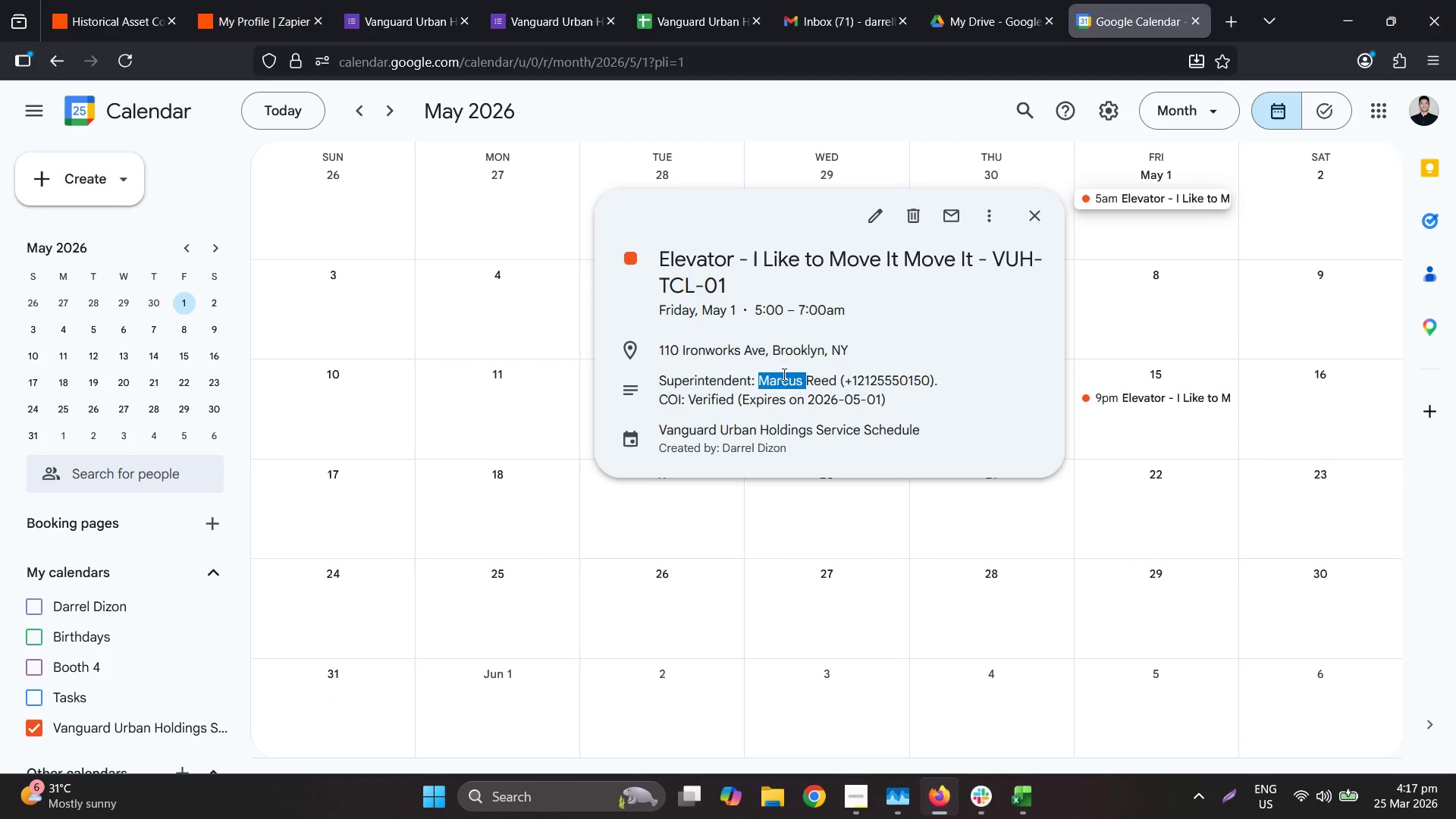 
triple_click([783, 374])
 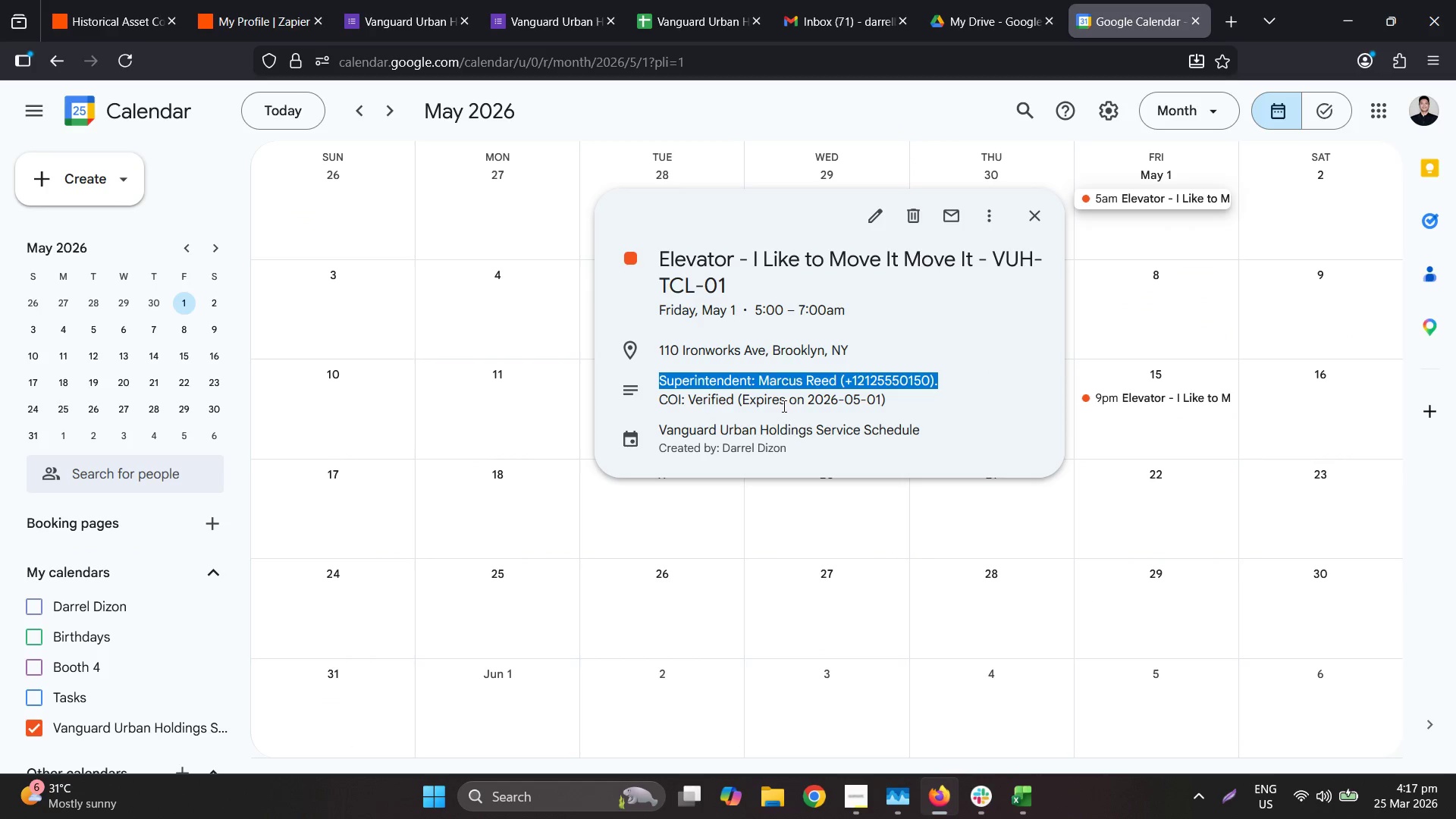 
left_click([778, 403])
 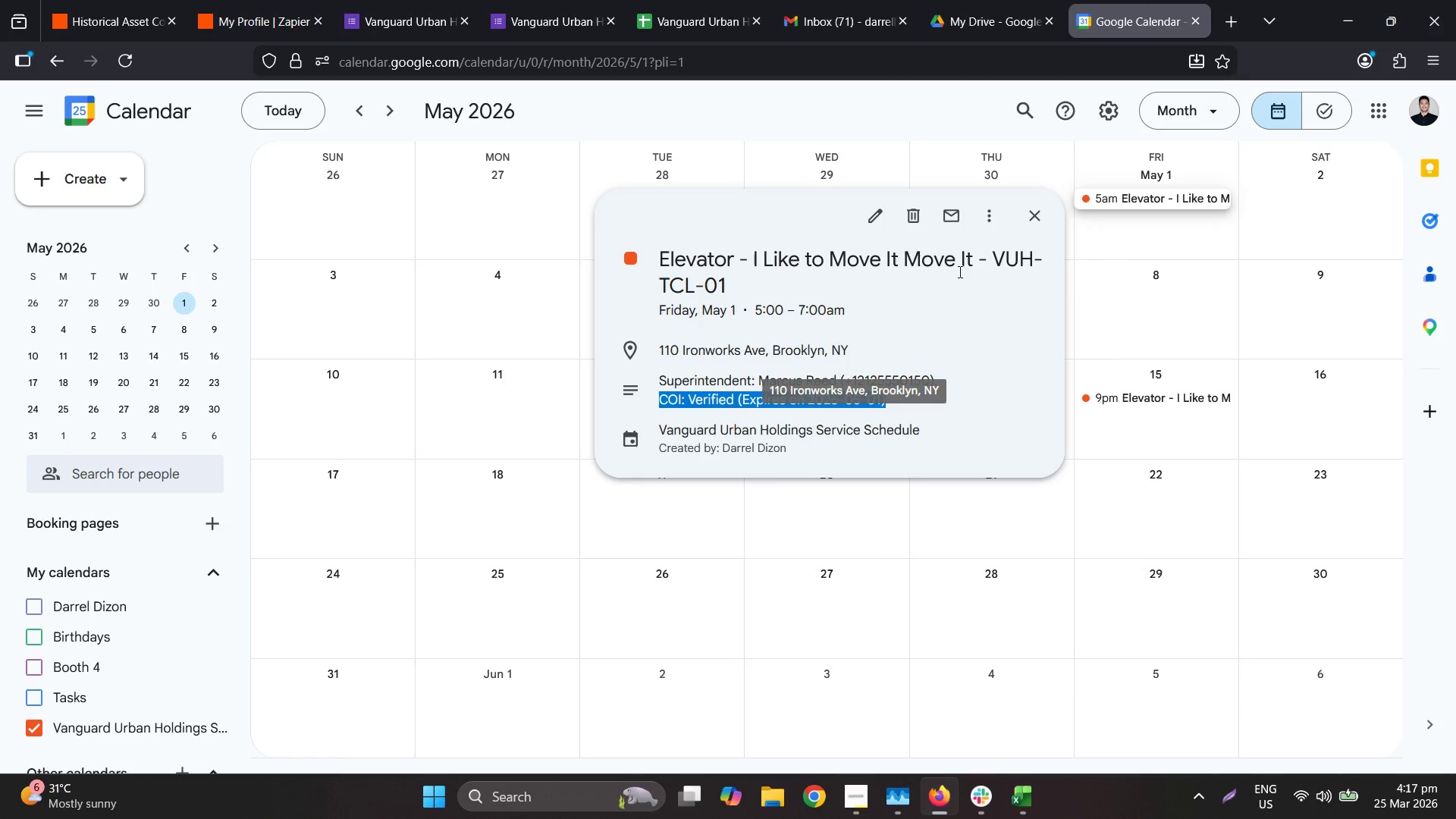 
wait(14.19)
 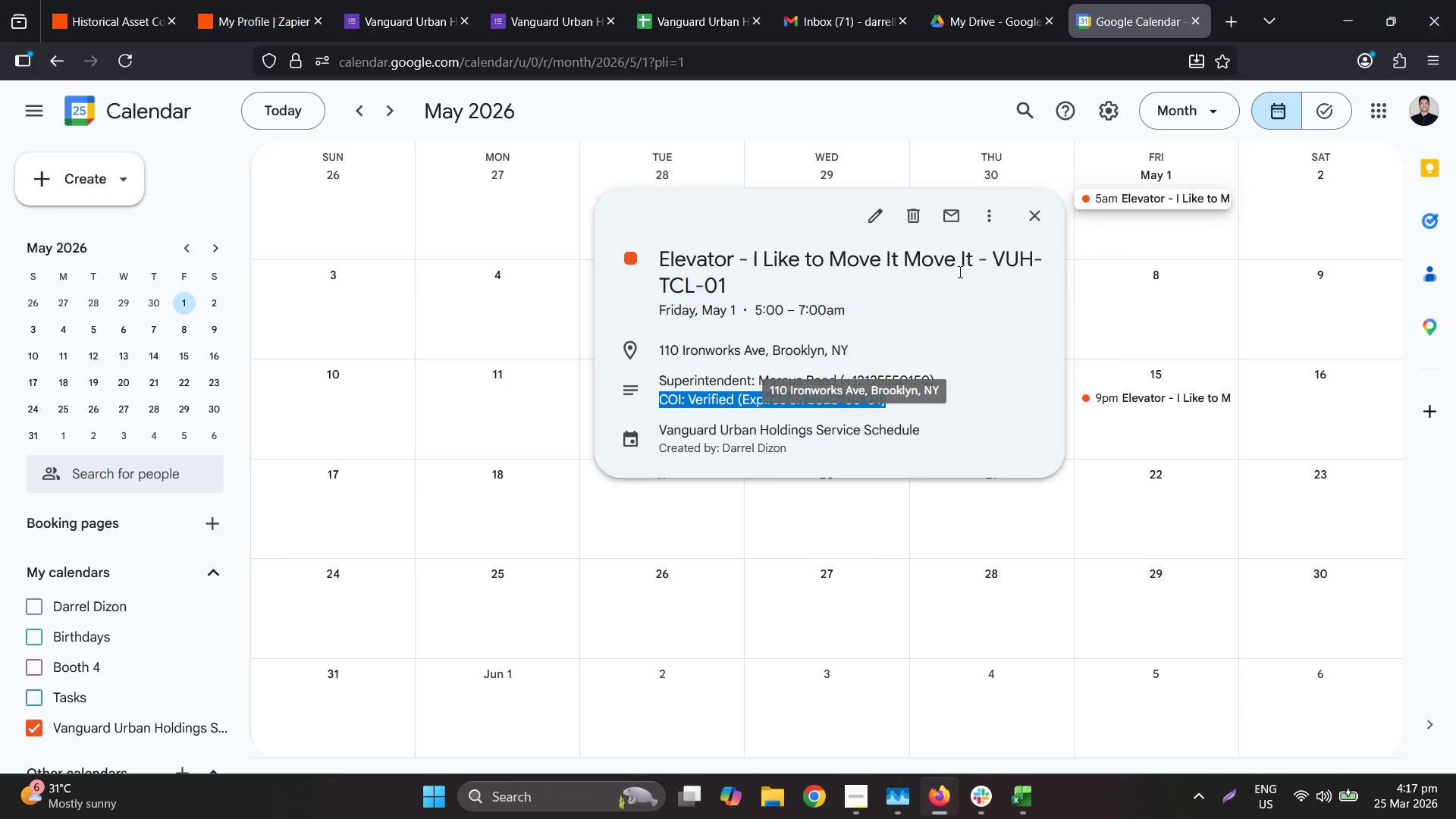 
double_click([696, 260])
 